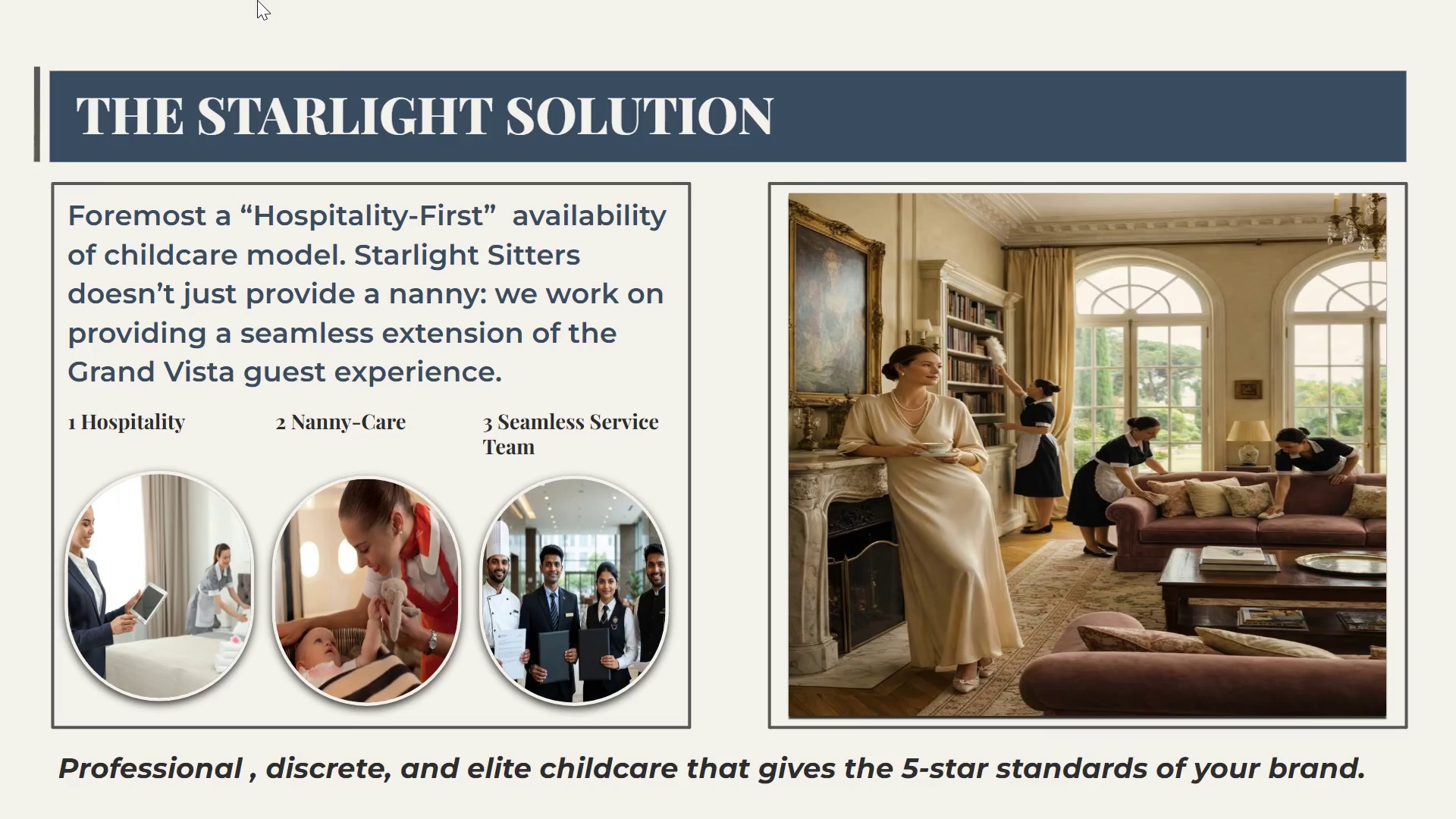 
key(ArrowLeft)
 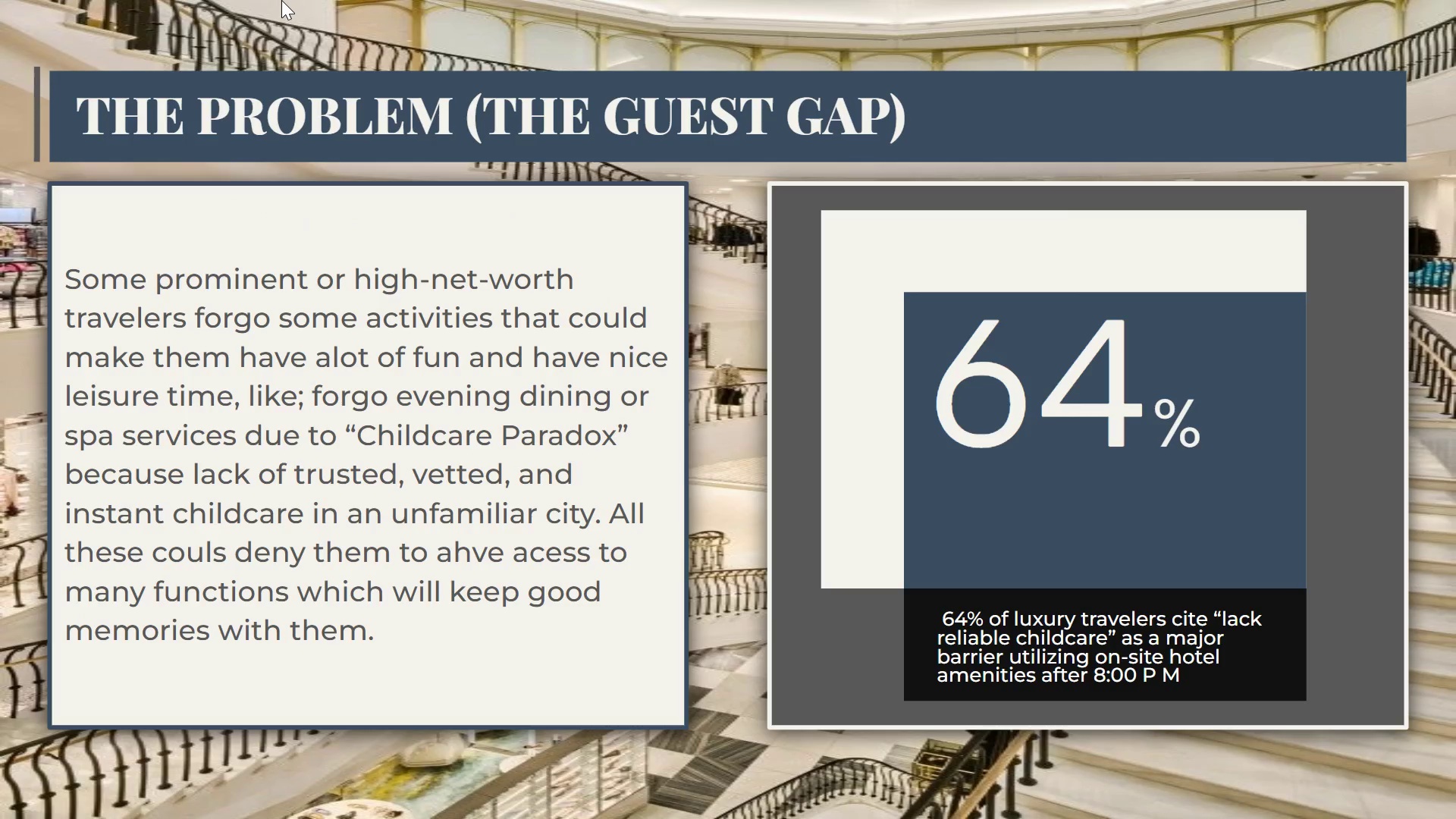 
key(ArrowLeft)
 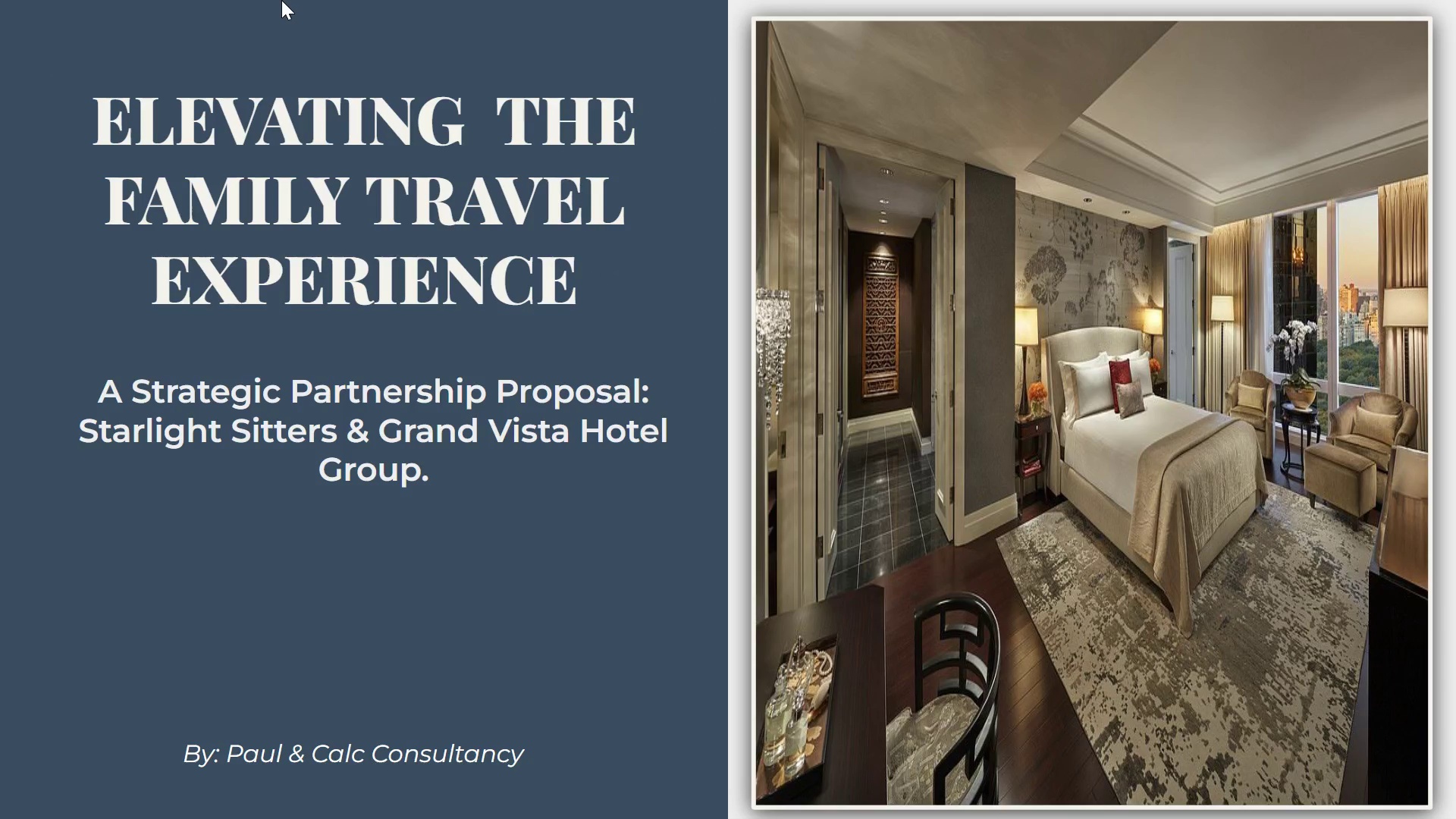 
key(ArrowLeft)
 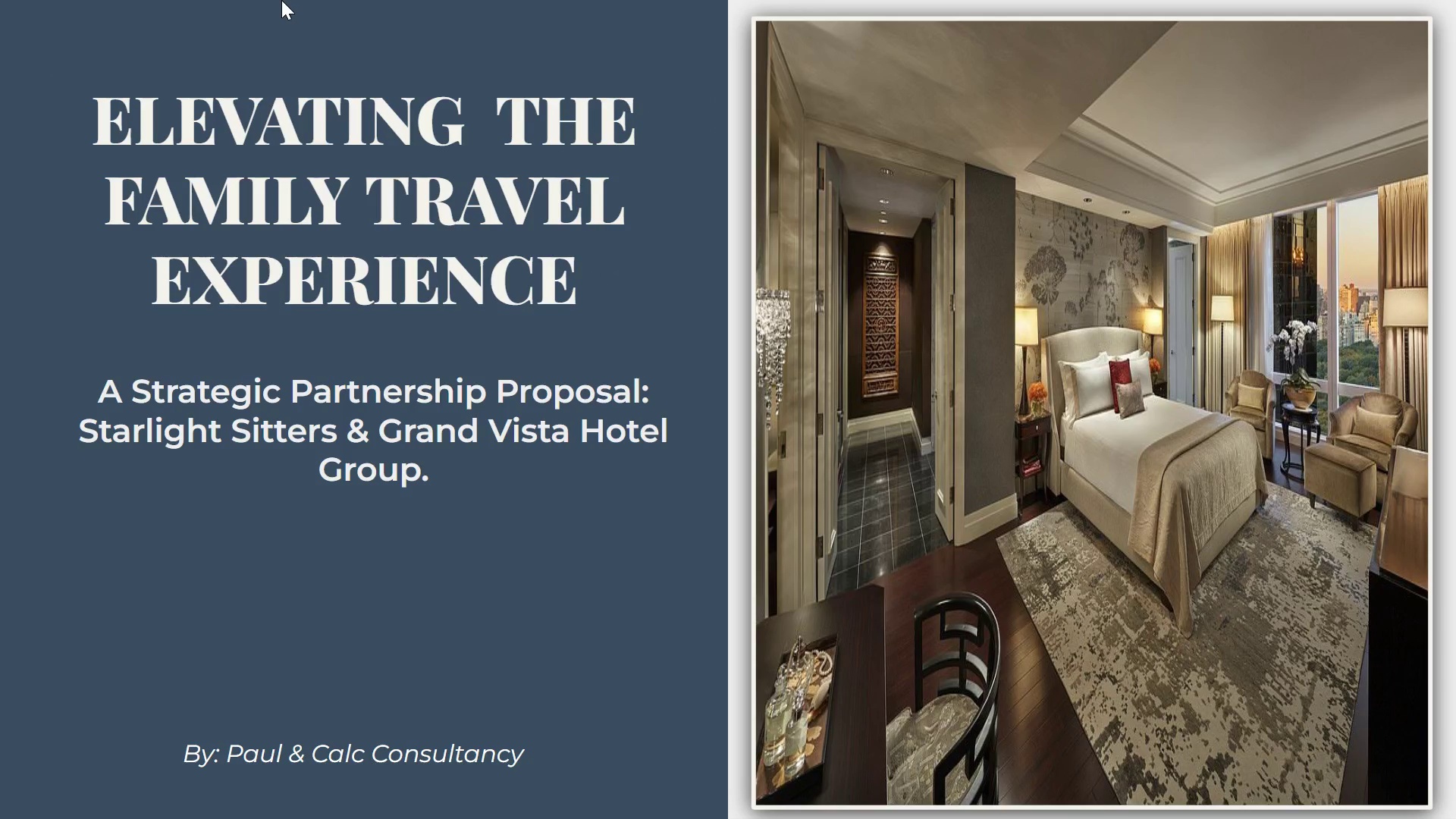 
key(ArrowLeft)
 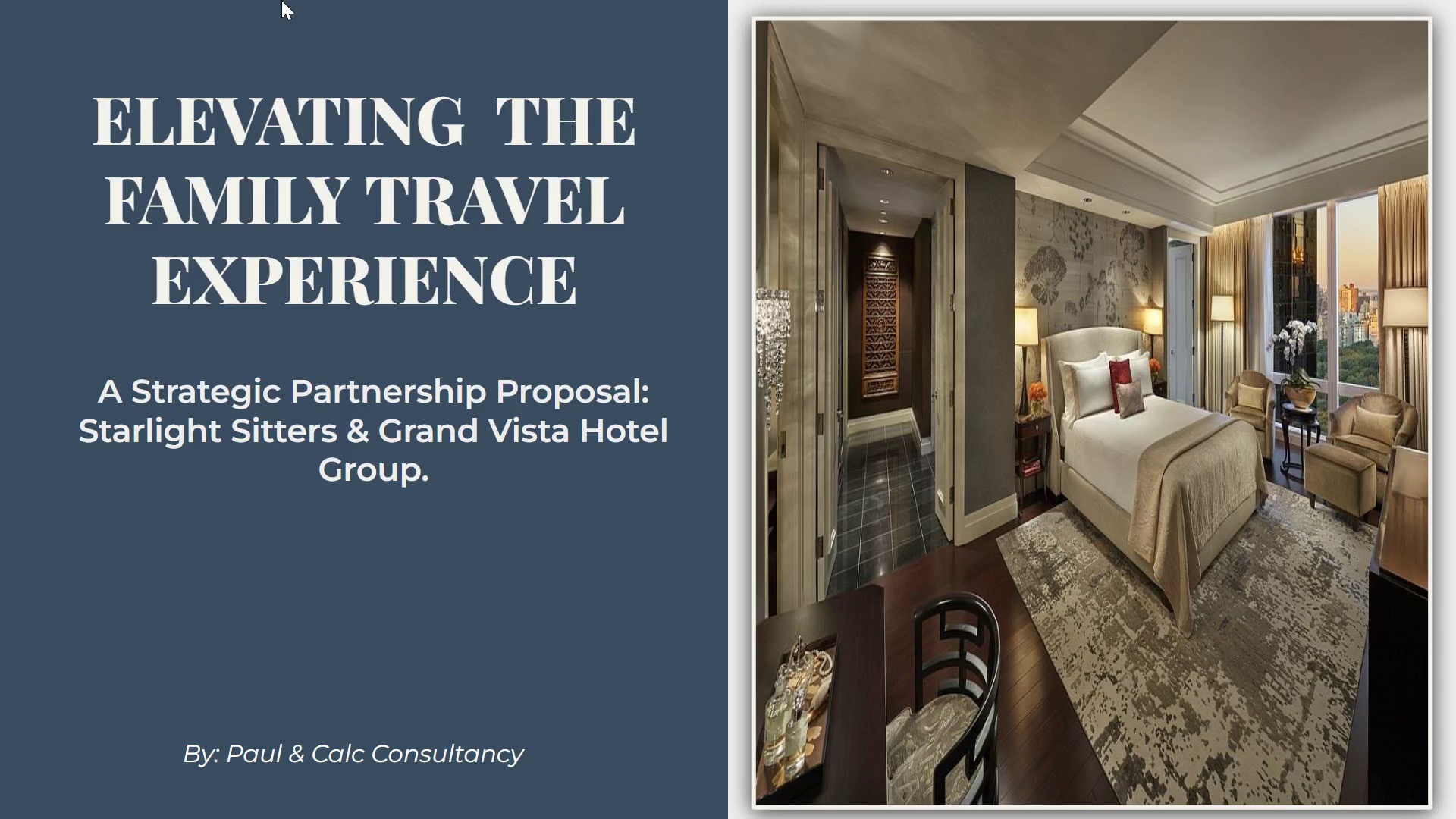 
key(ArrowLeft)
 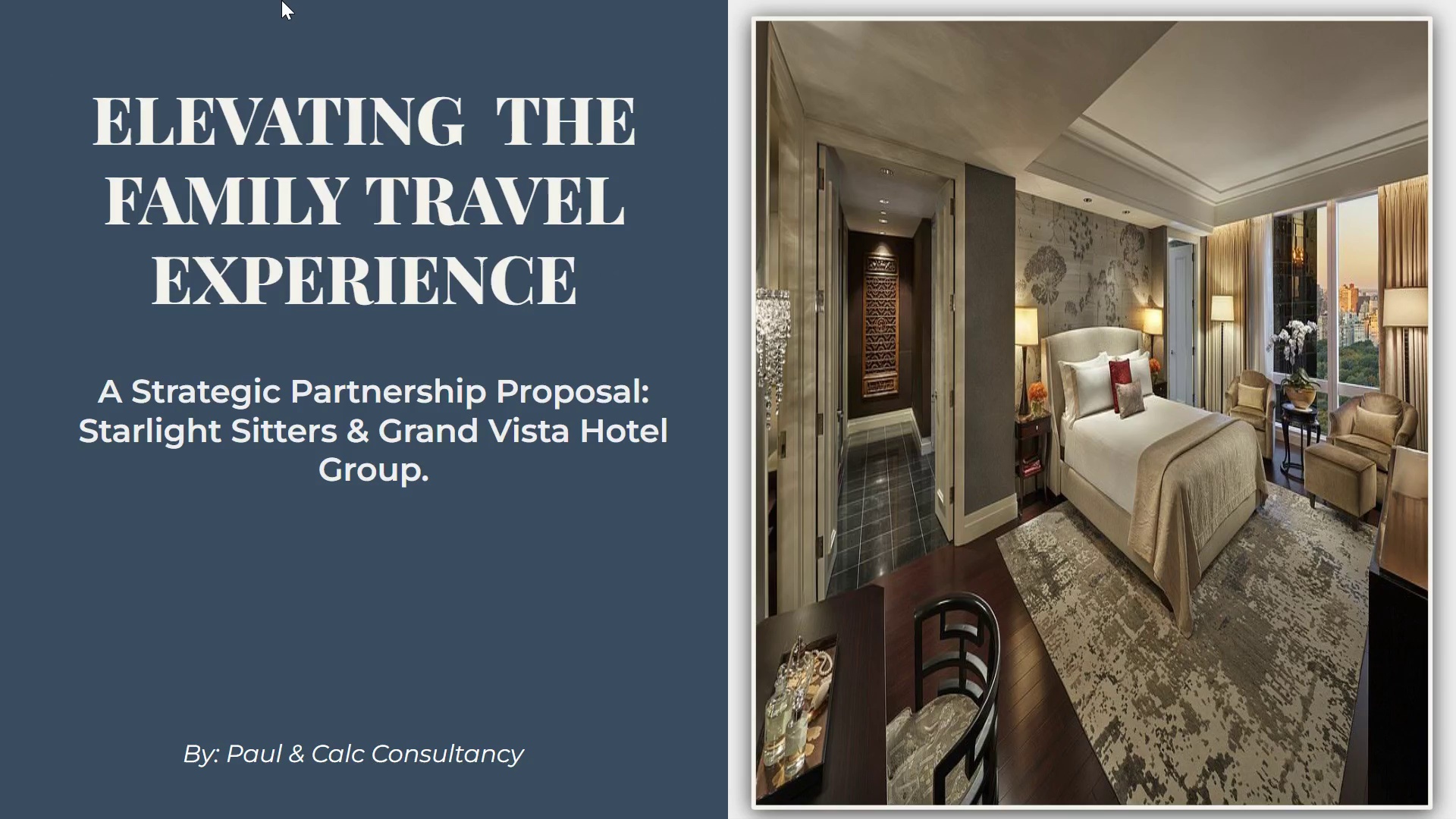 
key(ArrowLeft)
 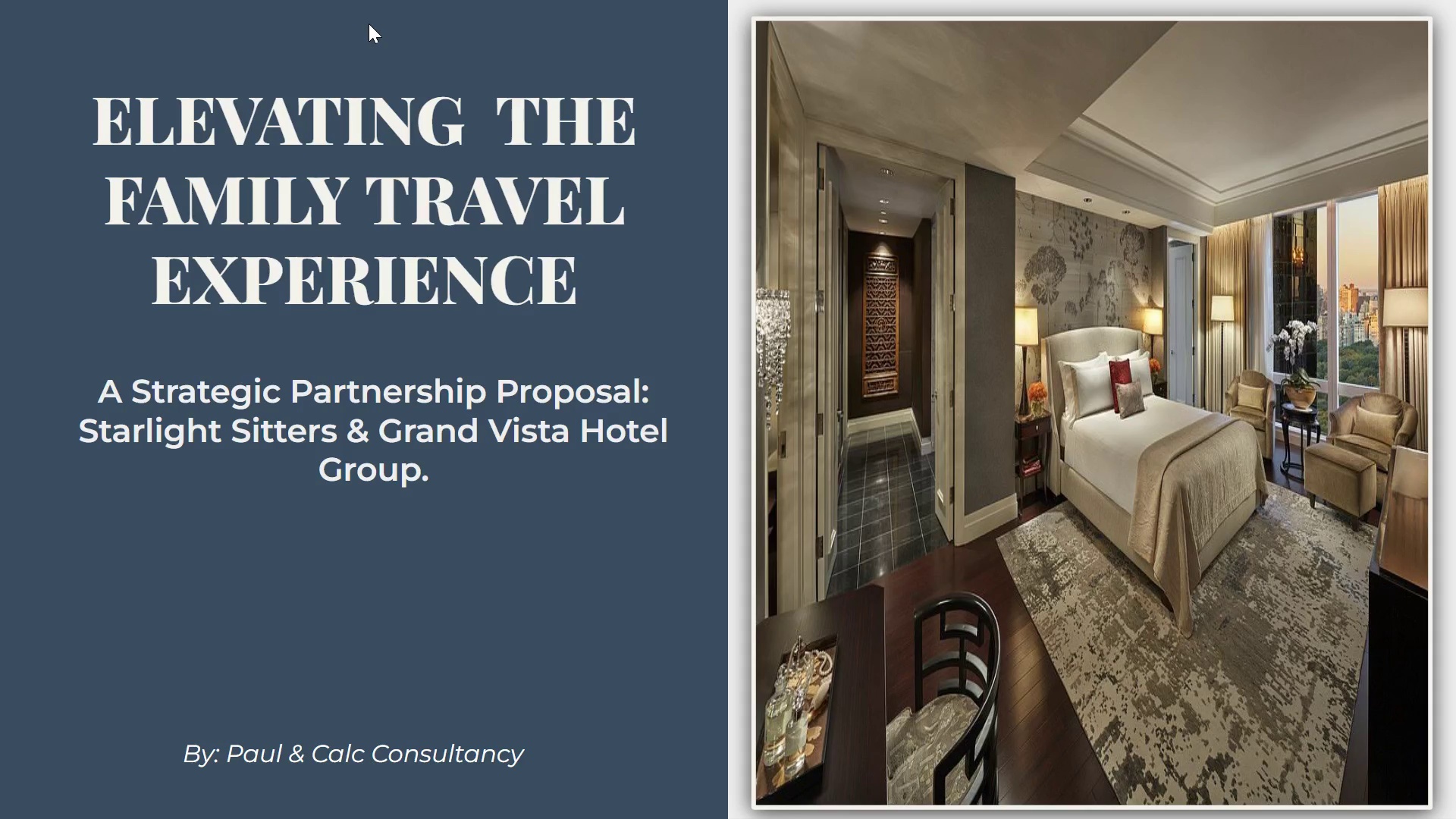 
key(ArrowRight)
 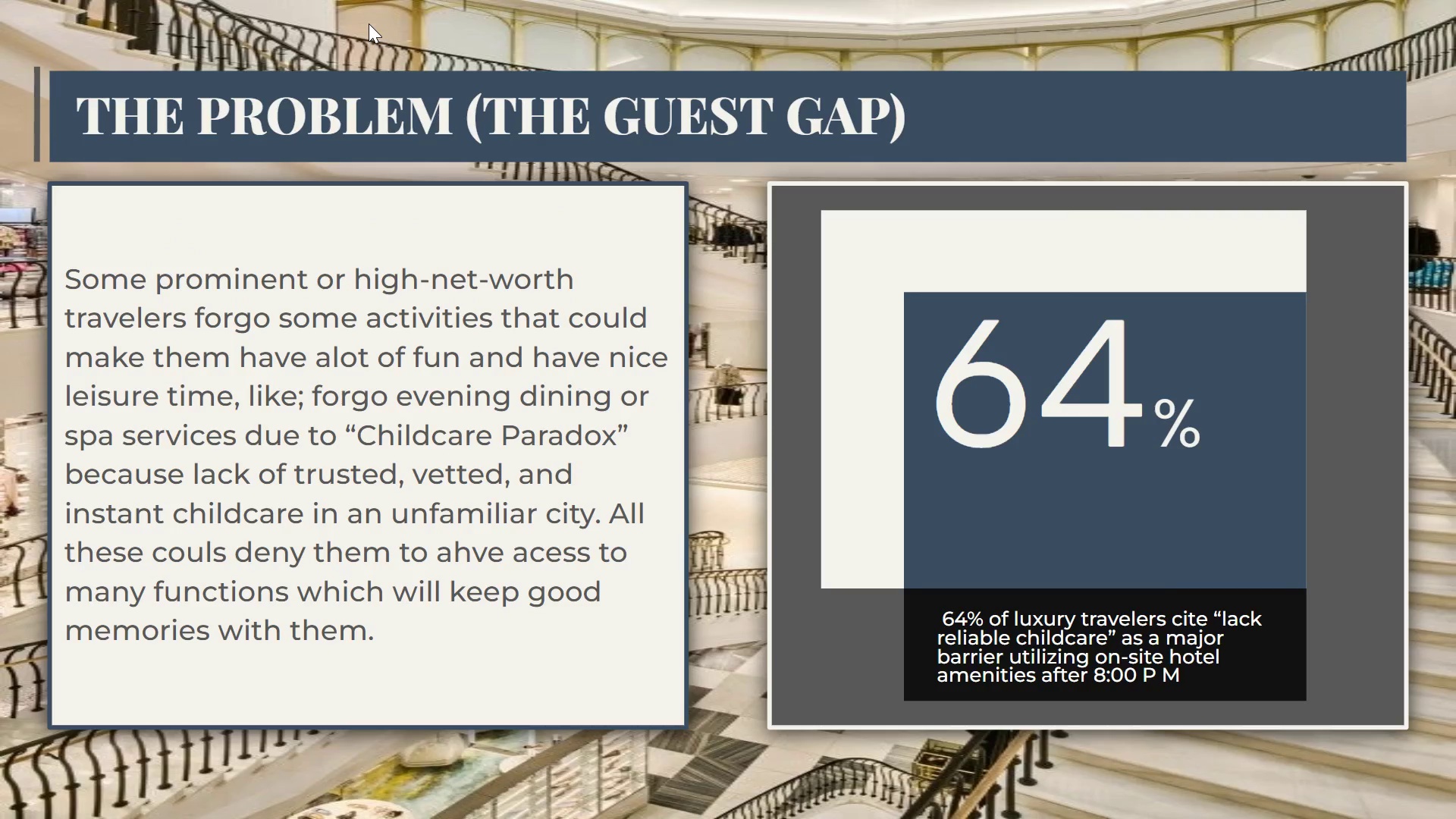 
key(ArrowRight)
 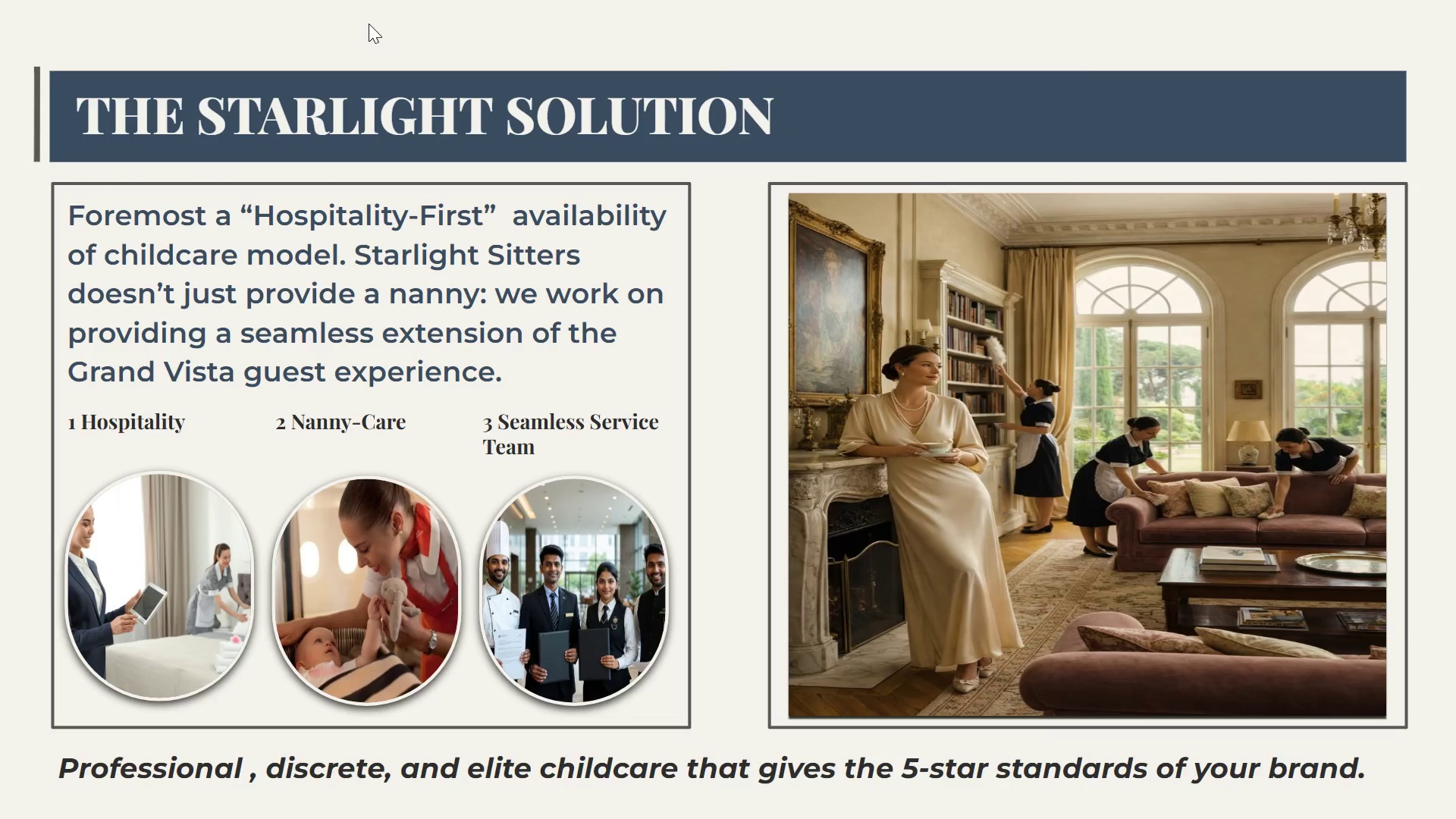 
key(ArrowRight)
 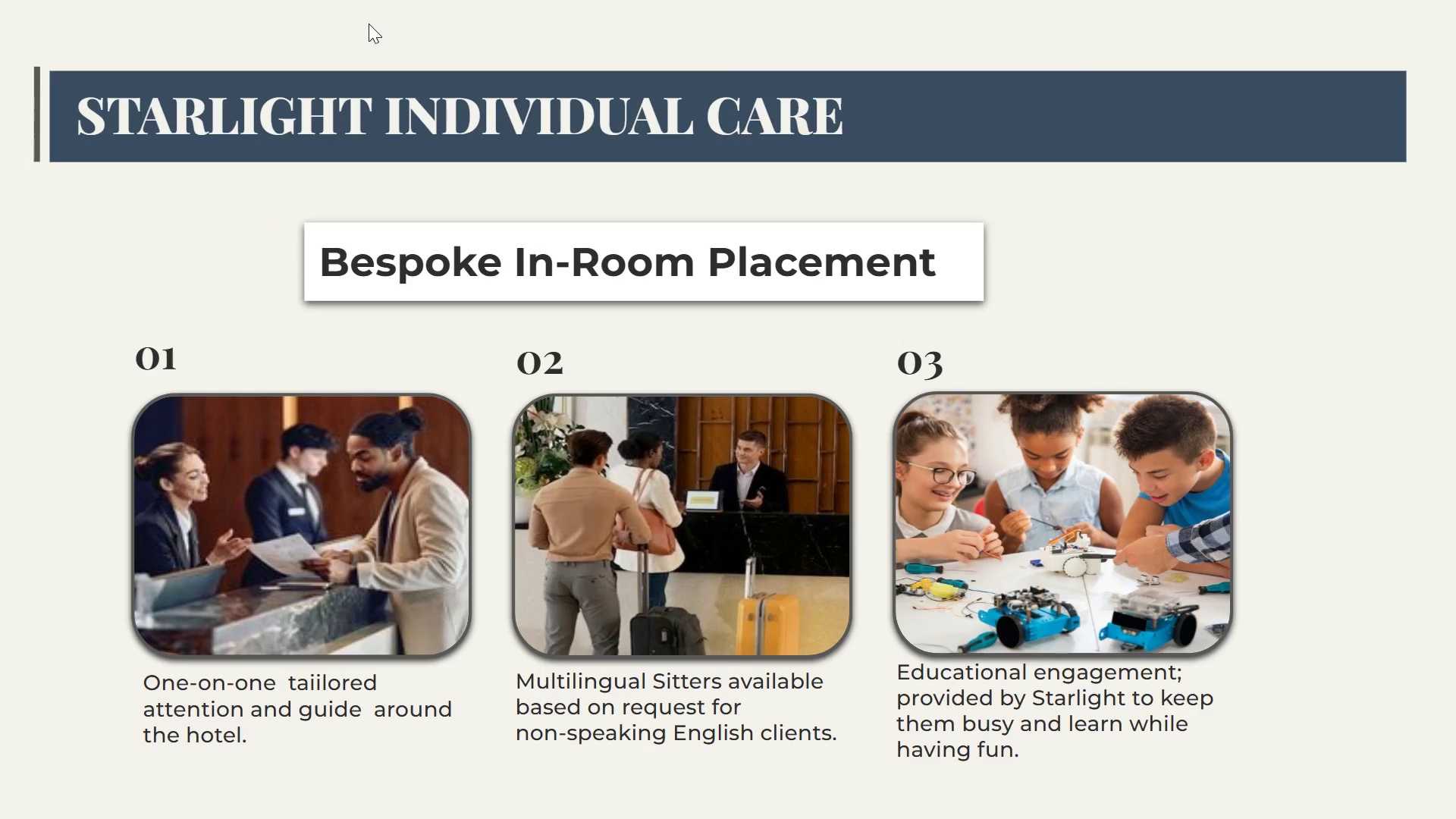 
key(ArrowRight)
 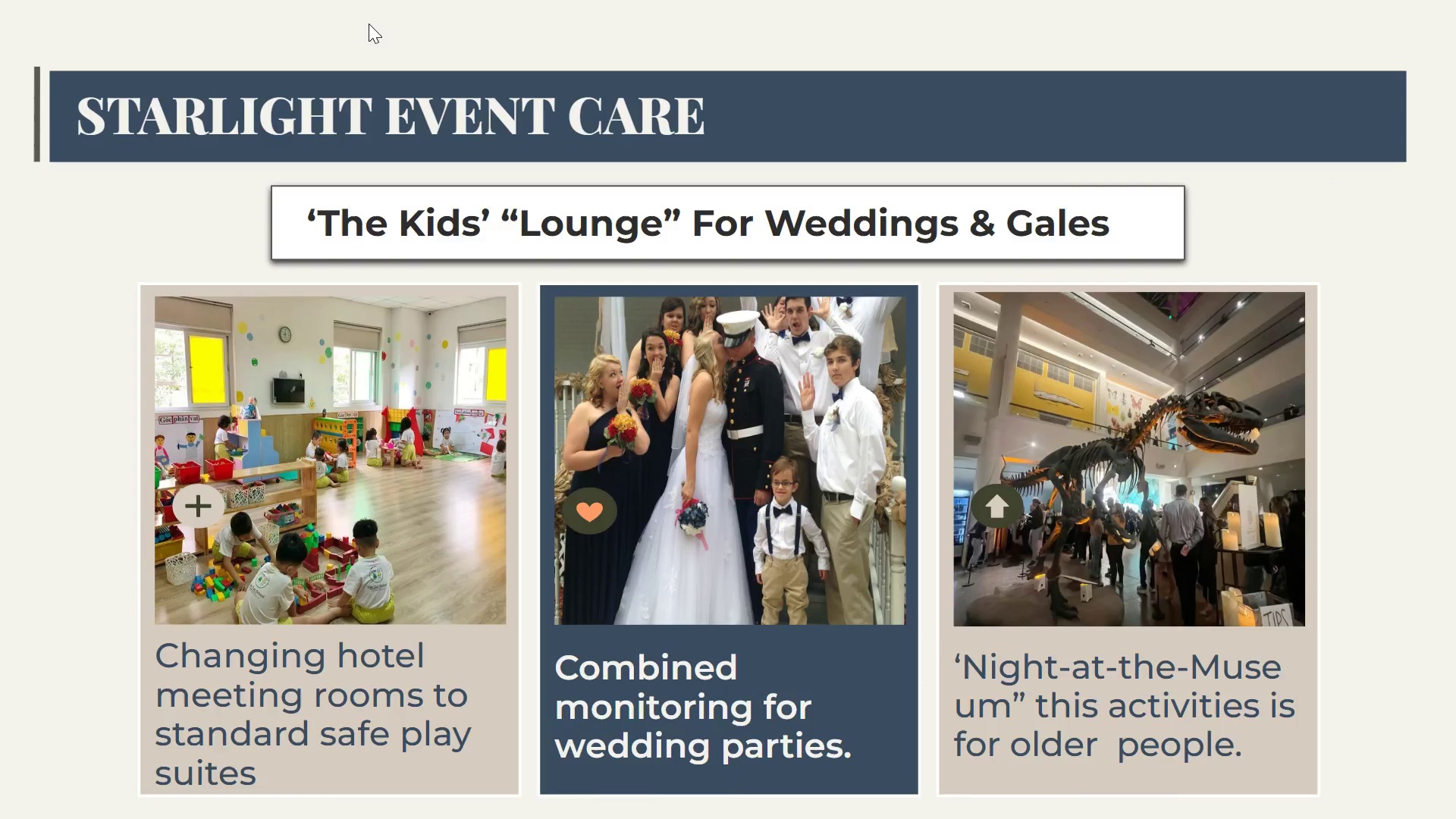 
key(ArrowRight)
 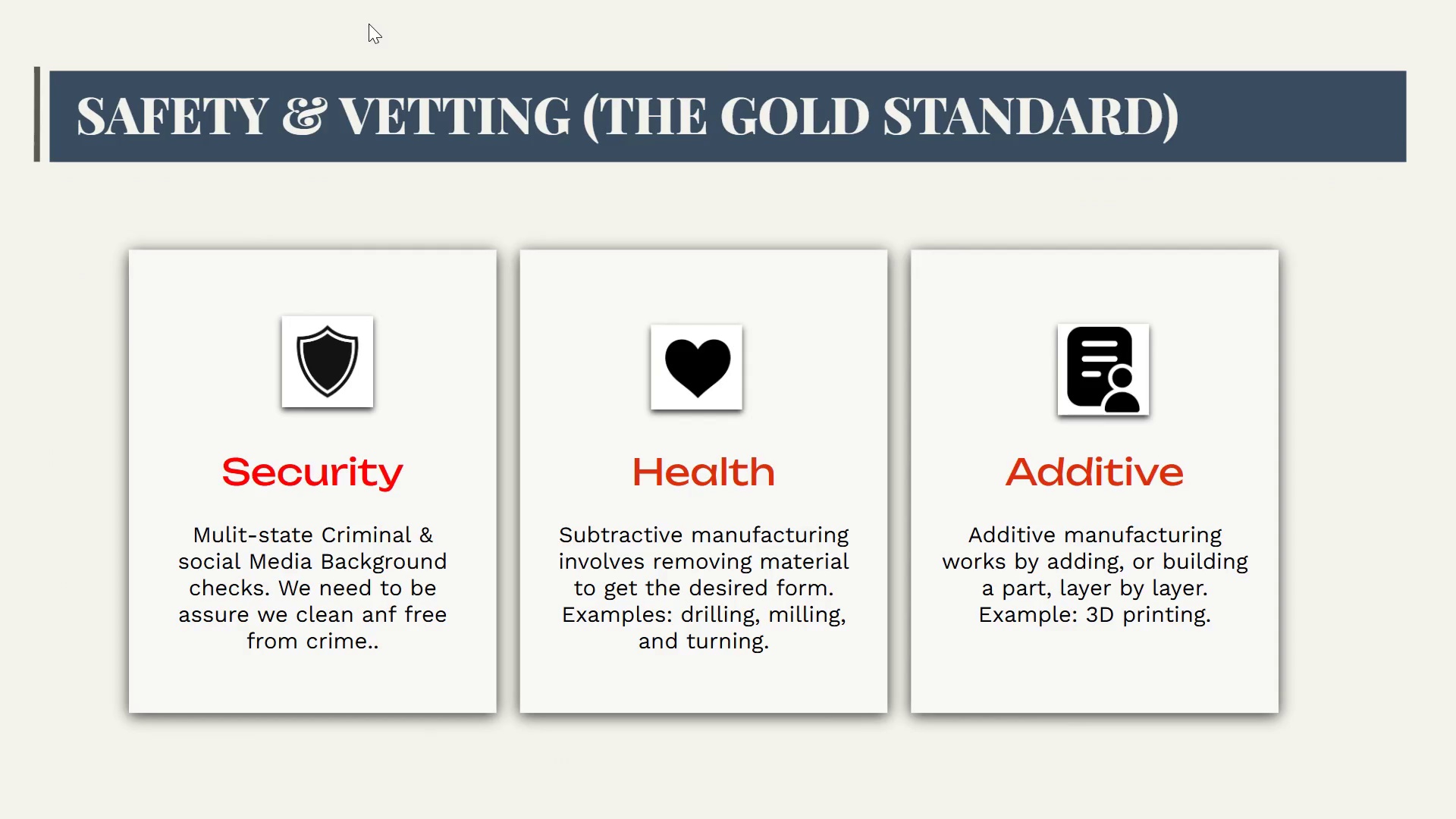 
key(ArrowRight)
 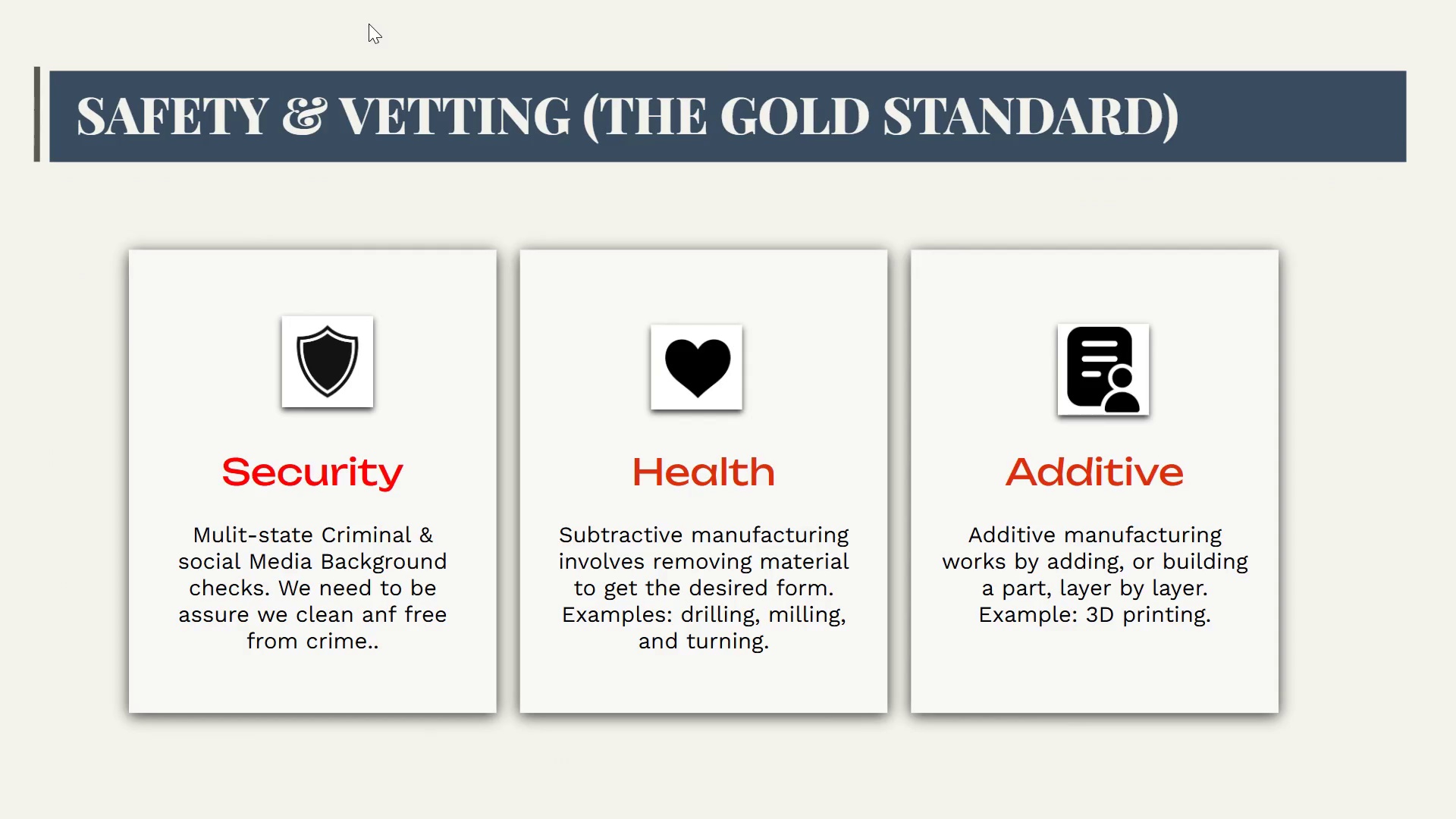 
wait(5.34)
 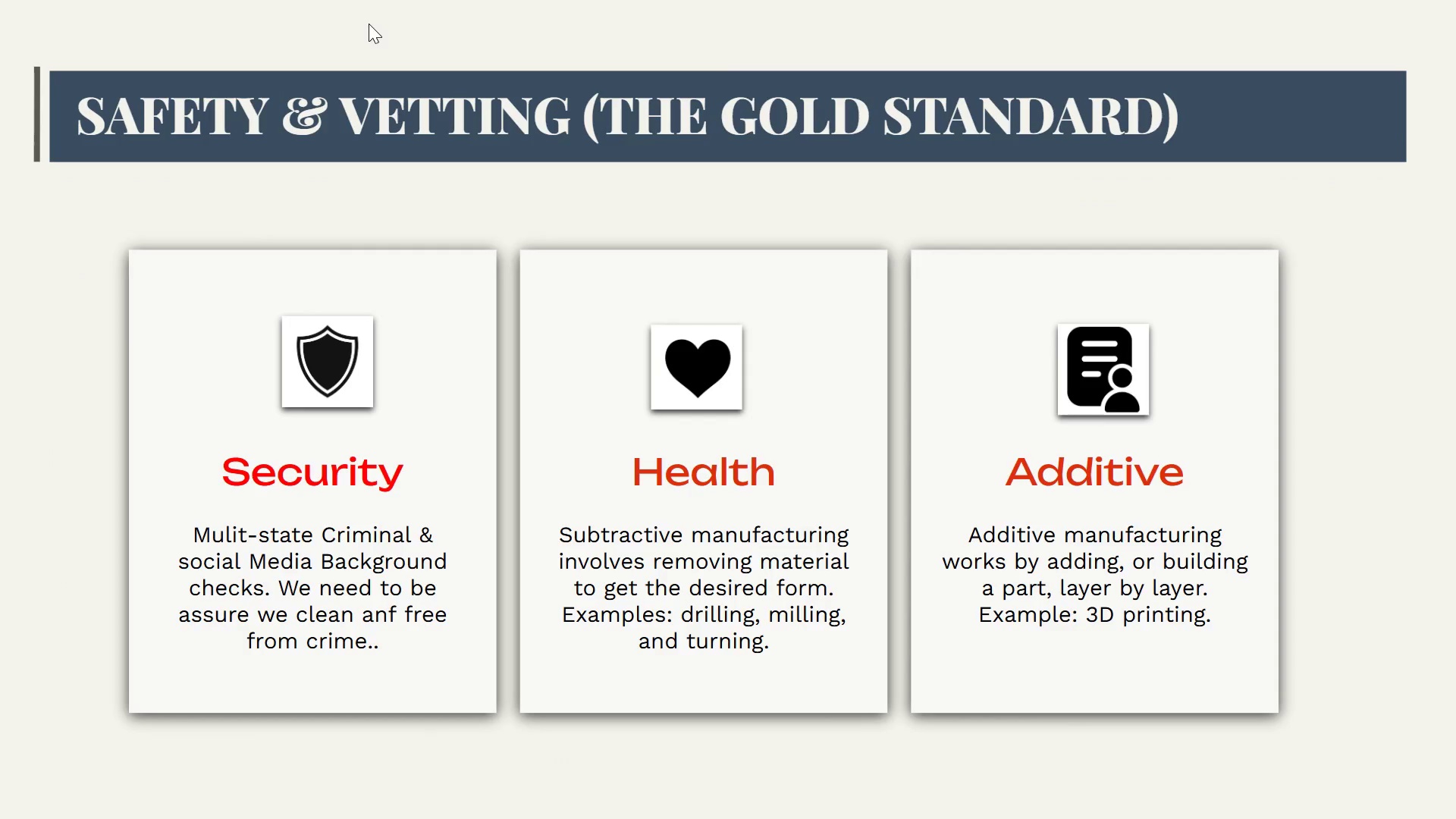 
key(ArrowRight)
 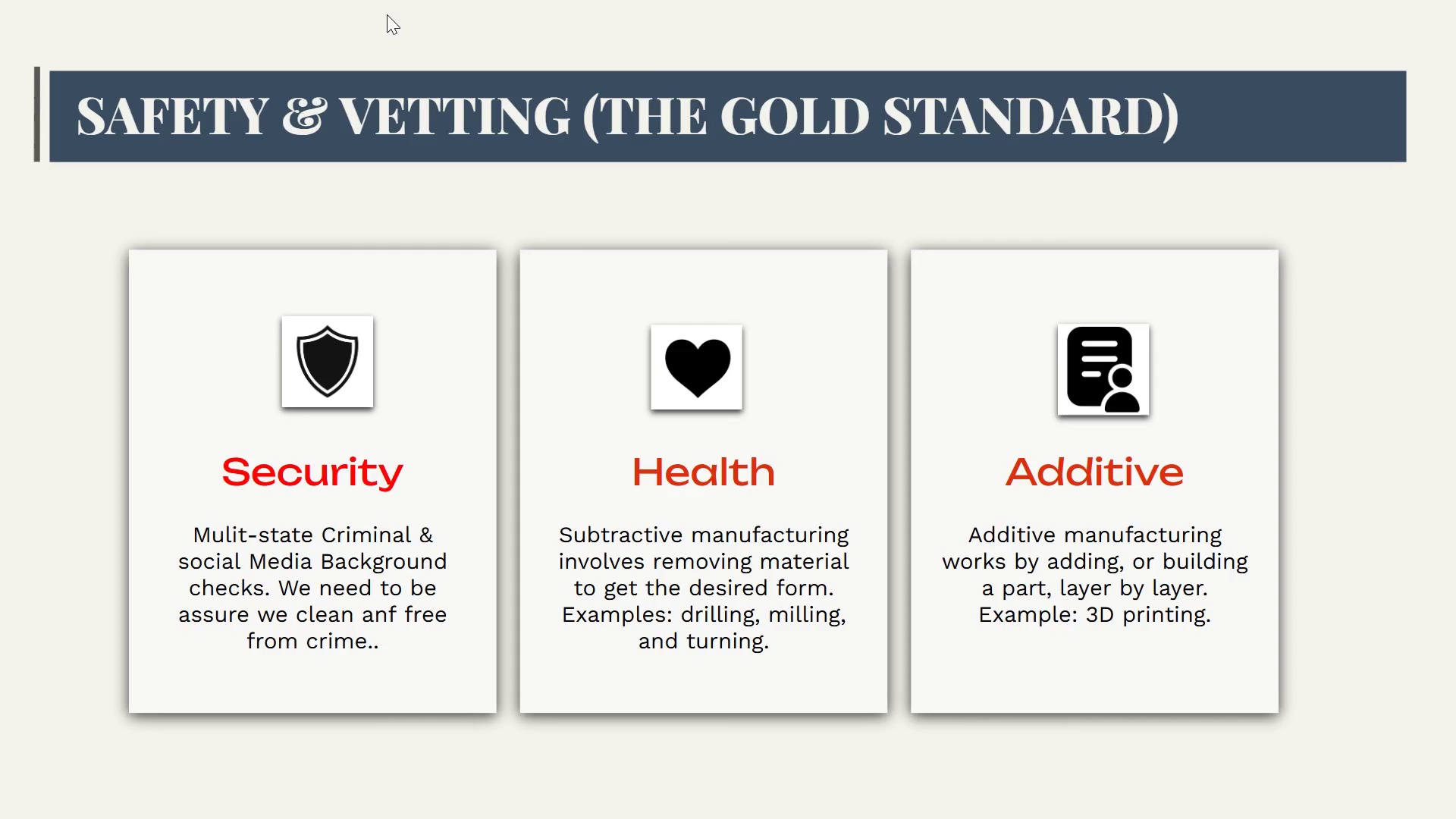 
key(ArrowLeft)
 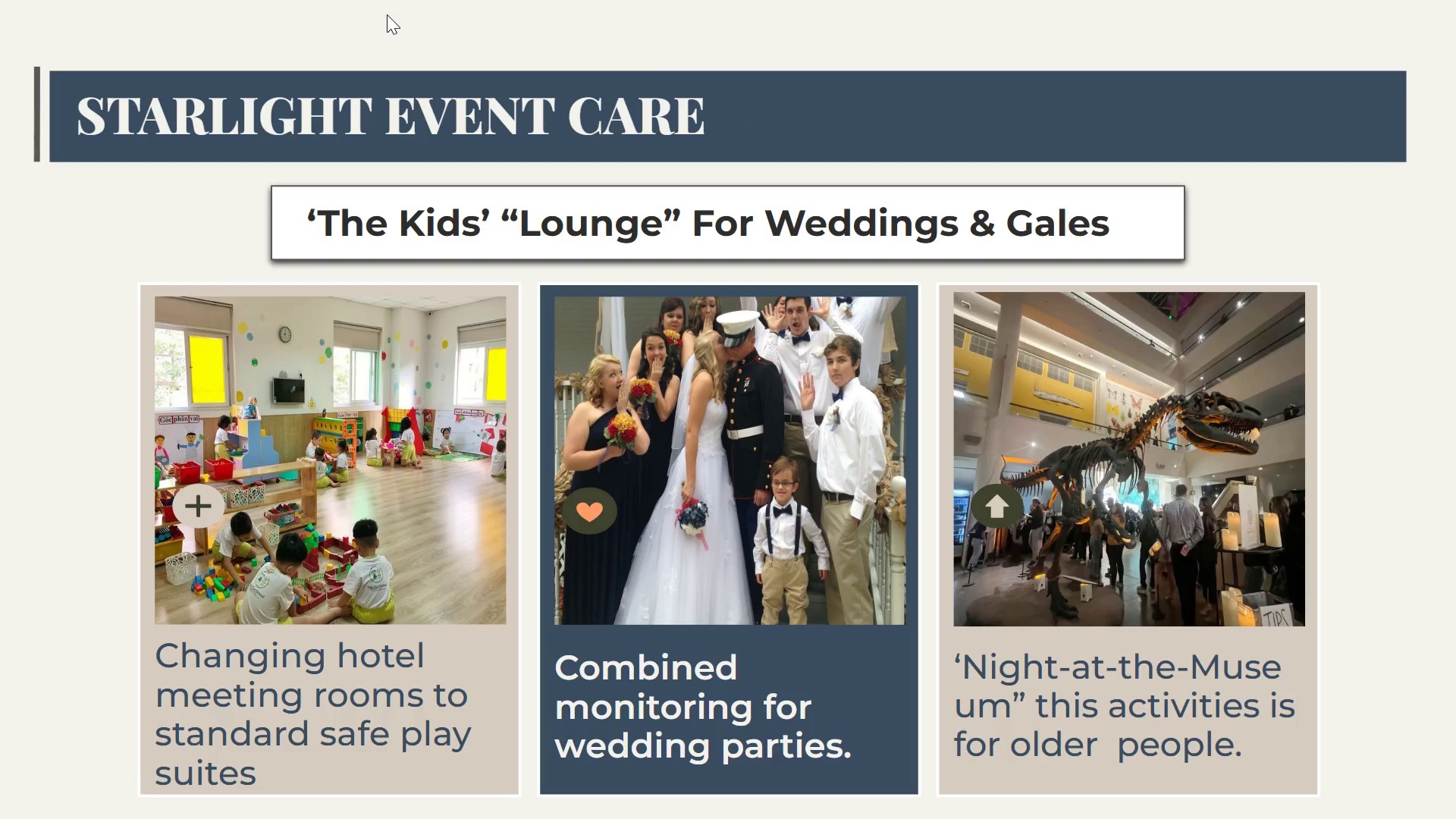 
key(ArrowLeft)
 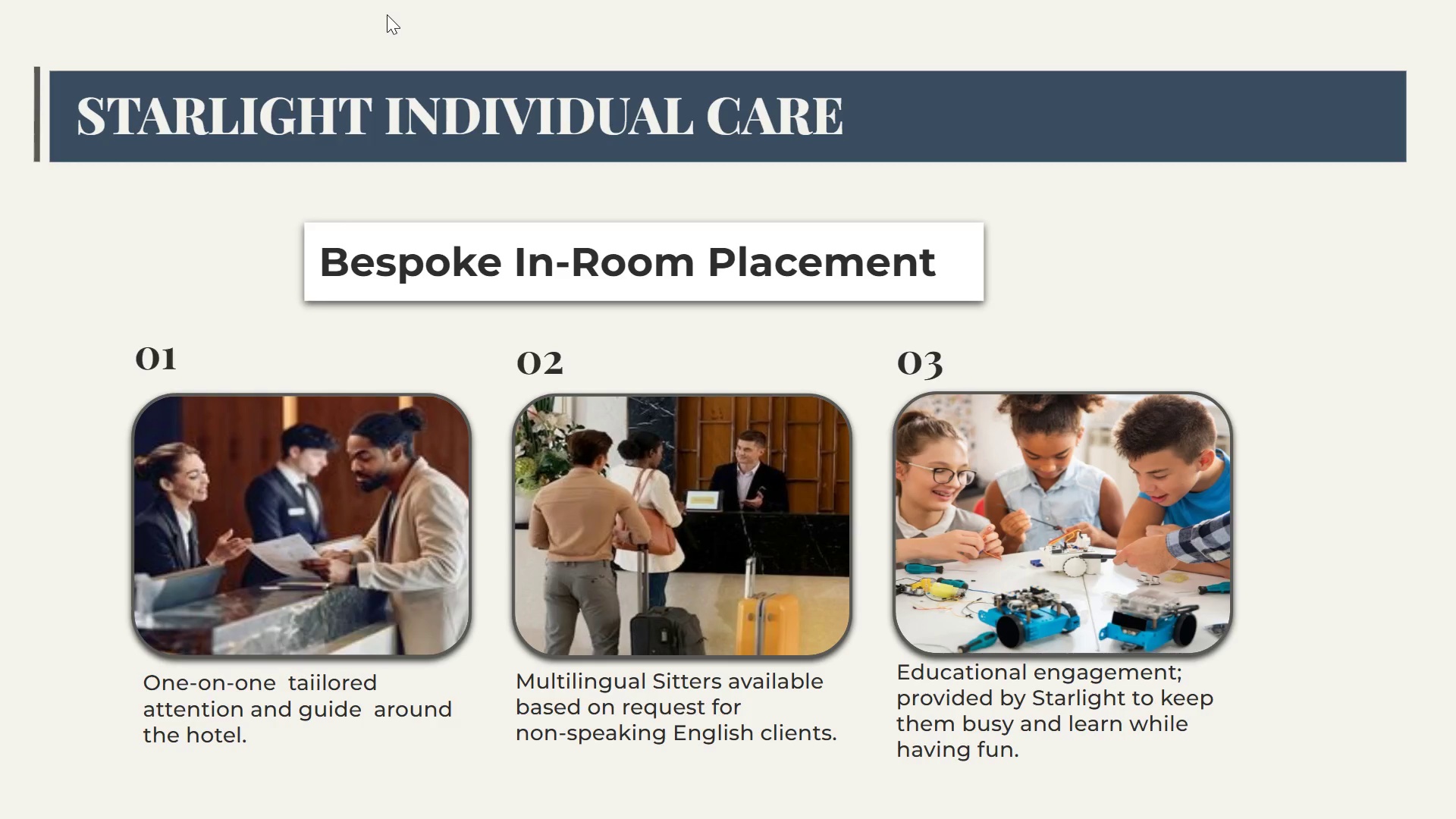 
key(ArrowLeft)
 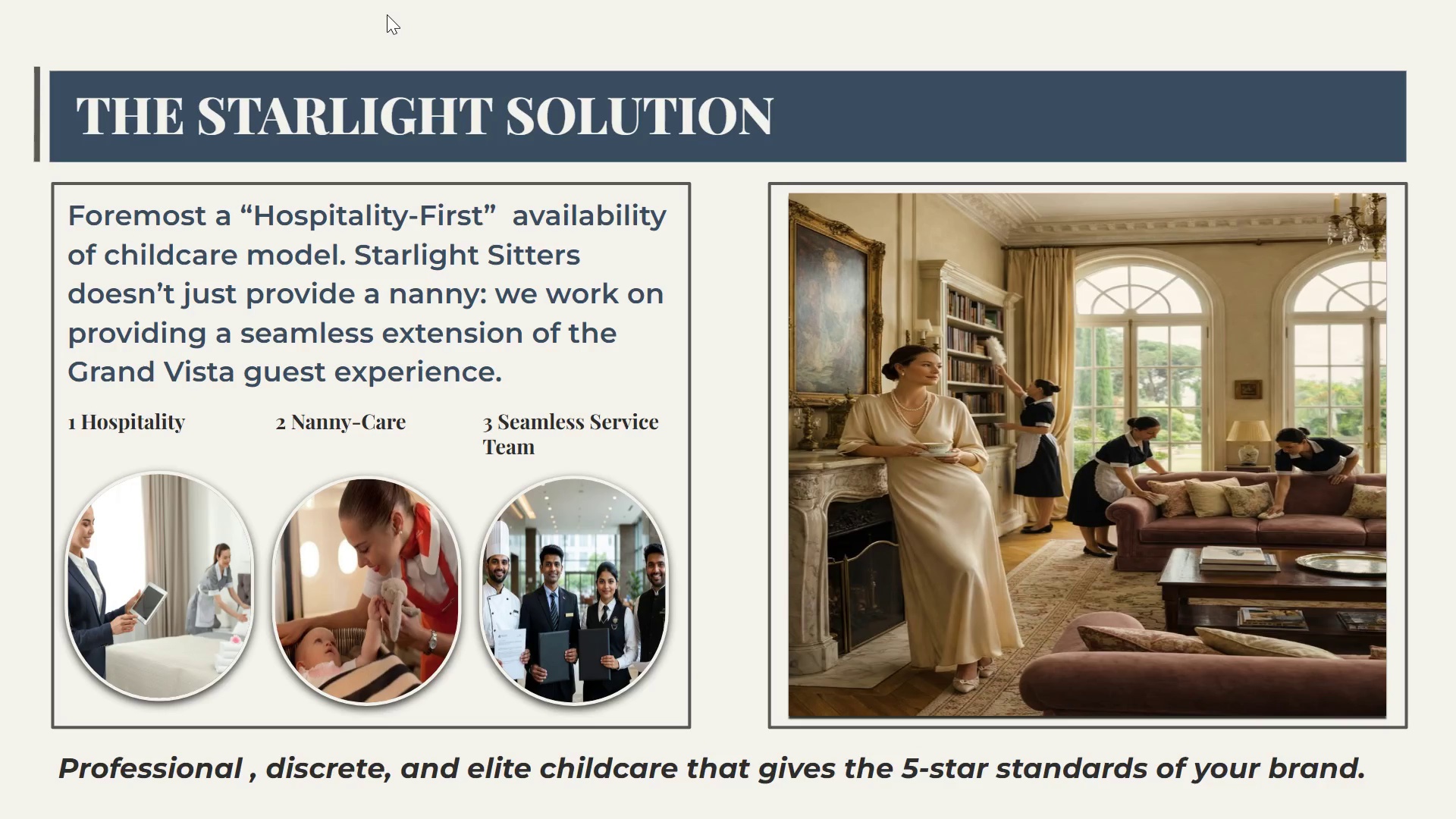 
key(ArrowLeft)
 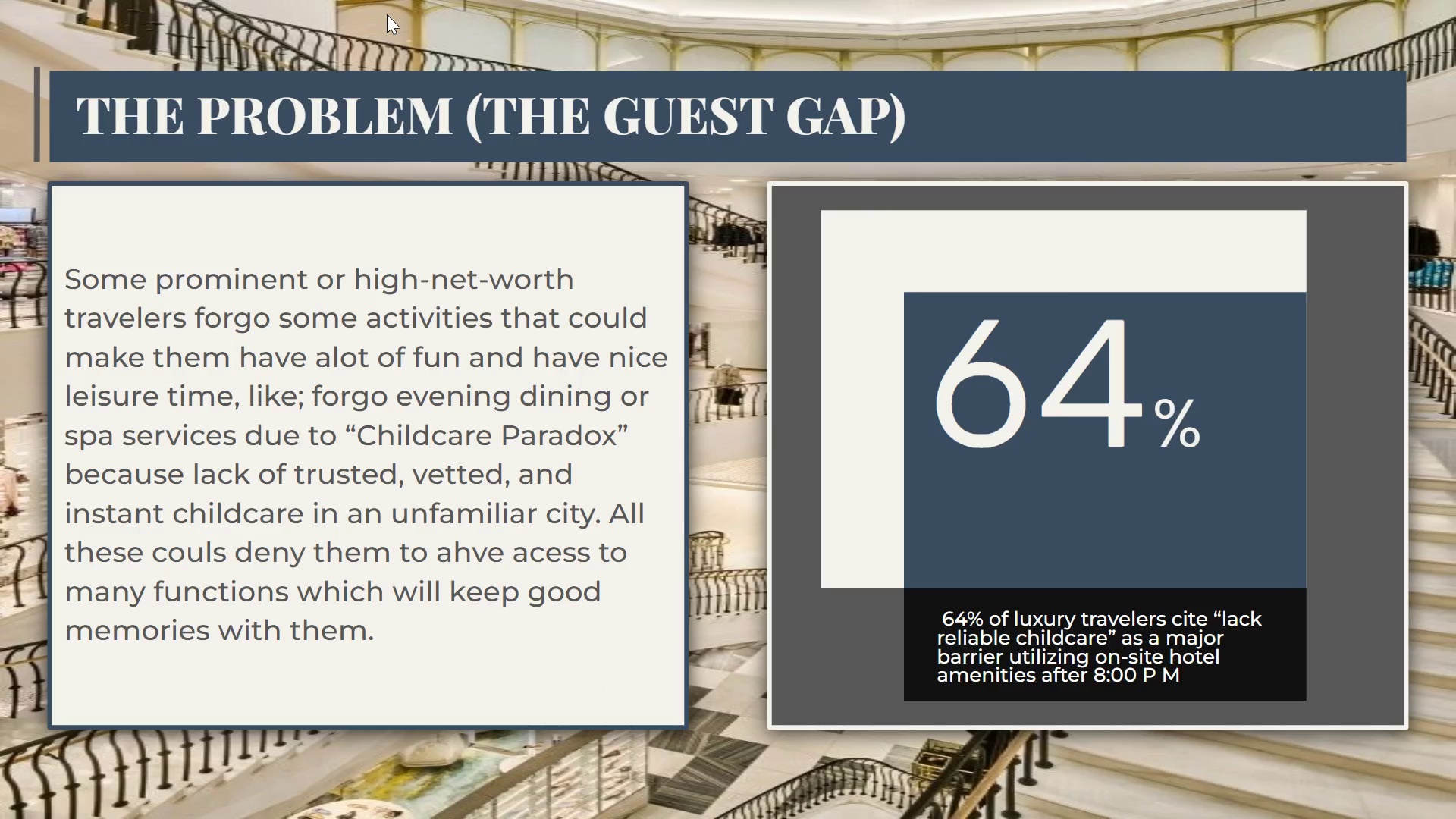 
key(ArrowLeft)
 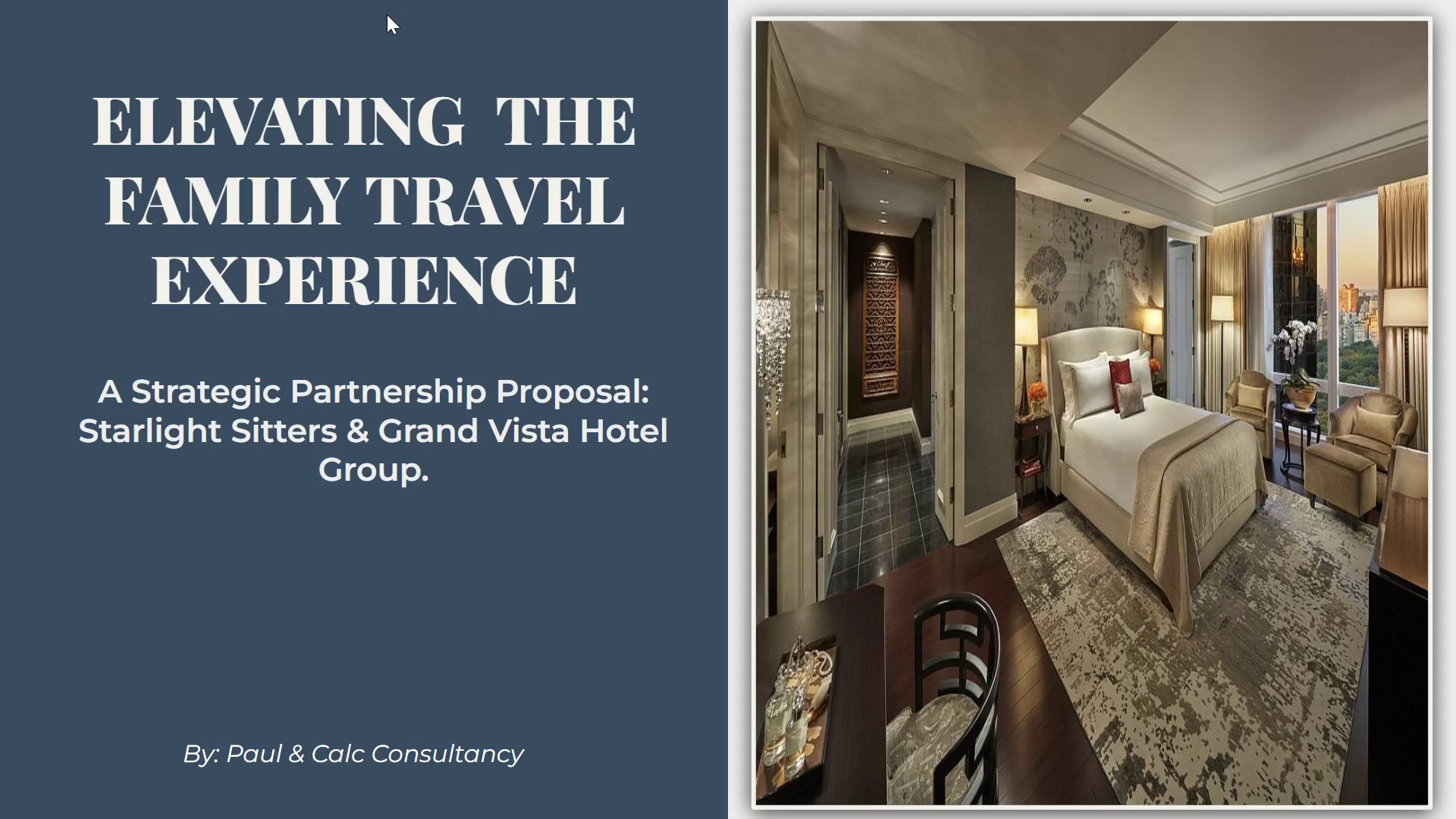 
key(ArrowLeft)
 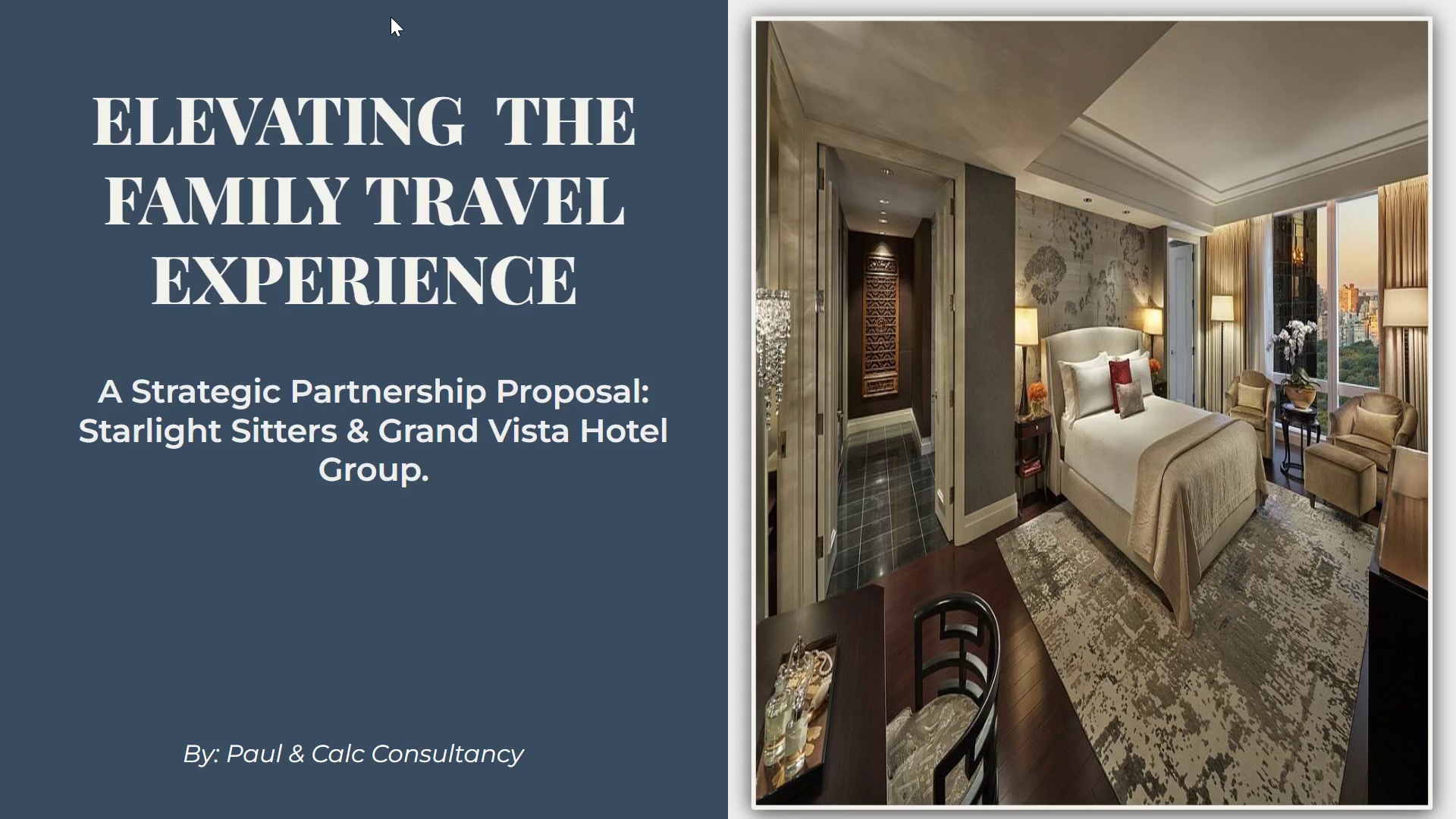 
key(ArrowRight)
 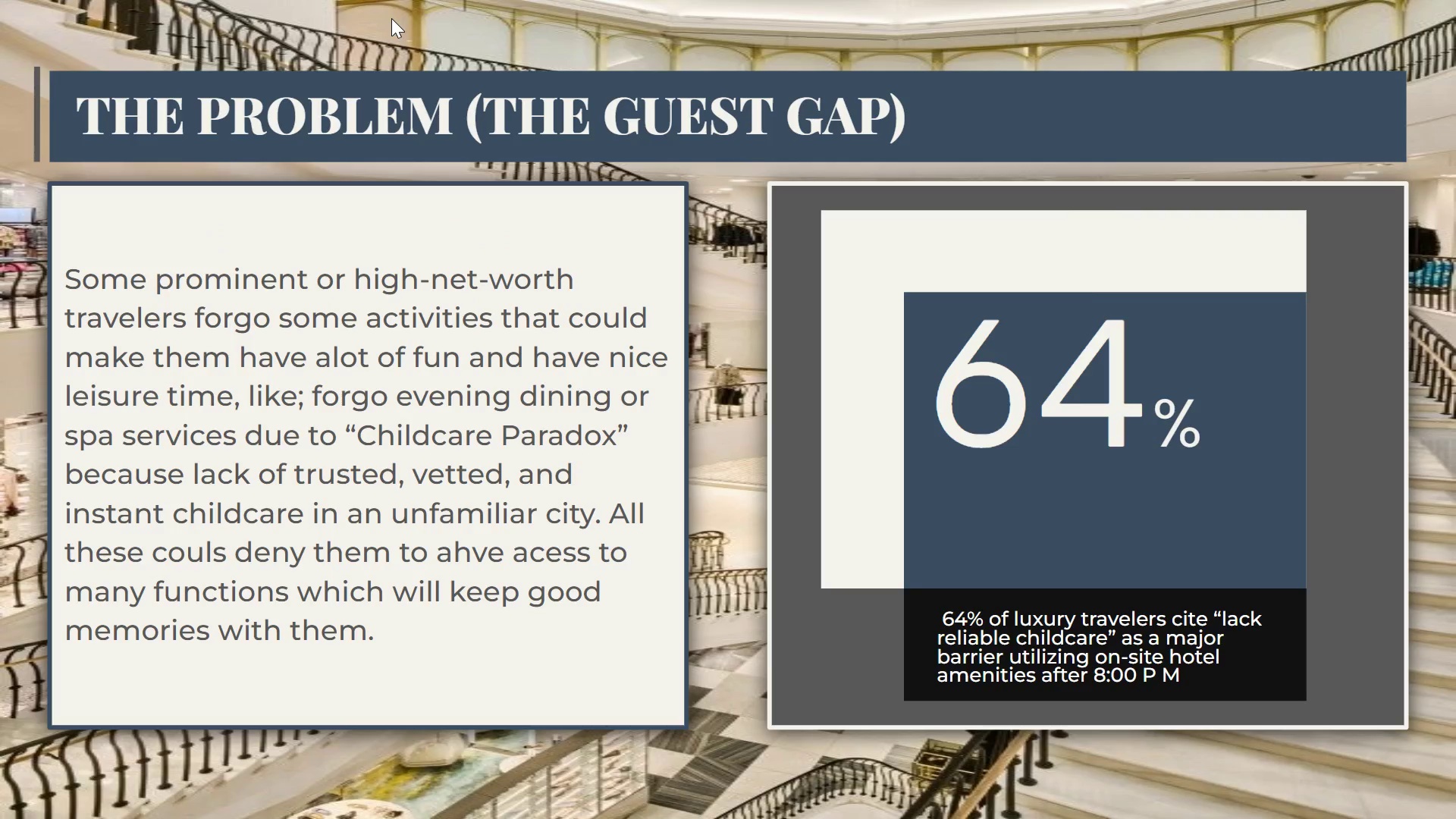 
key(ArrowRight)
 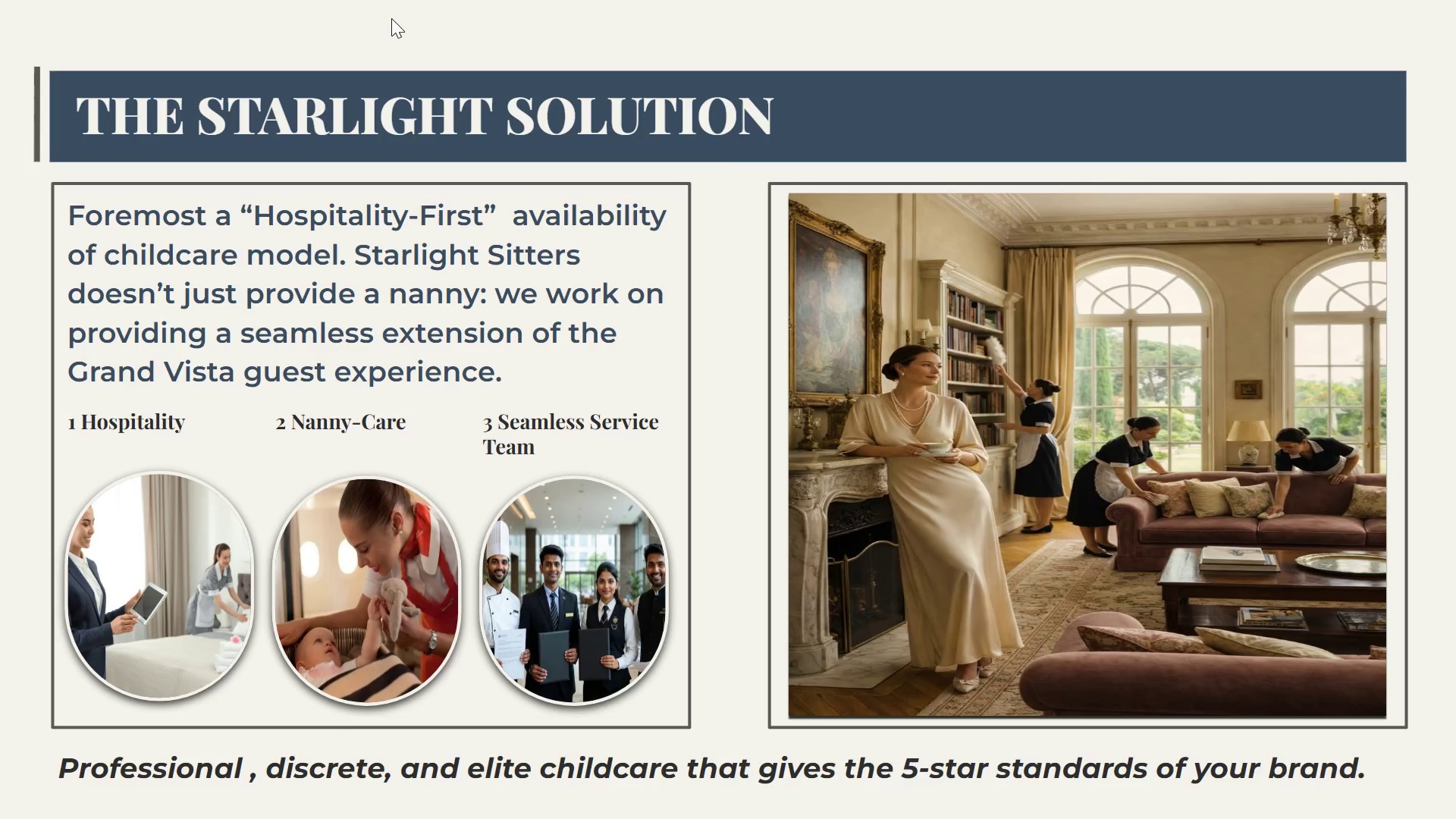 
key(ArrowRight)
 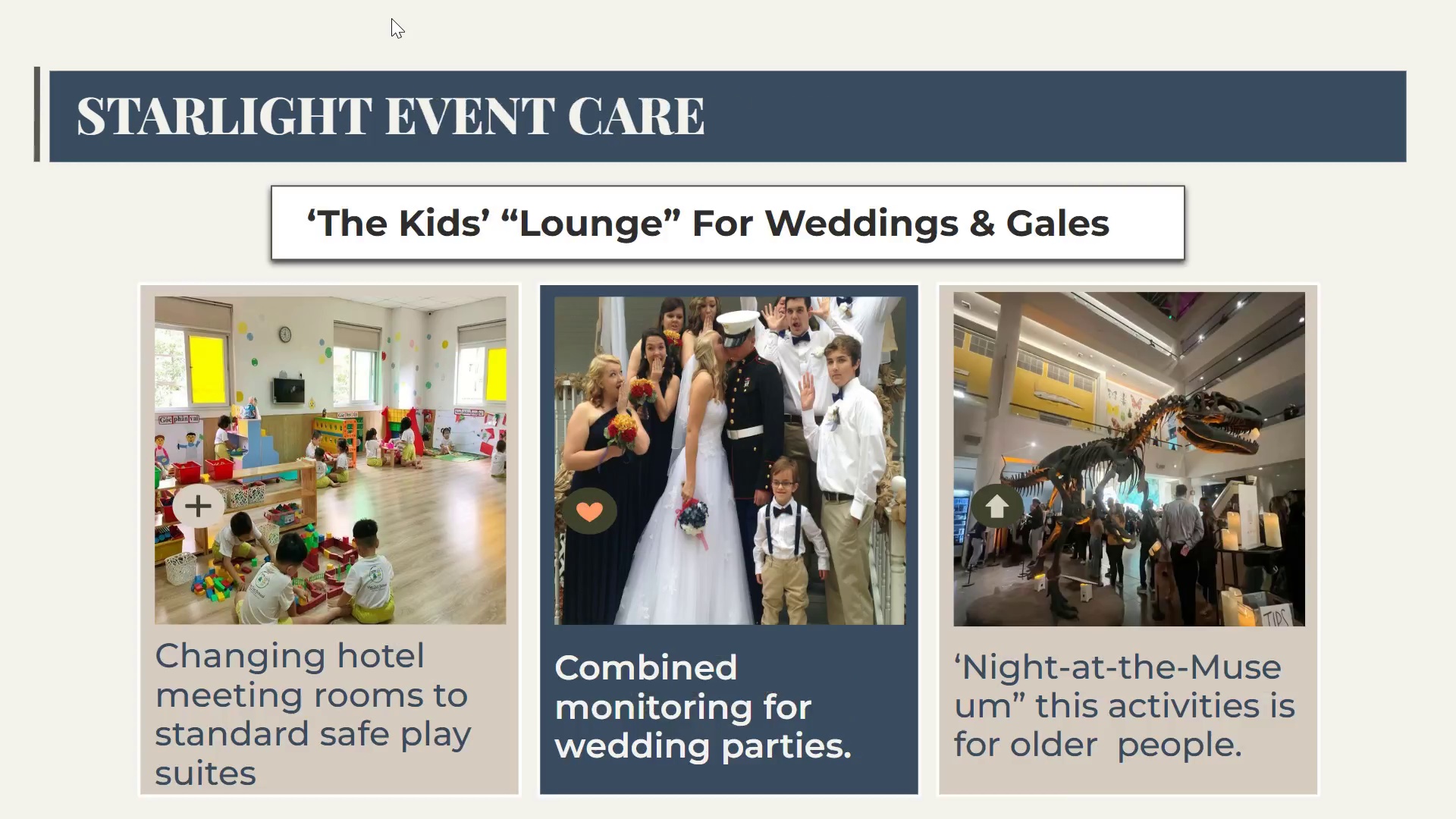 
hold_key(key=ArrowRight, duration=0.7)
 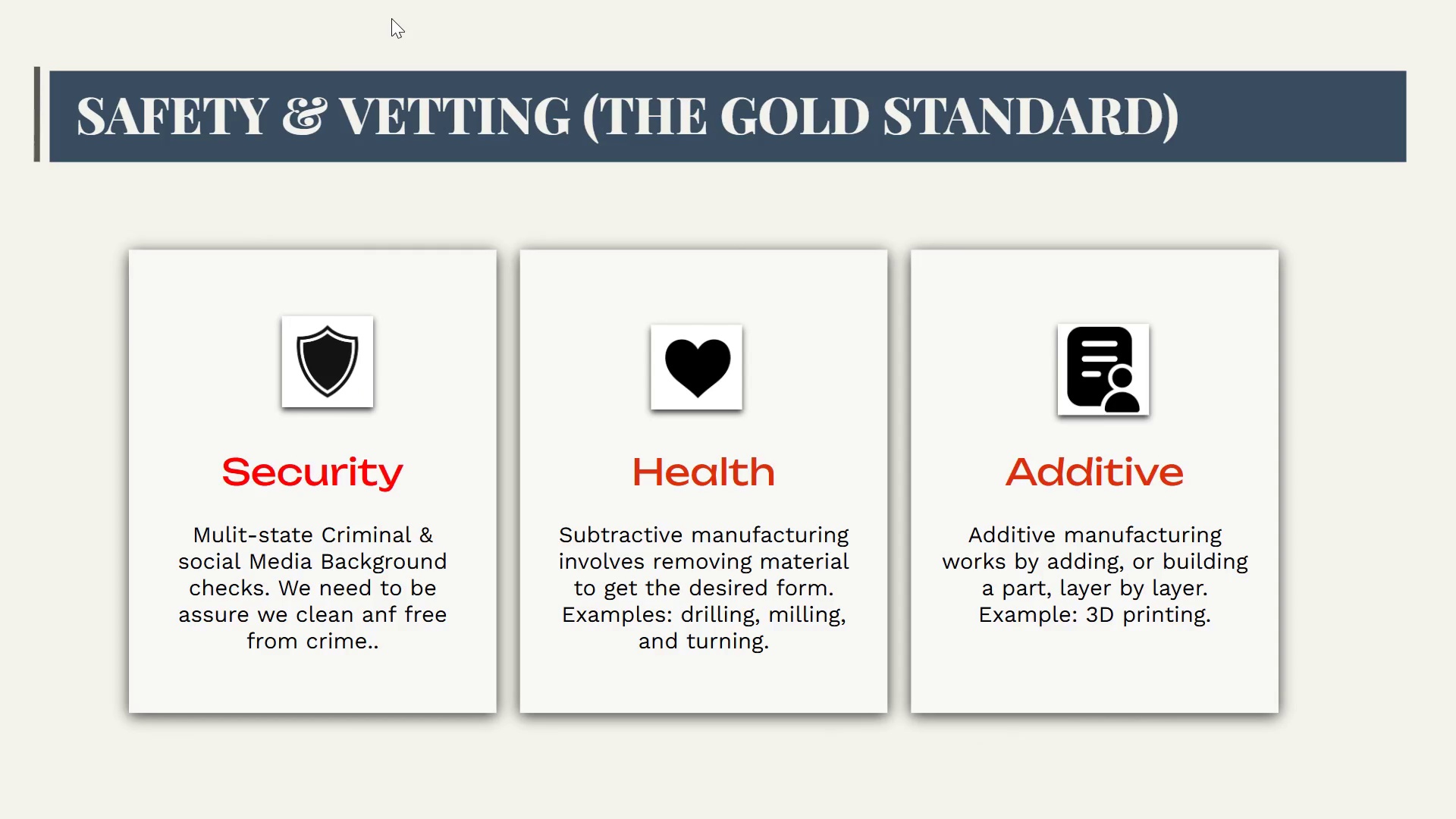 
key(ArrowRight)
 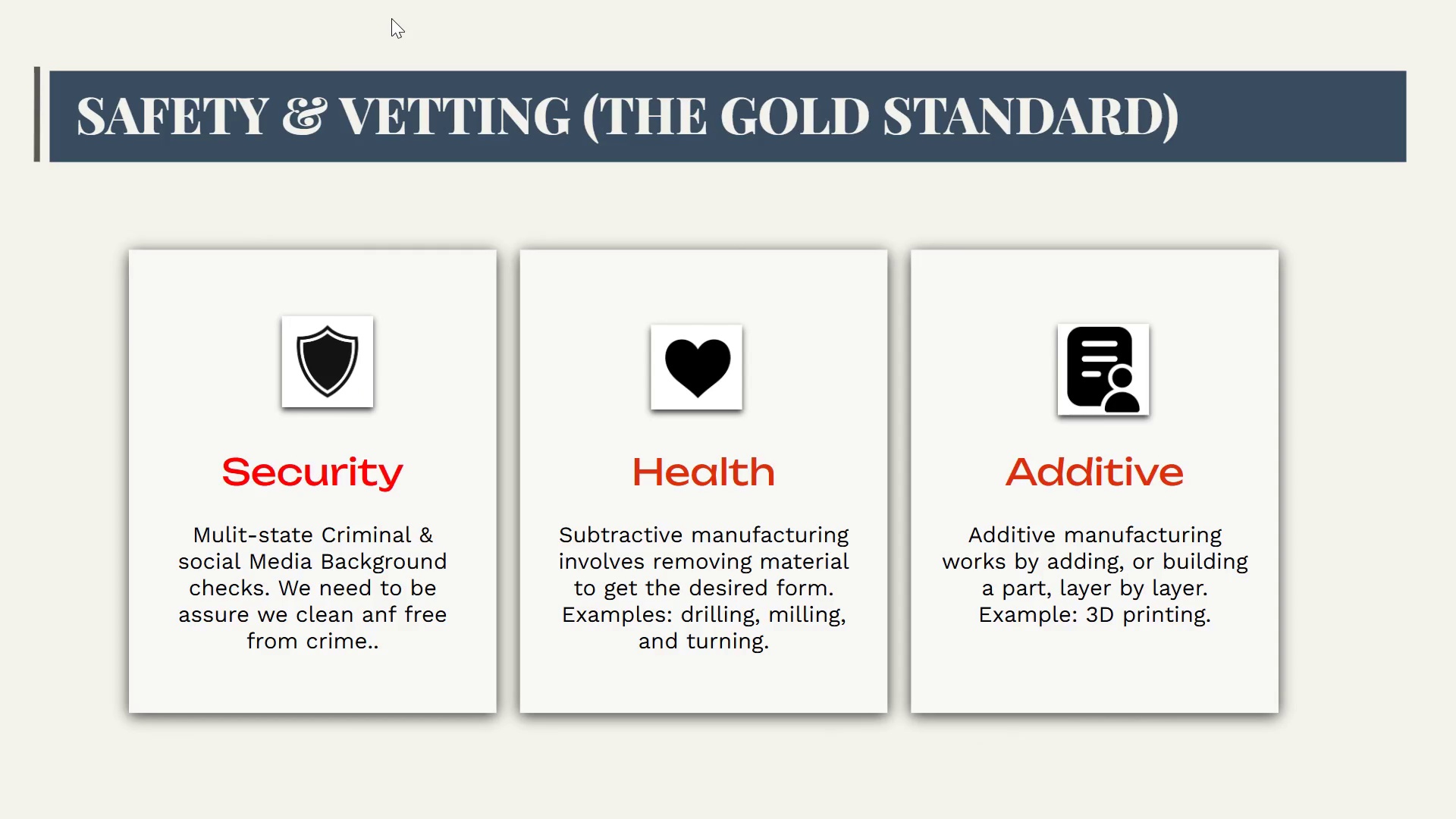 
key(ArrowLeft)
 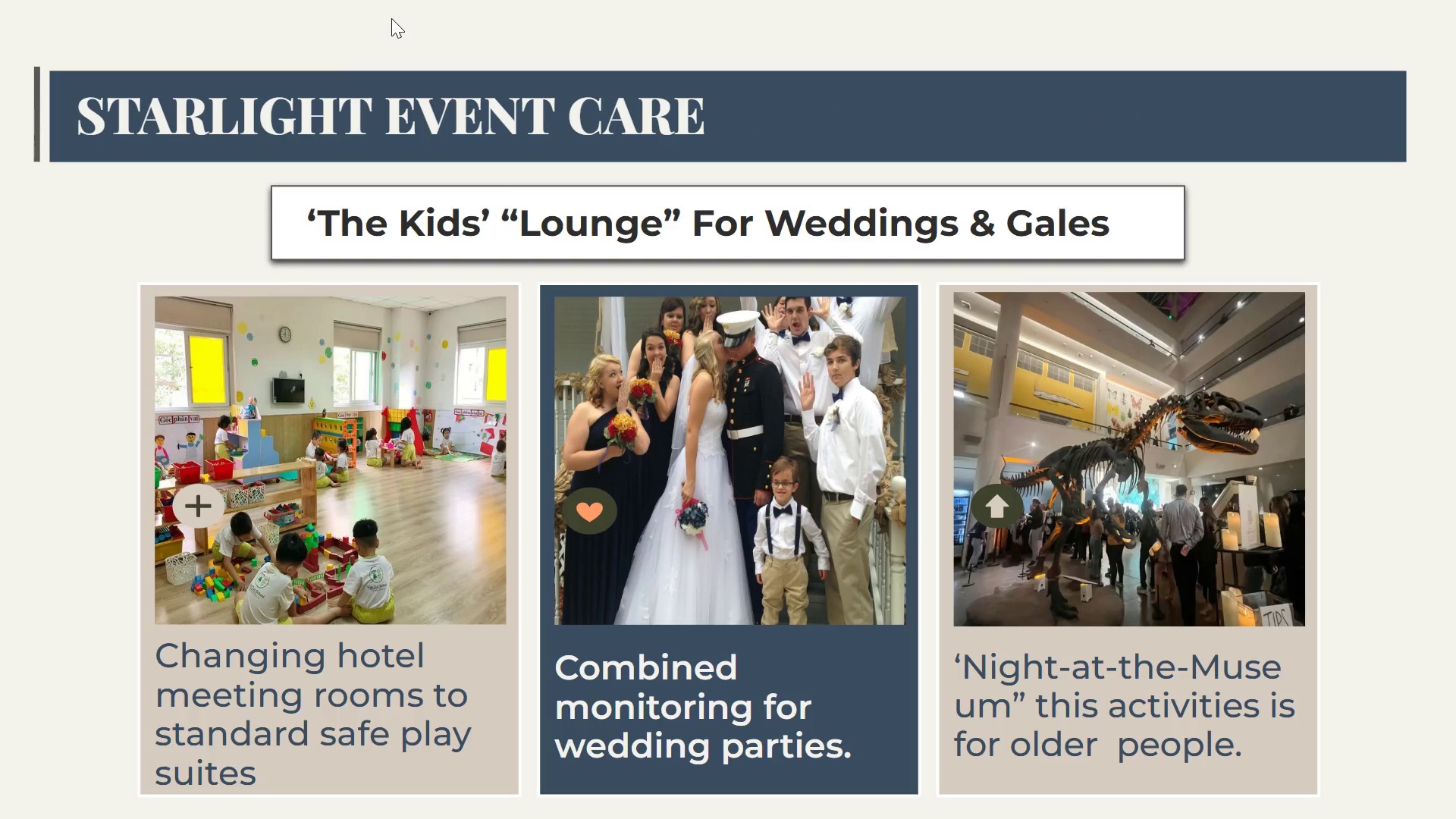 
hold_key(key=ArrowLeft, duration=0.31)
 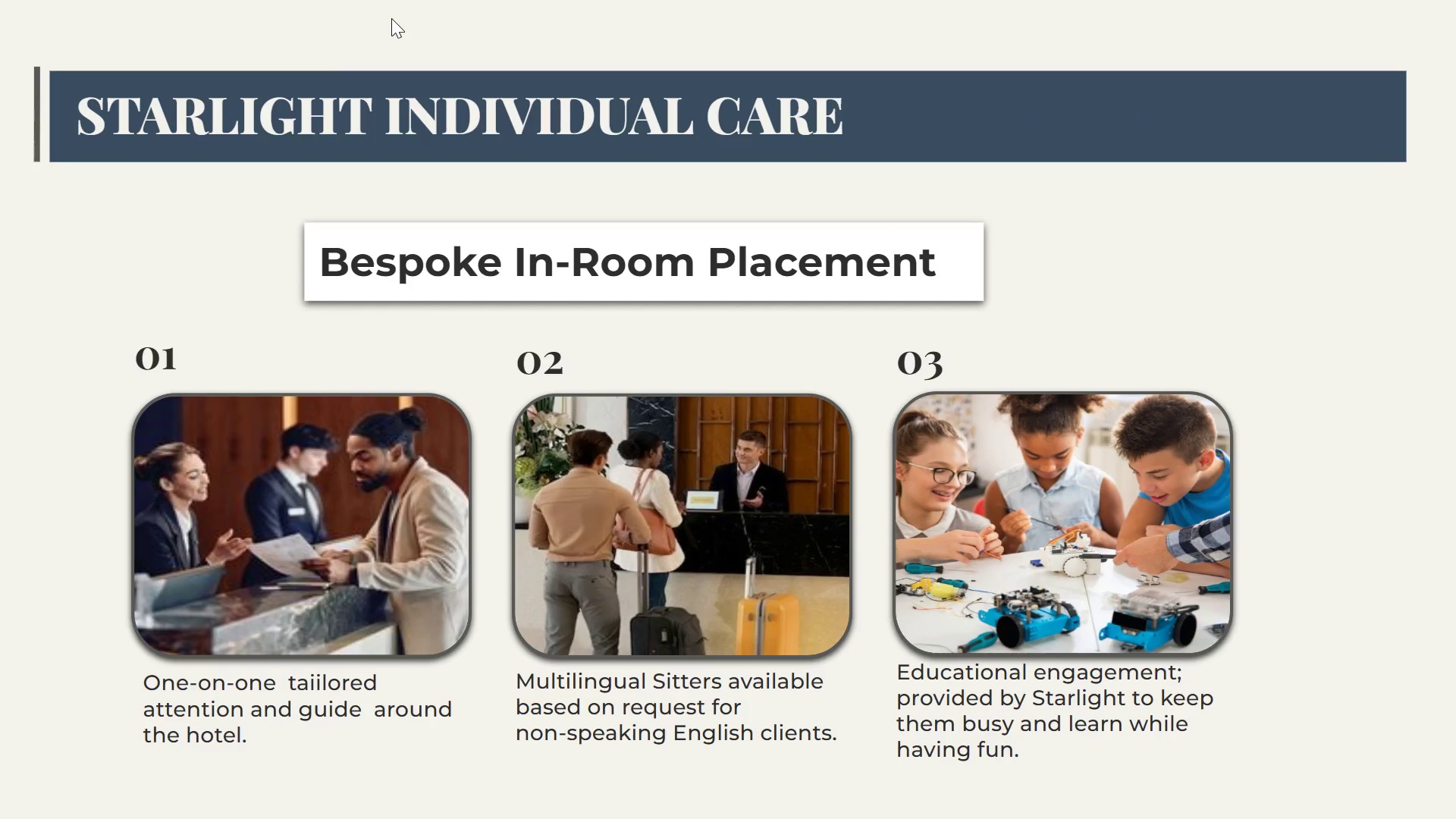 
key(ArrowLeft)
 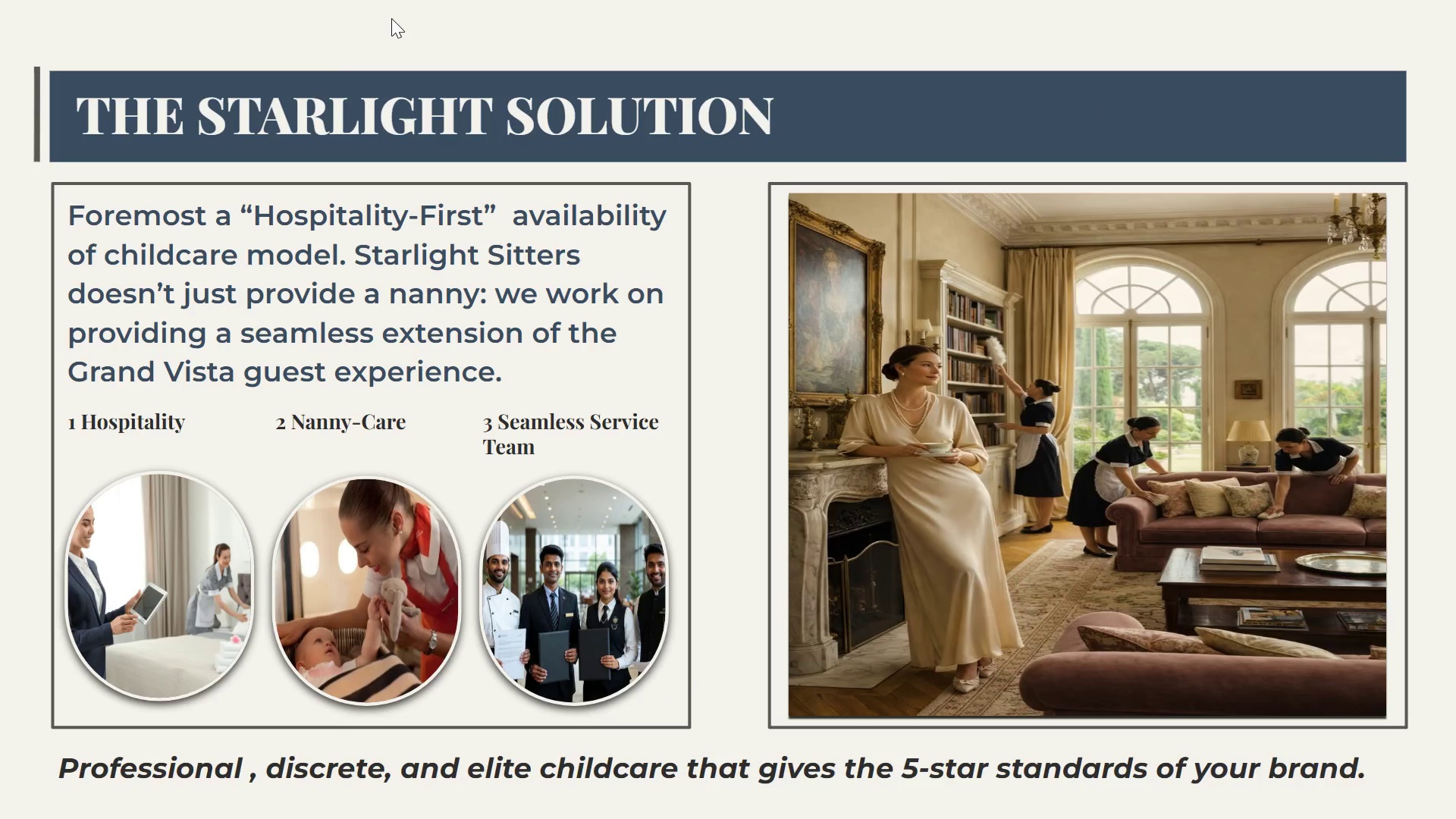 
key(ArrowLeft)
 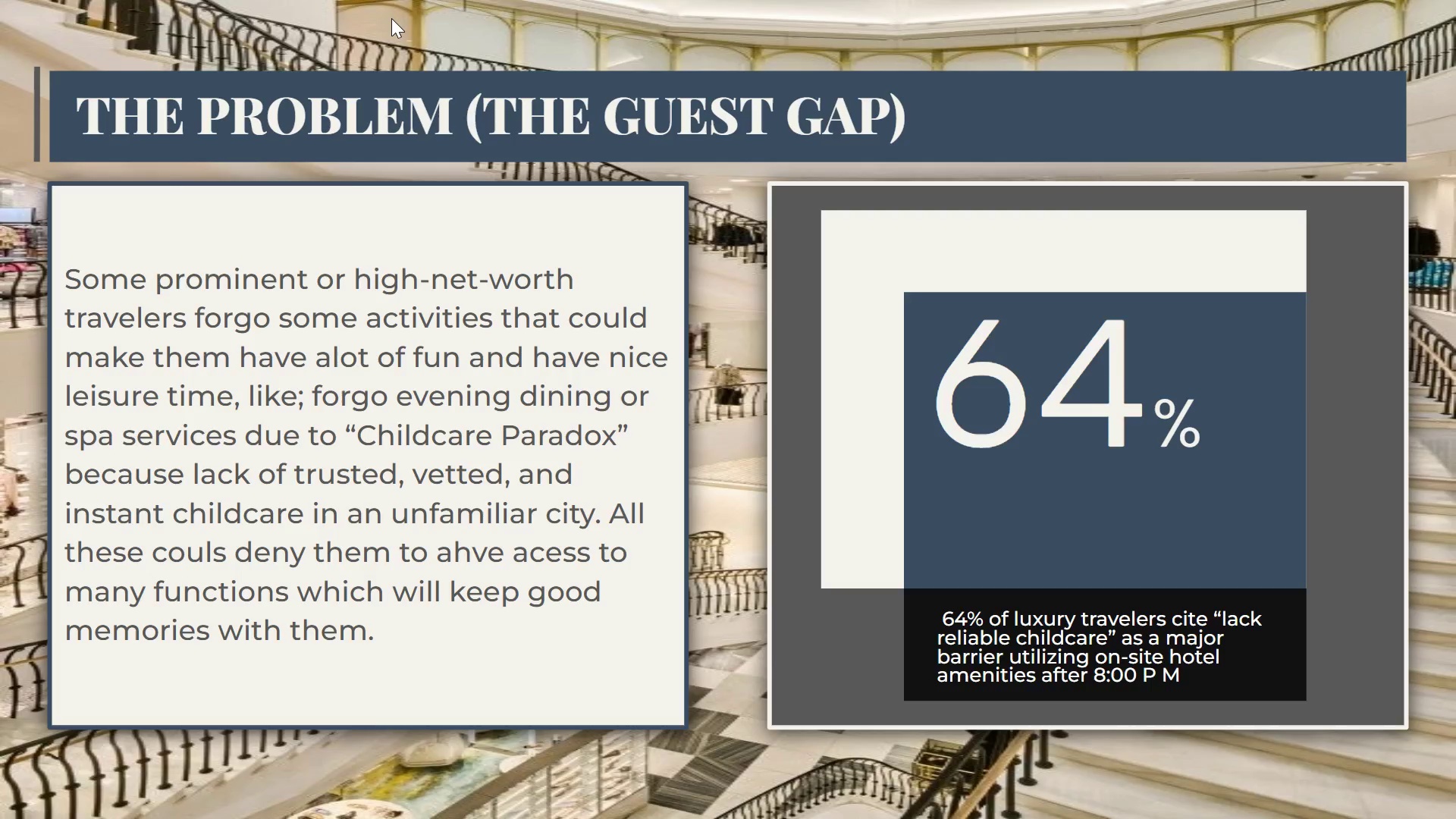 
key(ArrowLeft)
 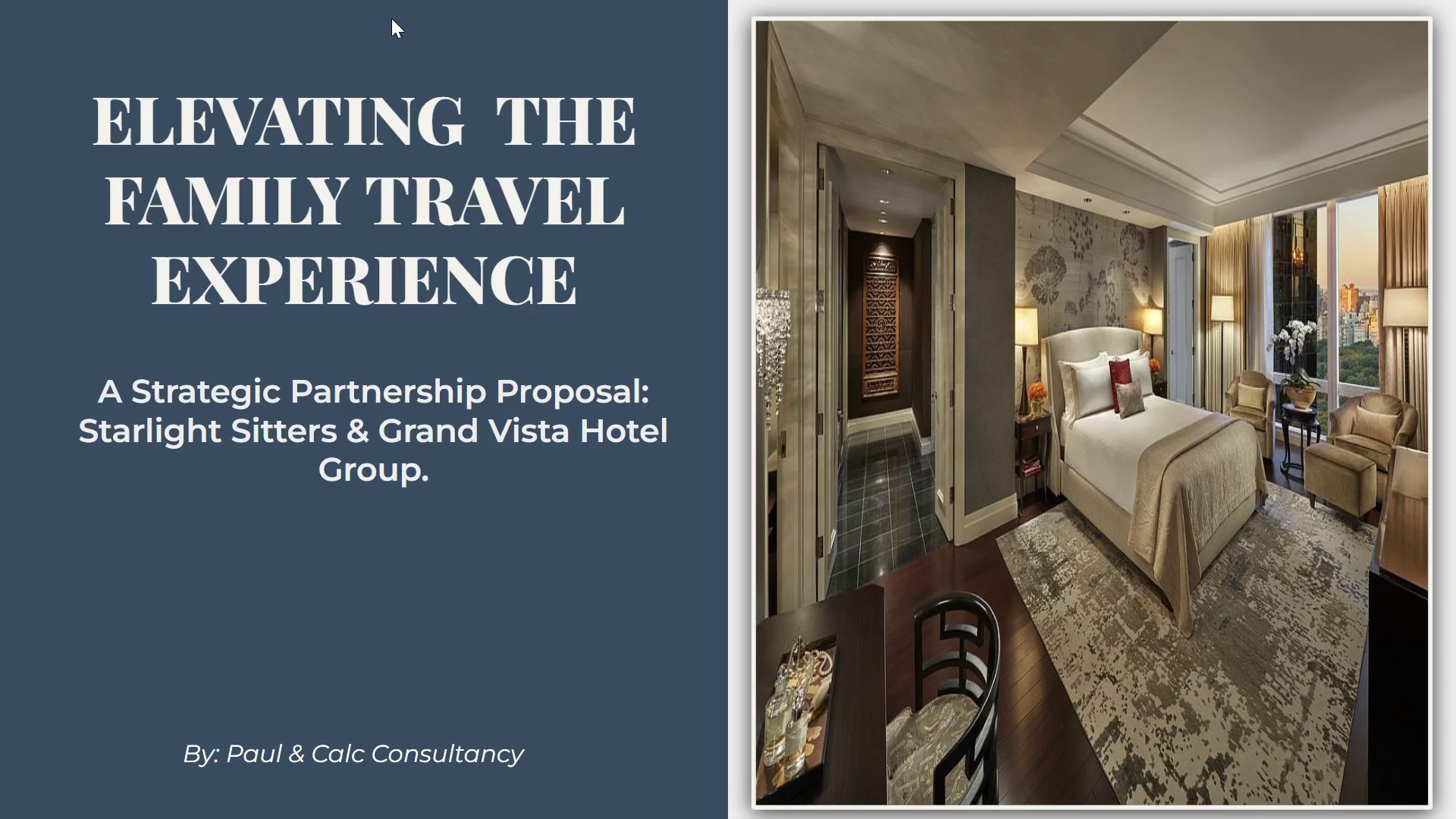 
key(ArrowLeft)
 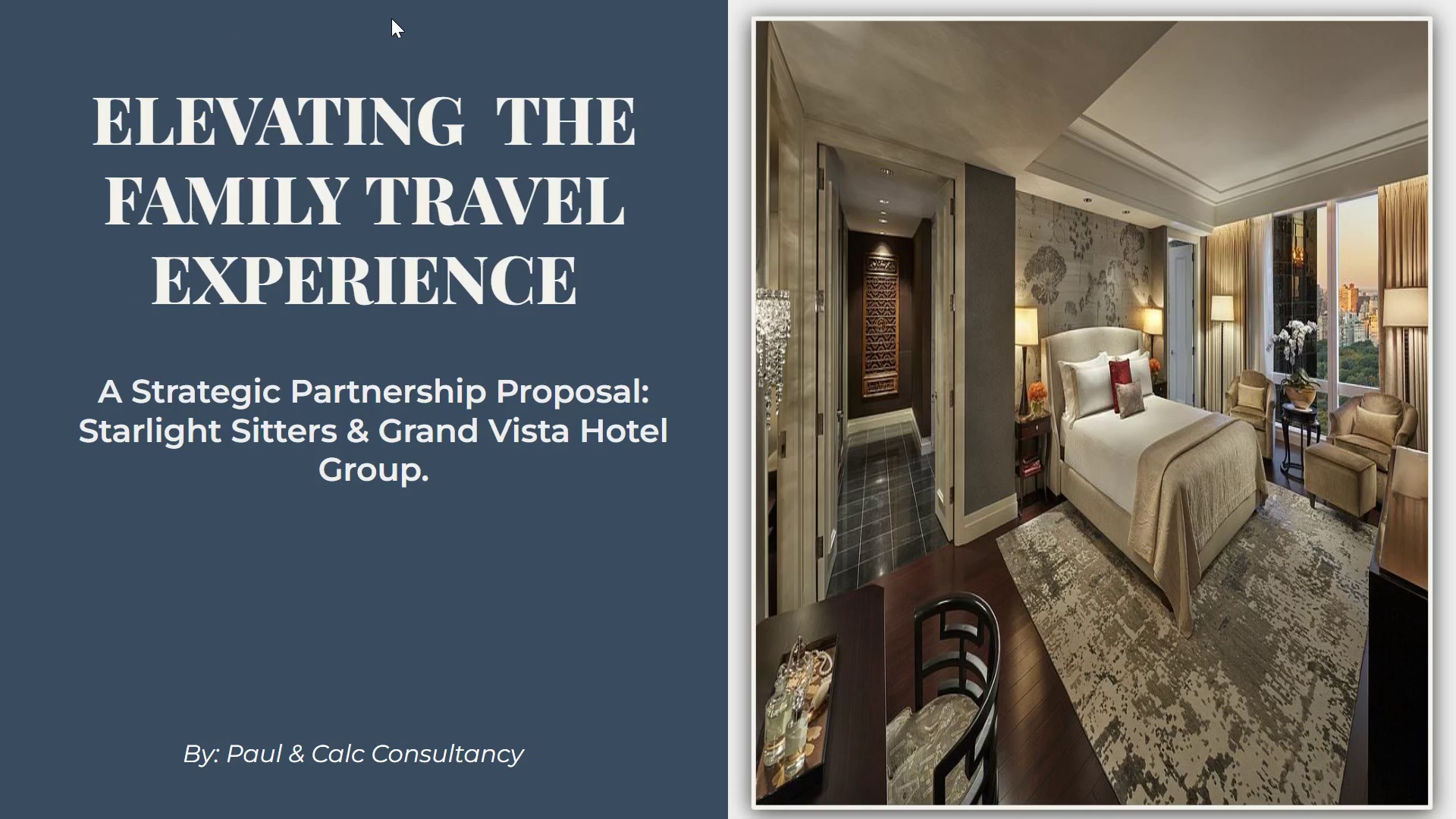 
key(ArrowLeft)
 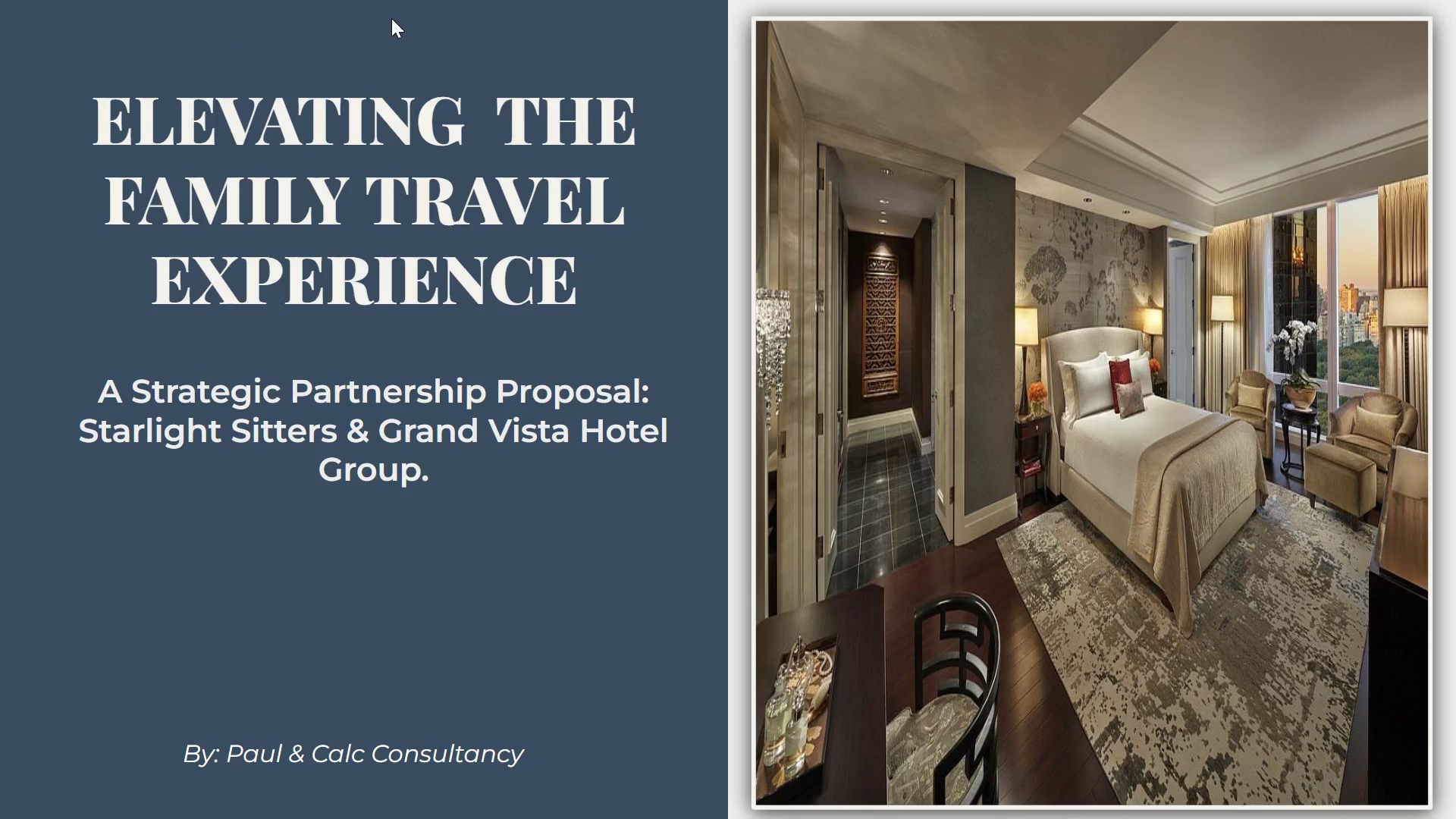 
key(ArrowRight)
 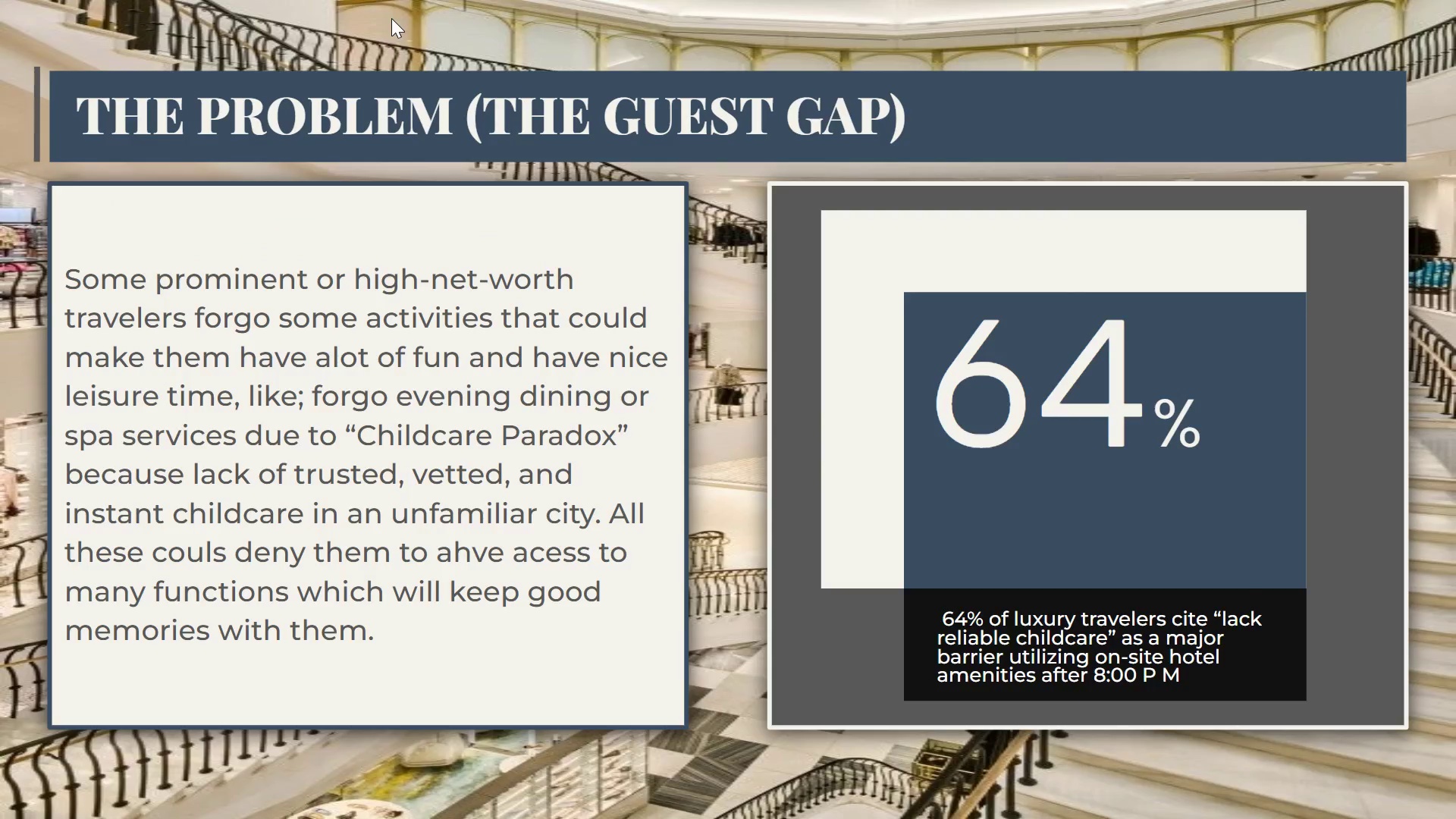 
key(ArrowRight)
 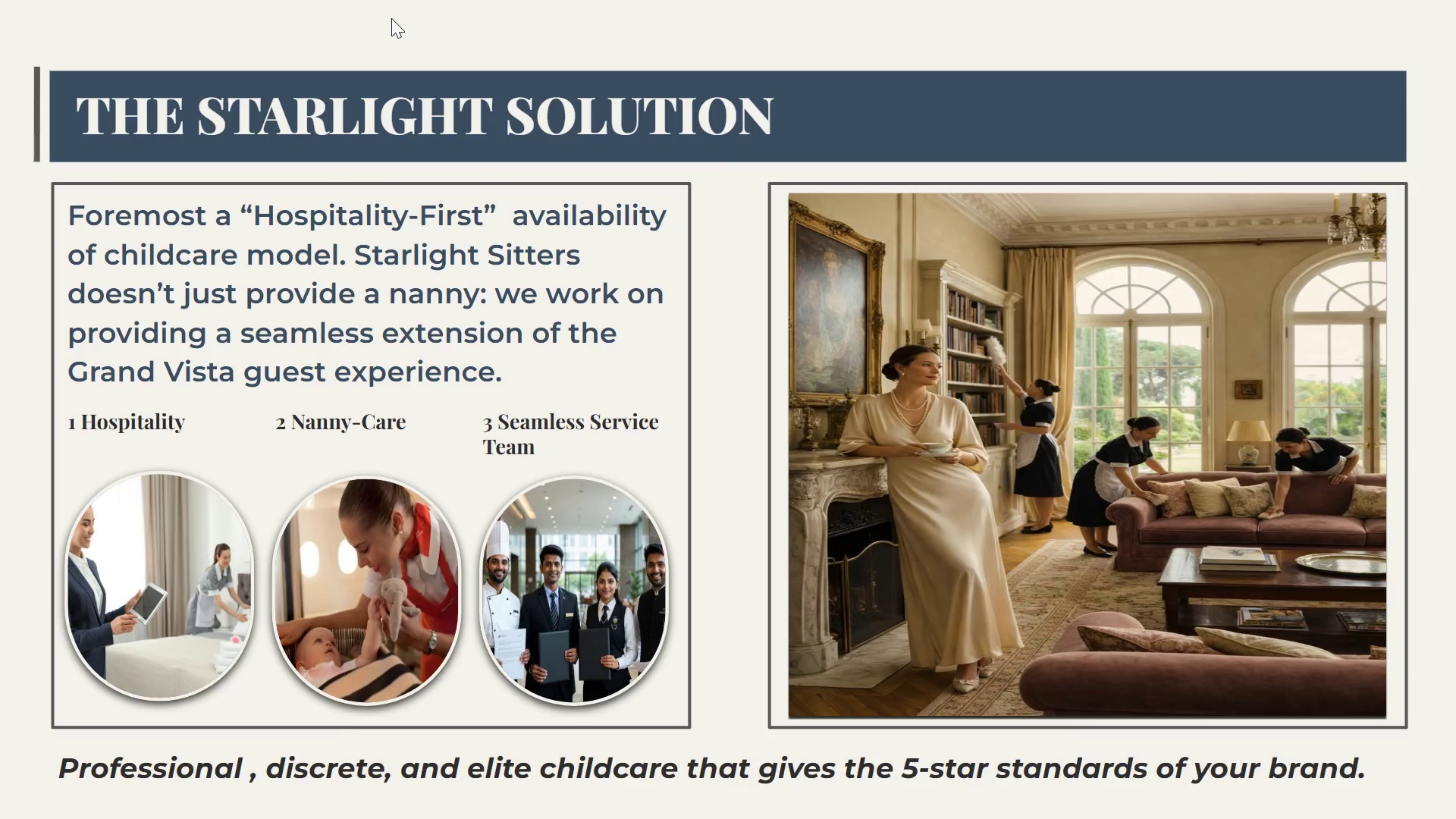 
key(ArrowRight)
 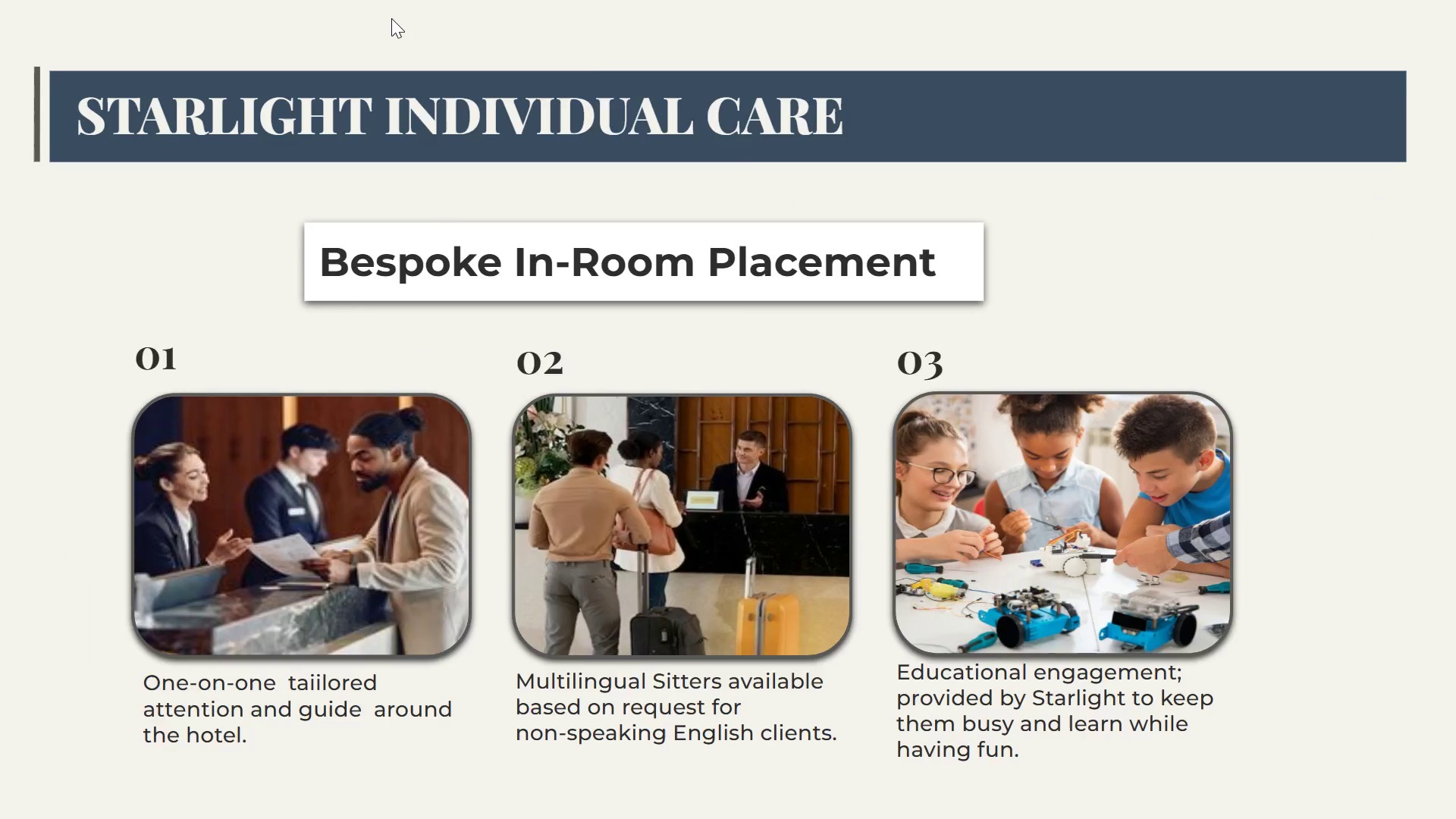 
key(ArrowRight)
 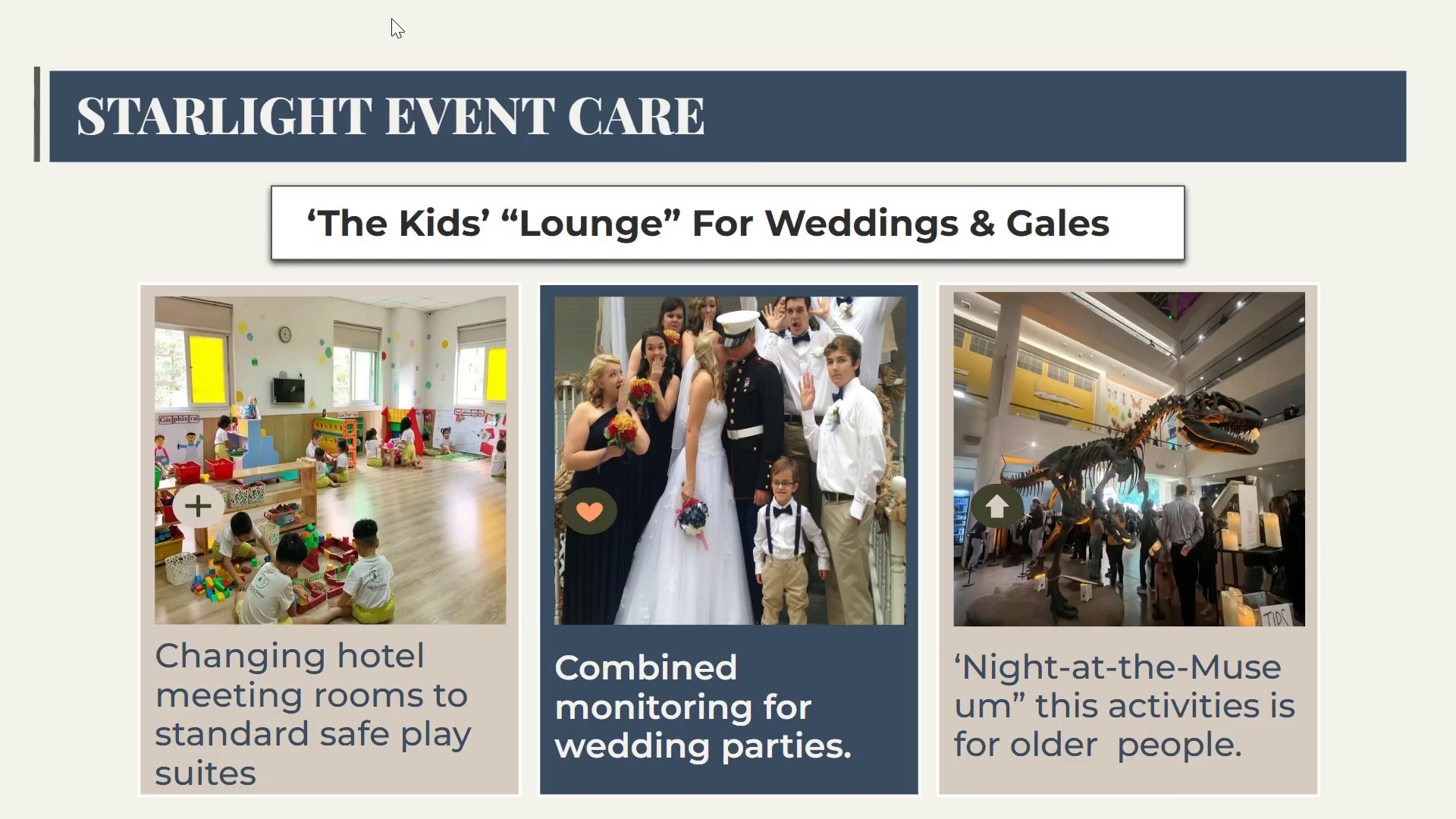 
key(ArrowRight)
 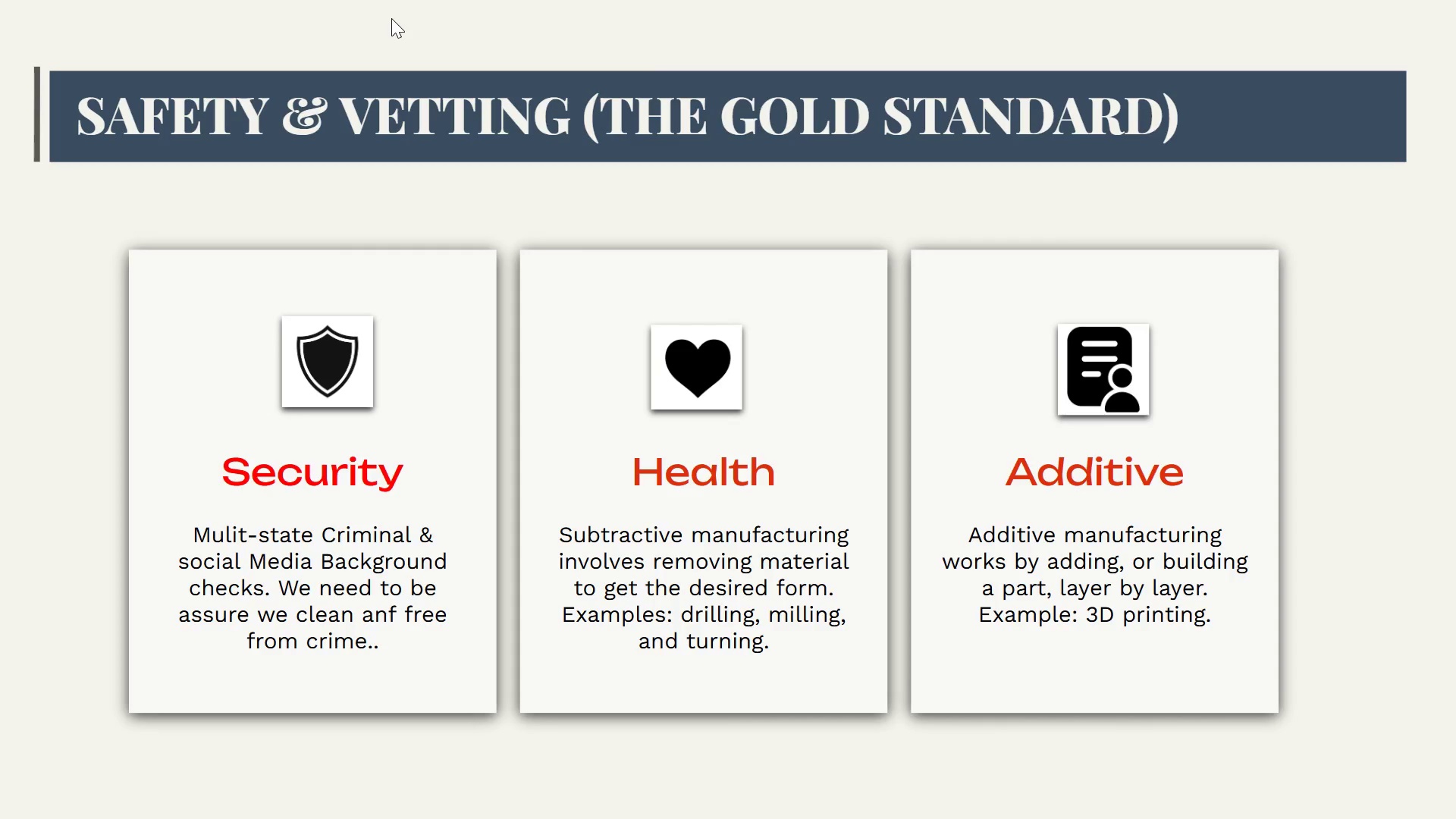 
key(ArrowRight)
 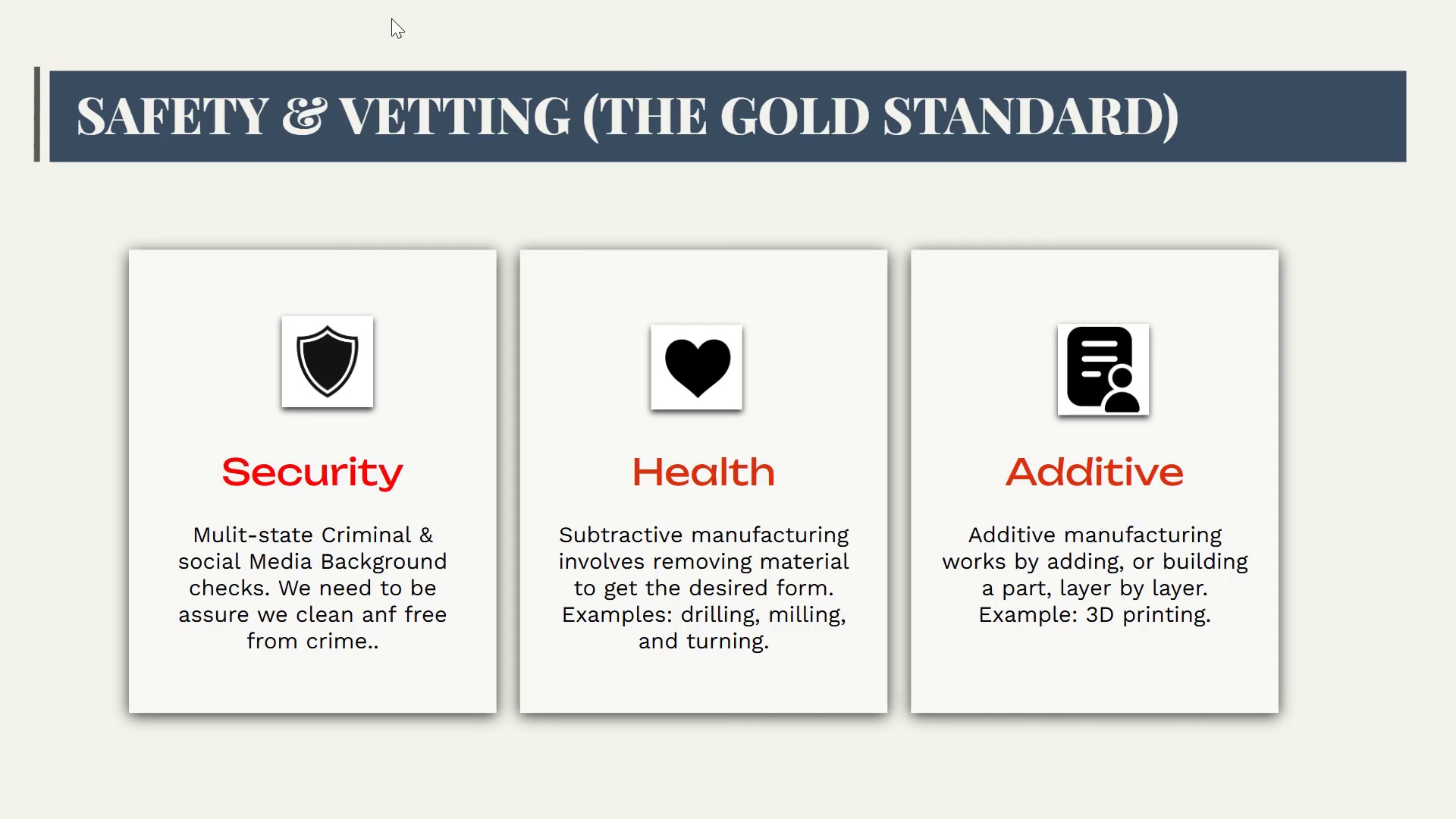 
wait(5.28)
 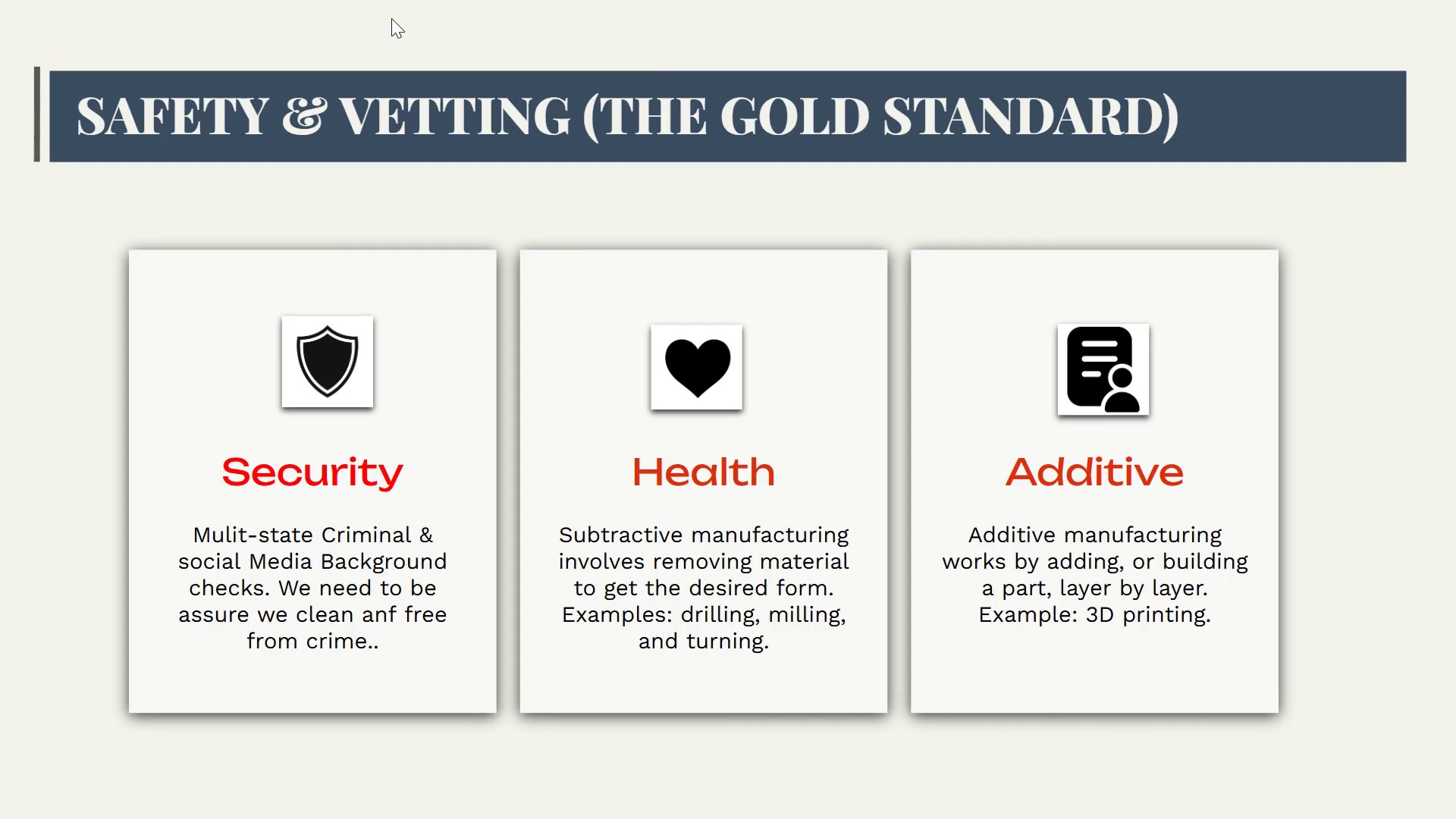 
key(ArrowLeft)
 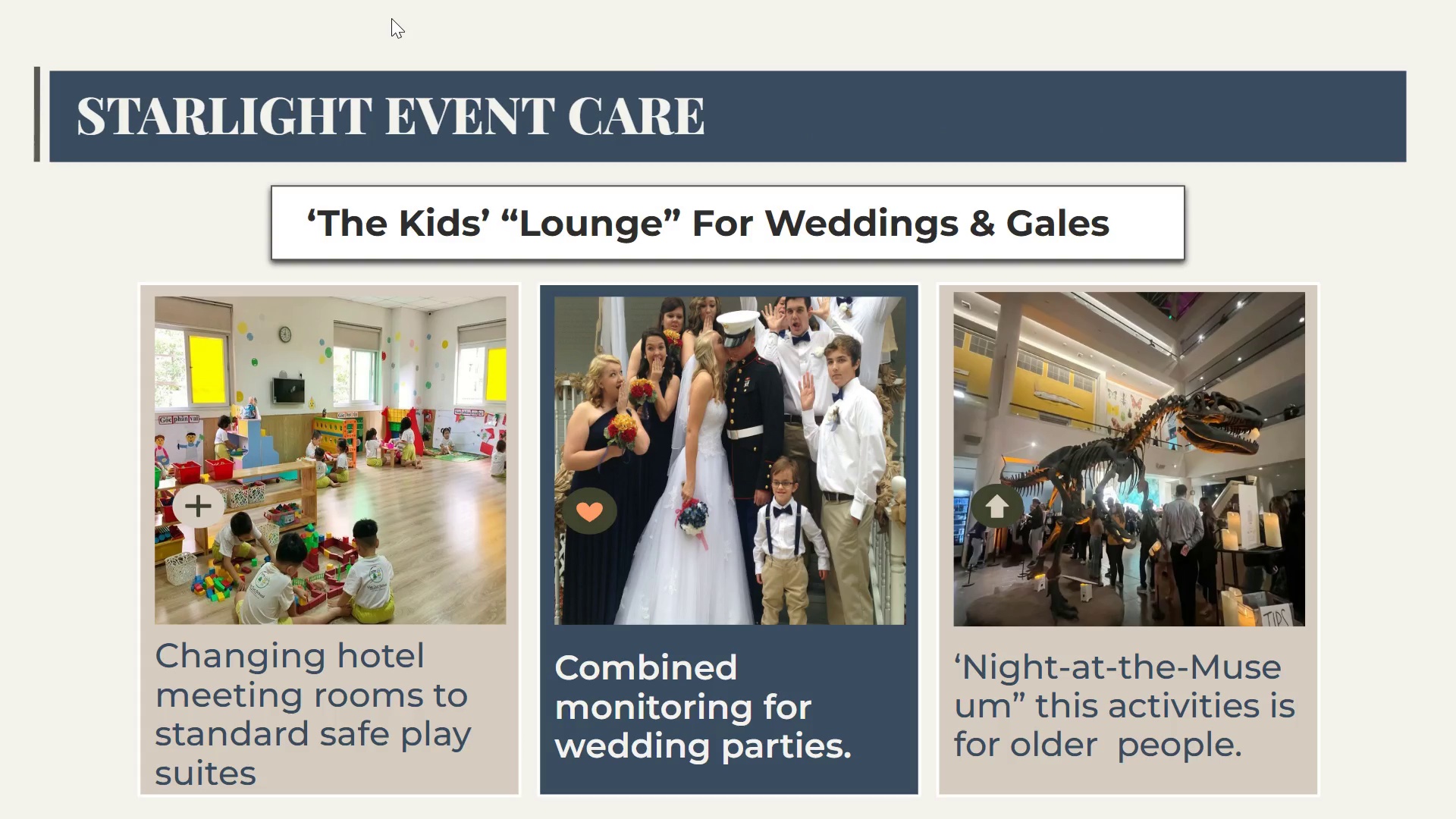 
key(ArrowLeft)
 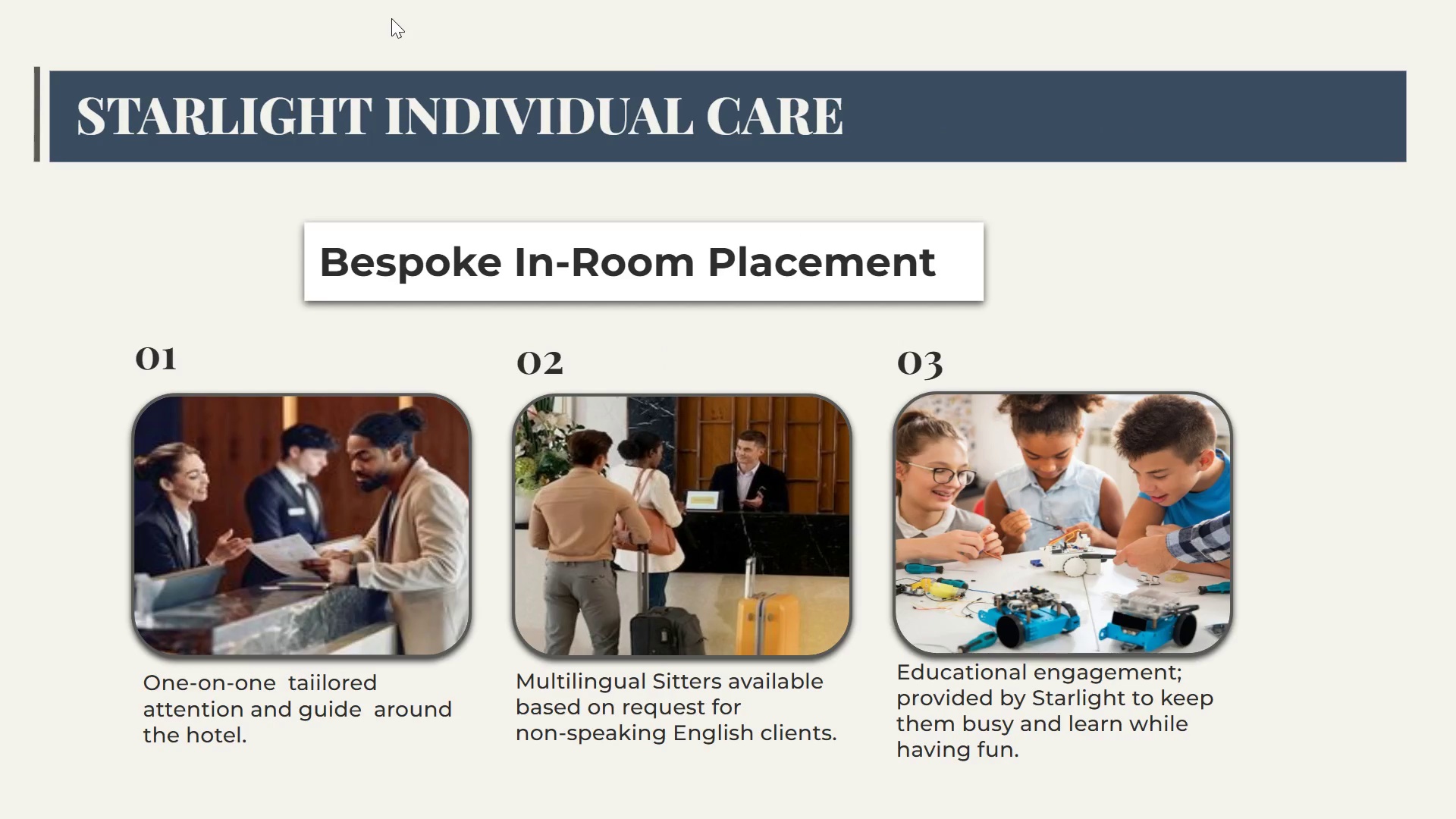 
hold_key(key=ArrowLeft, duration=0.31)
 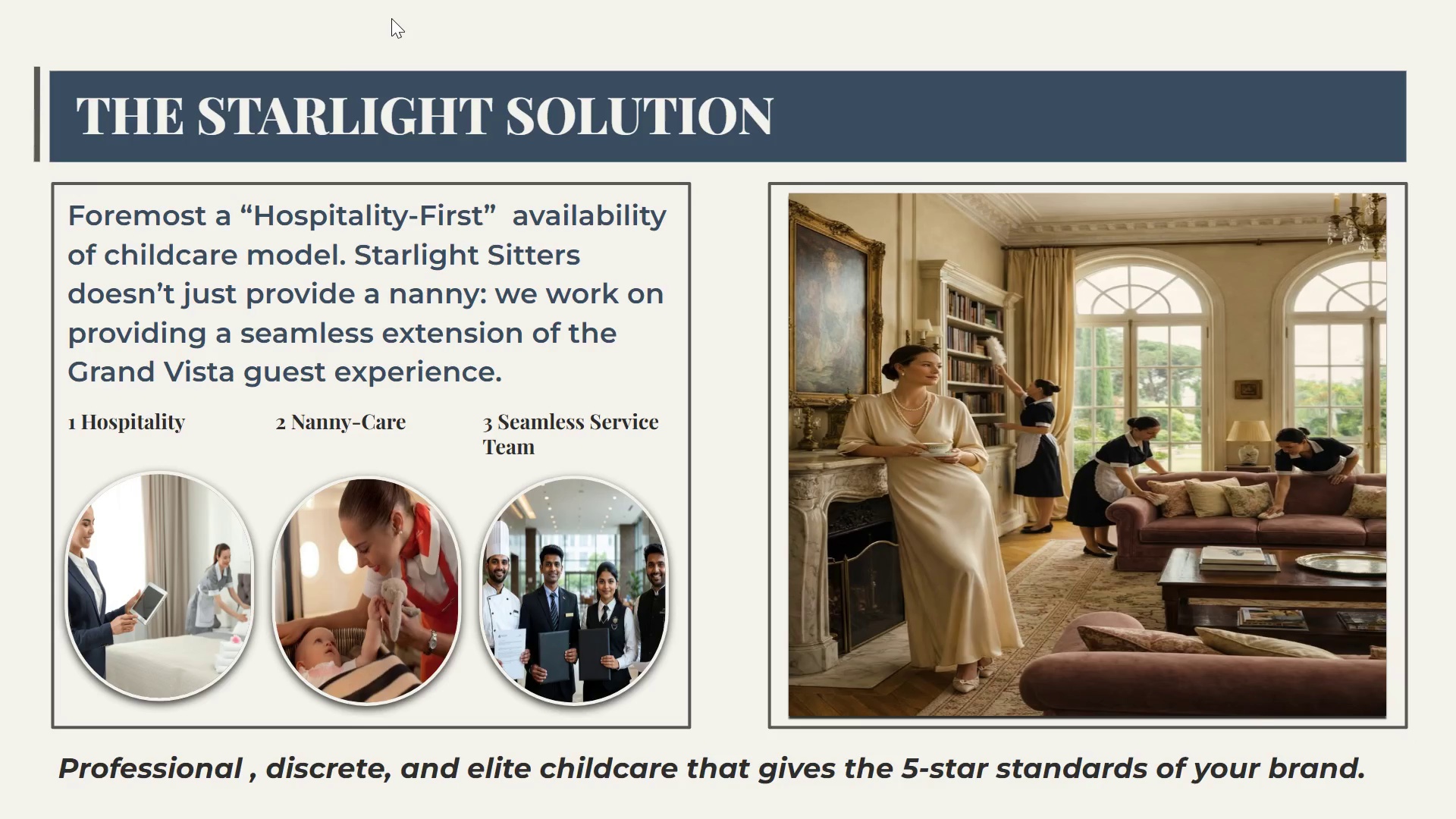 
key(ArrowLeft)
 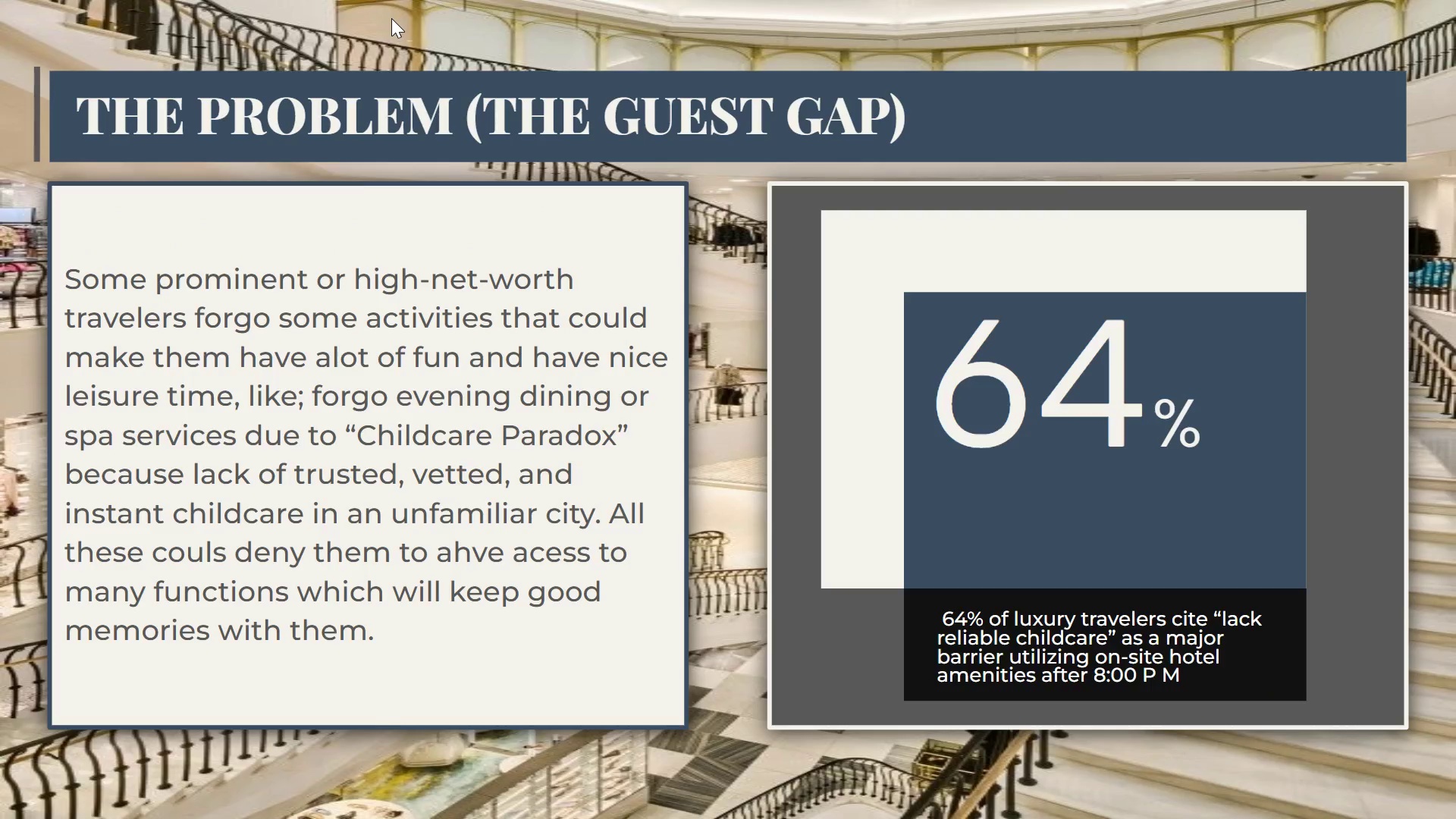 
key(ArrowLeft)
 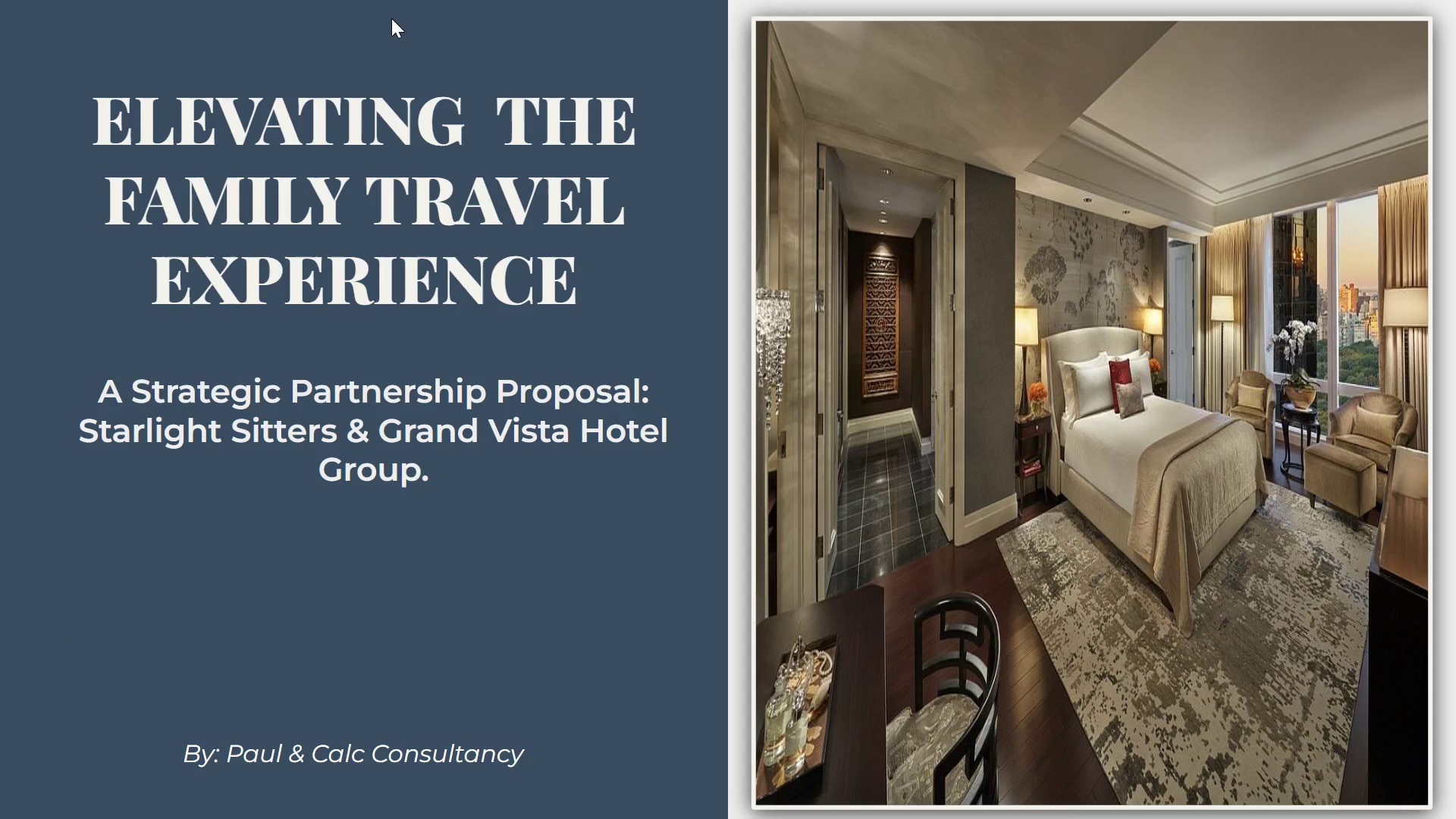 
key(ArrowLeft)
 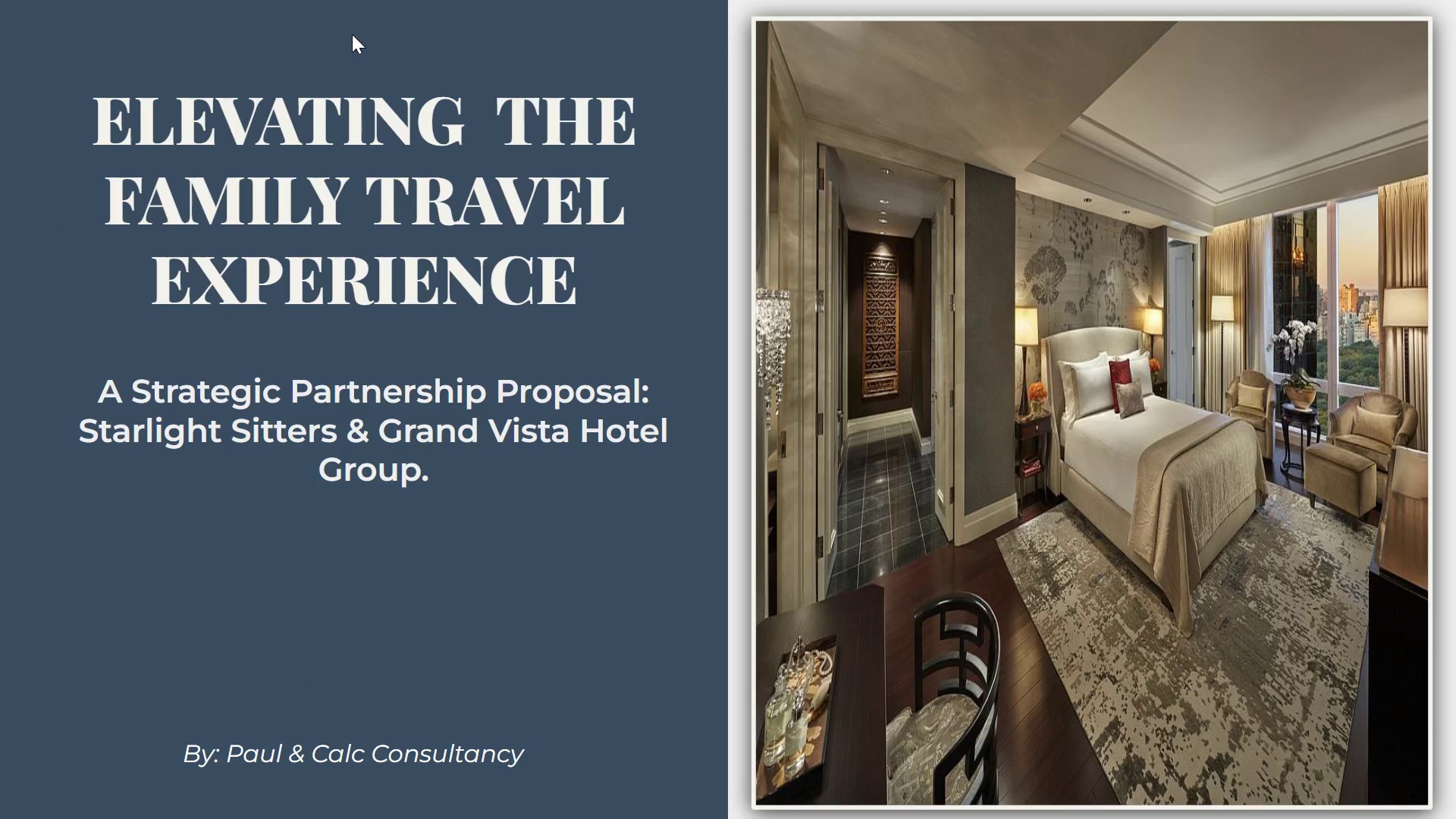 
wait(10.09)
 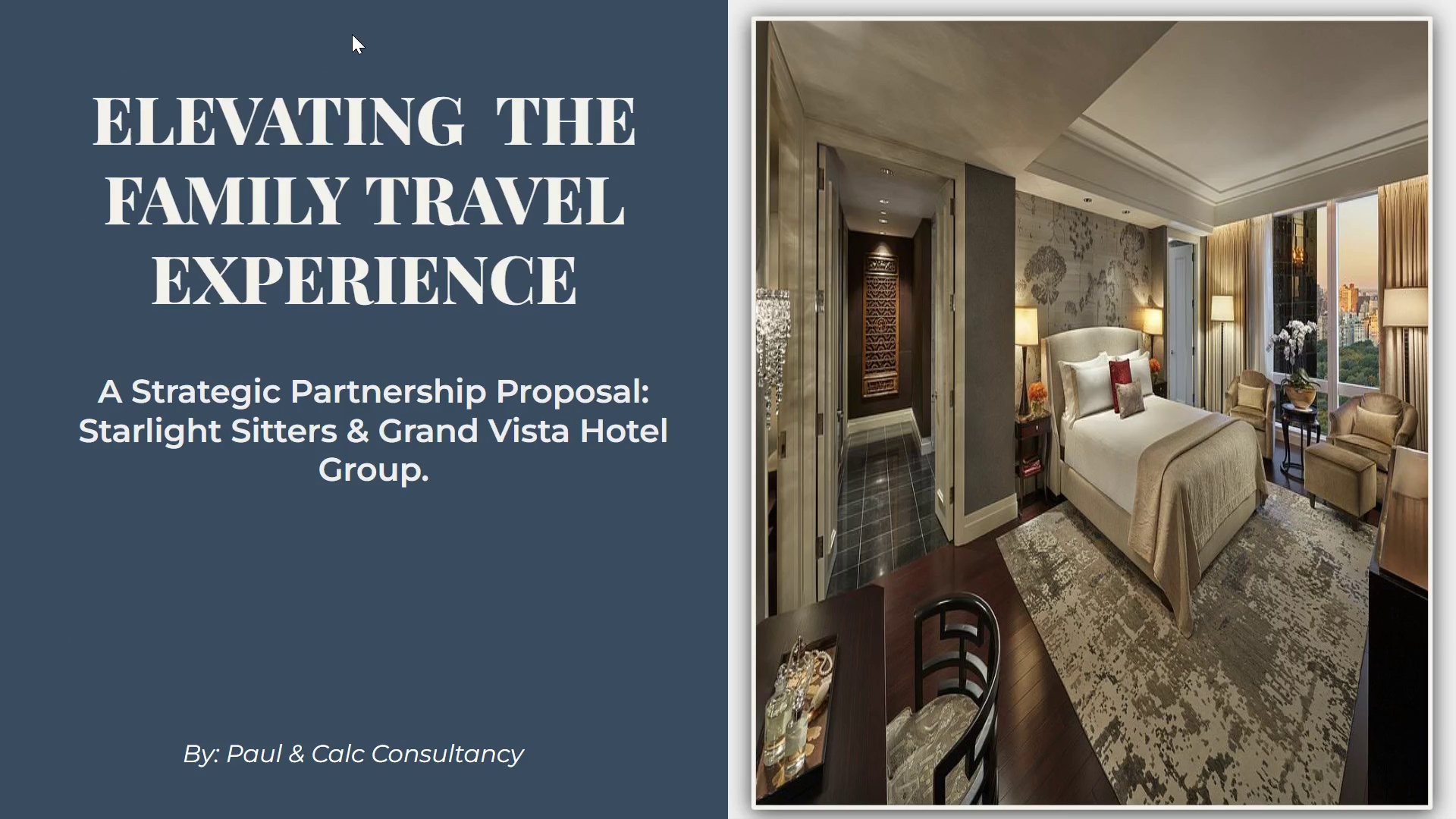 
key(ArrowRight)
 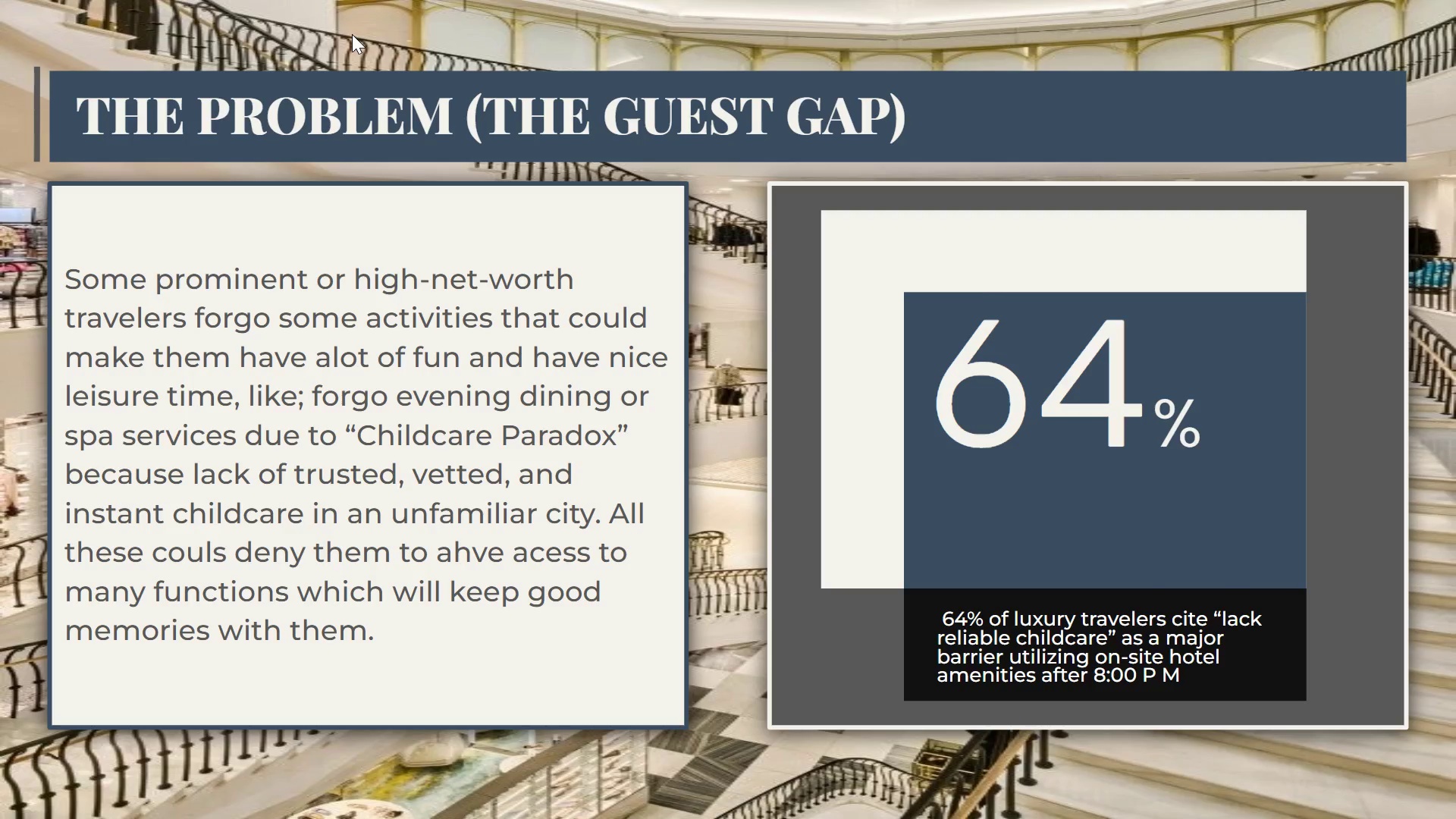 
key(ArrowRight)
 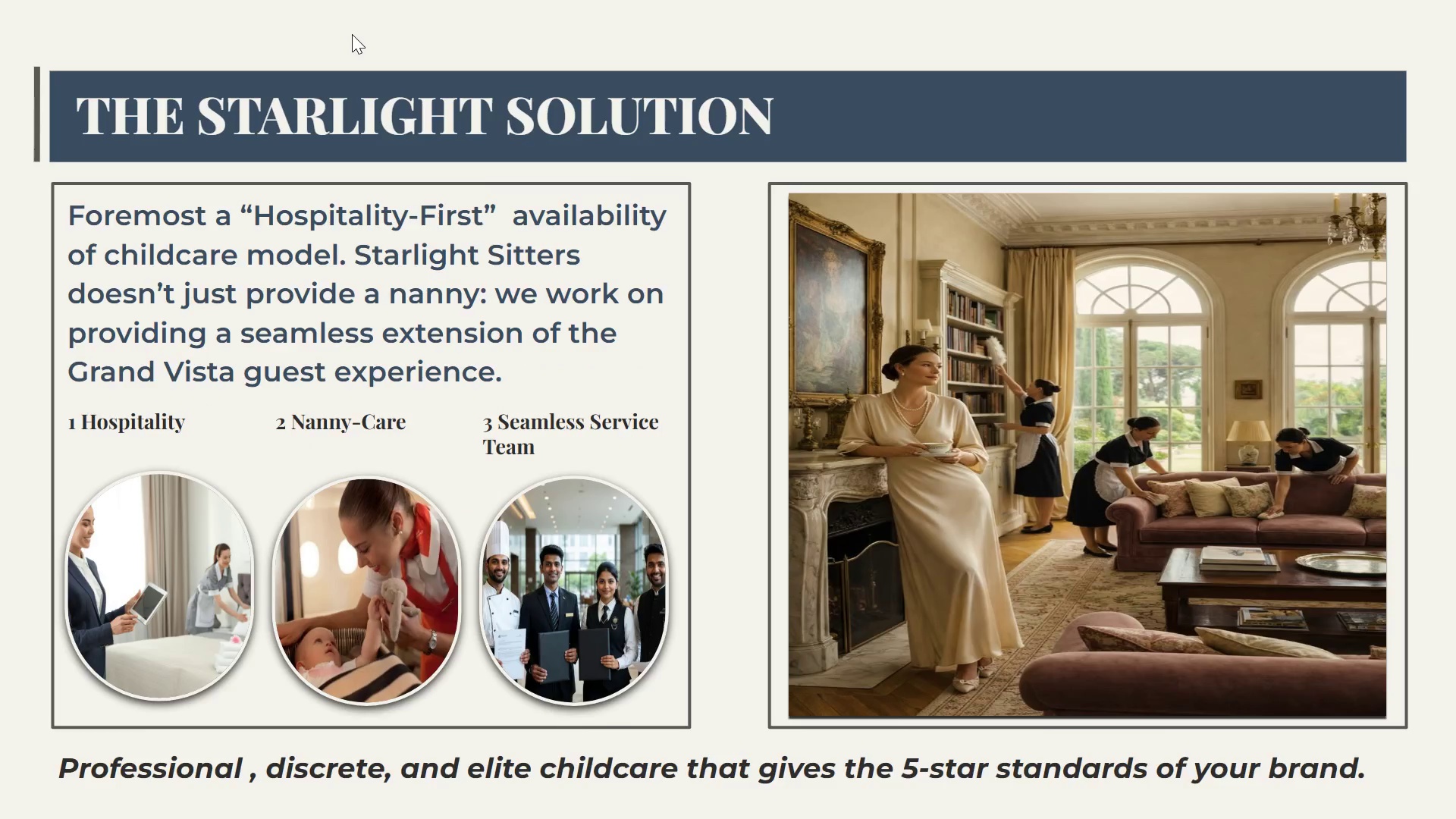 
key(ArrowRight)
 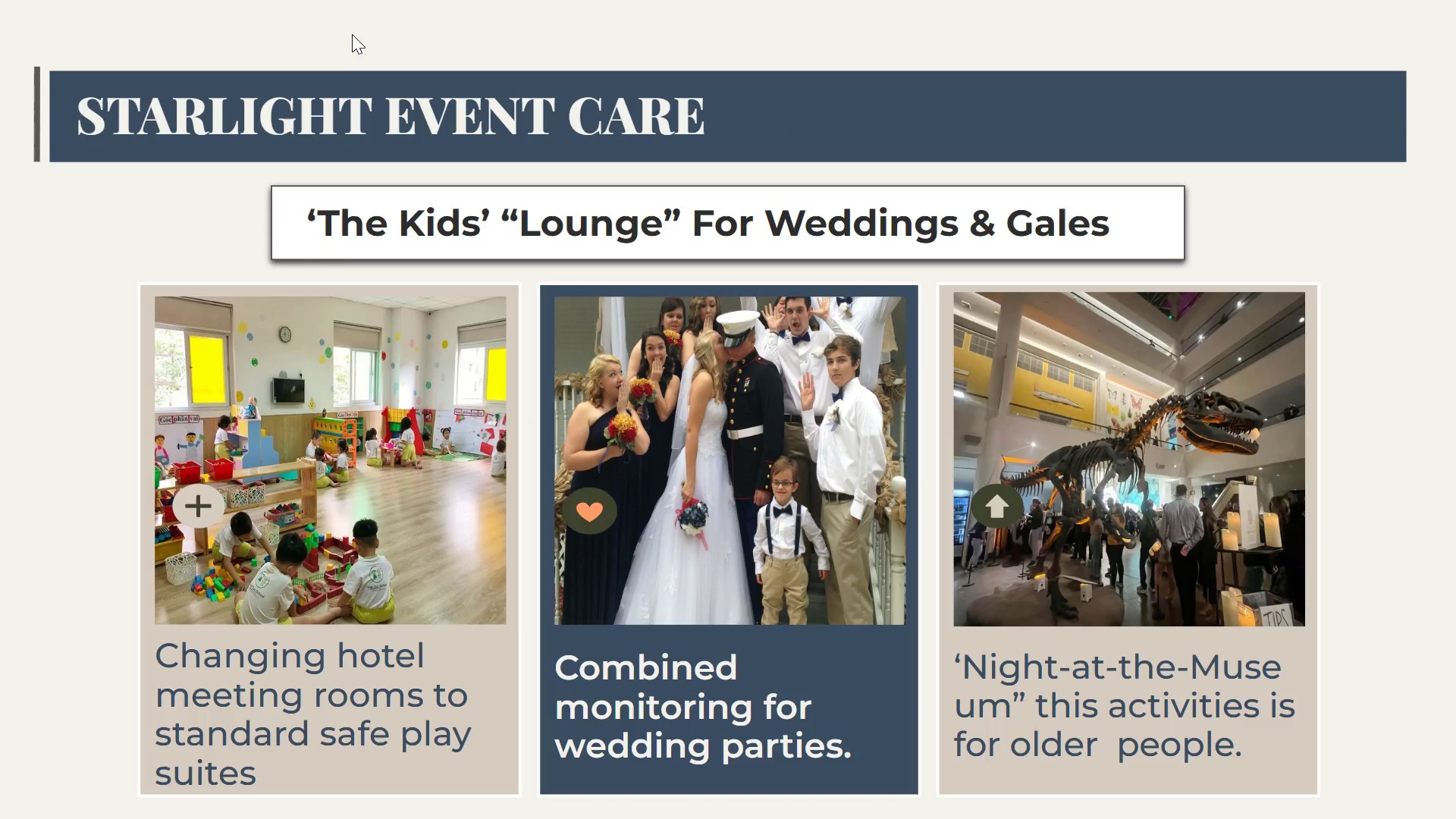 
key(ArrowRight)
 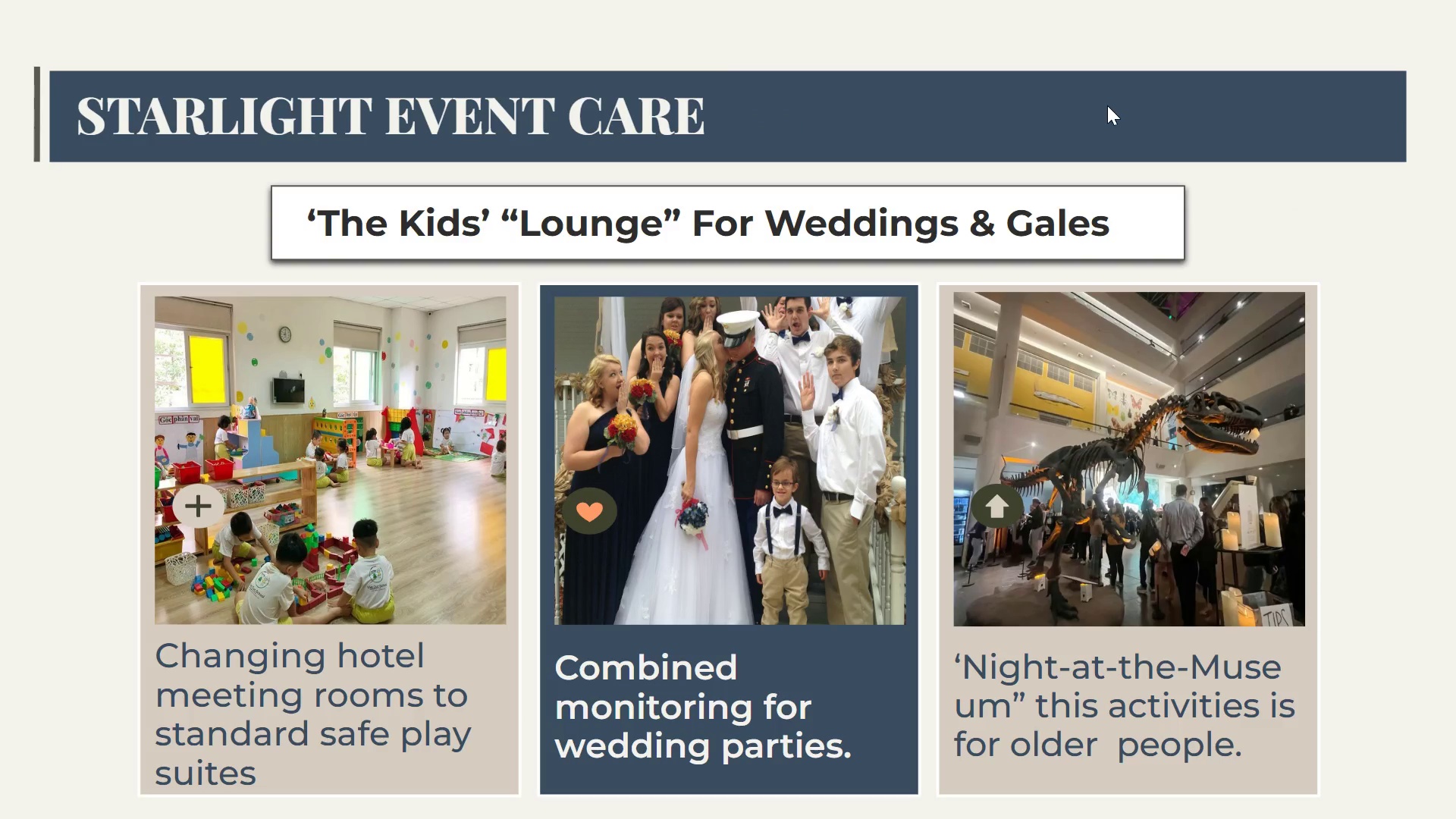 
key(Escape)
 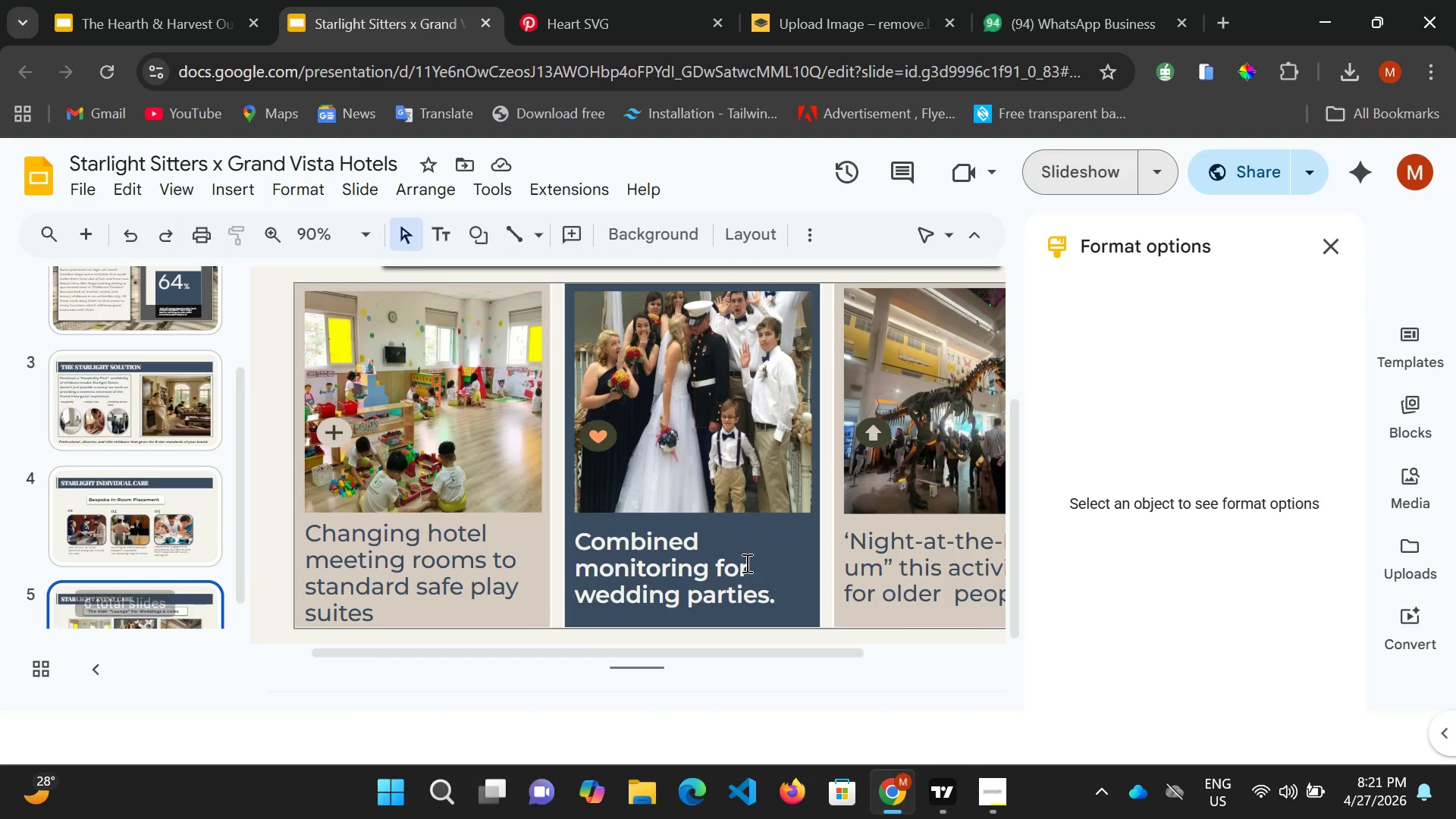 
scroll: coordinate [289, 619], scroll_direction: down, amount: 5.0
 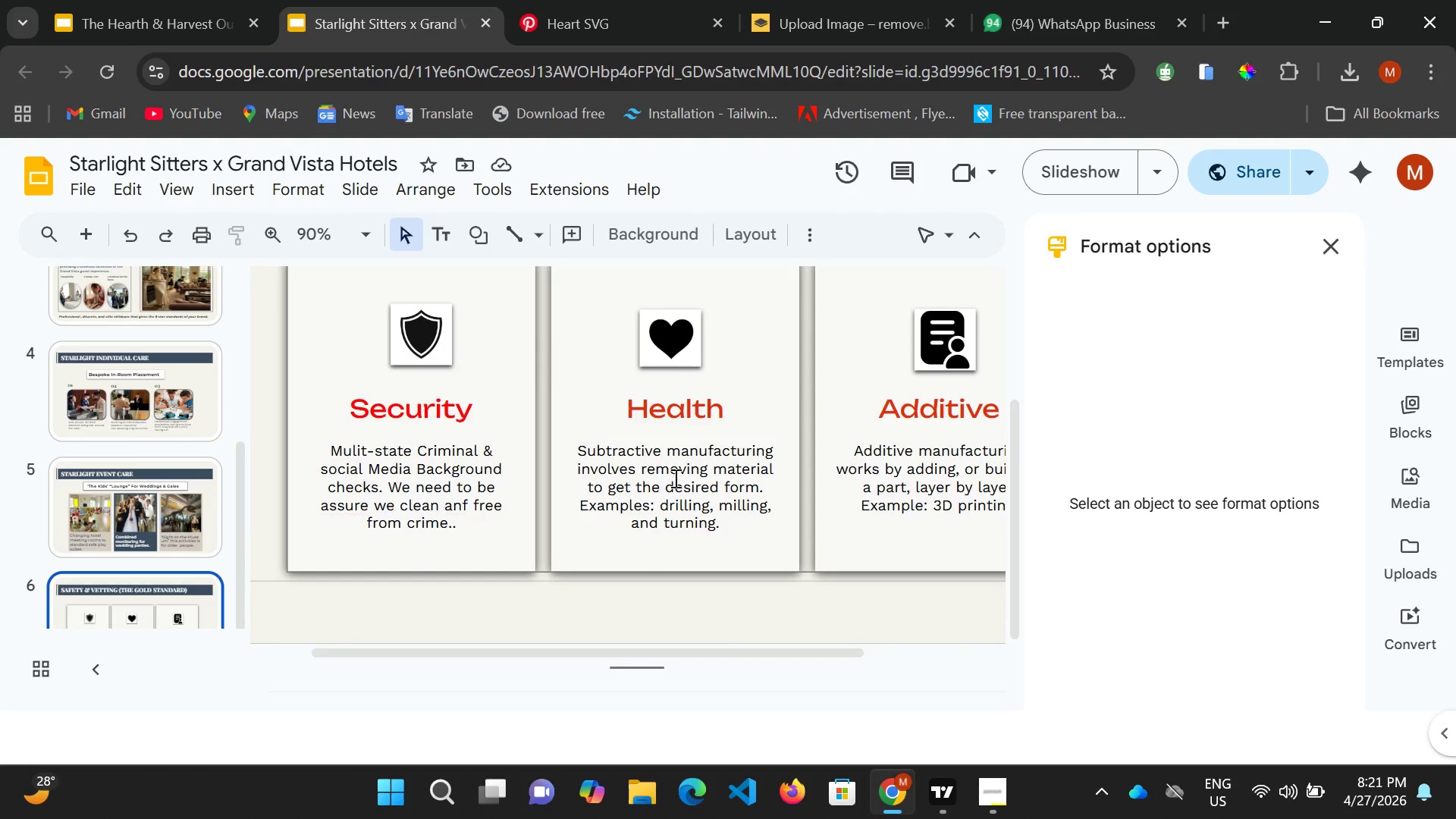 
left_click([682, 460])
 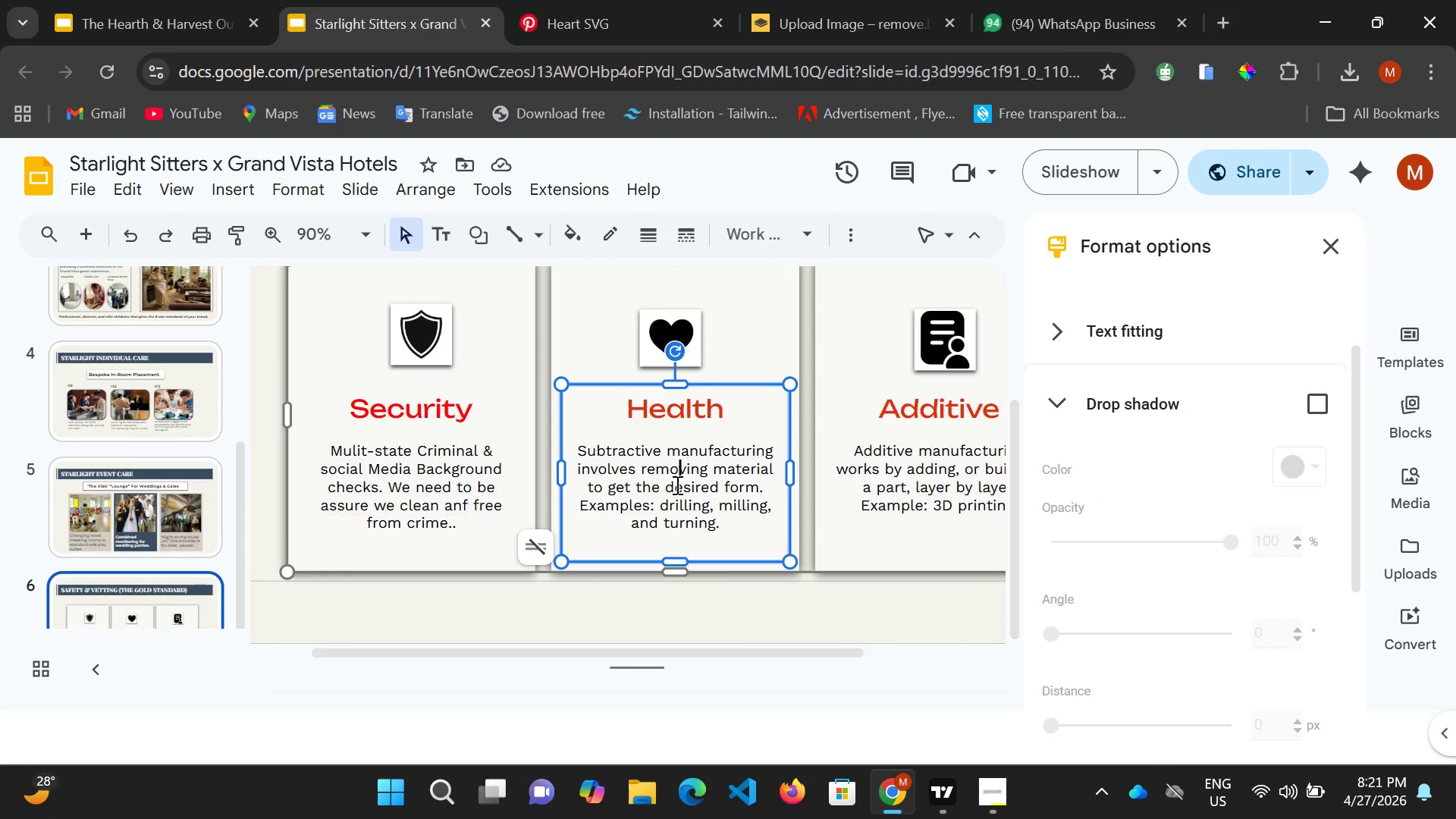 
left_click([676, 485])
 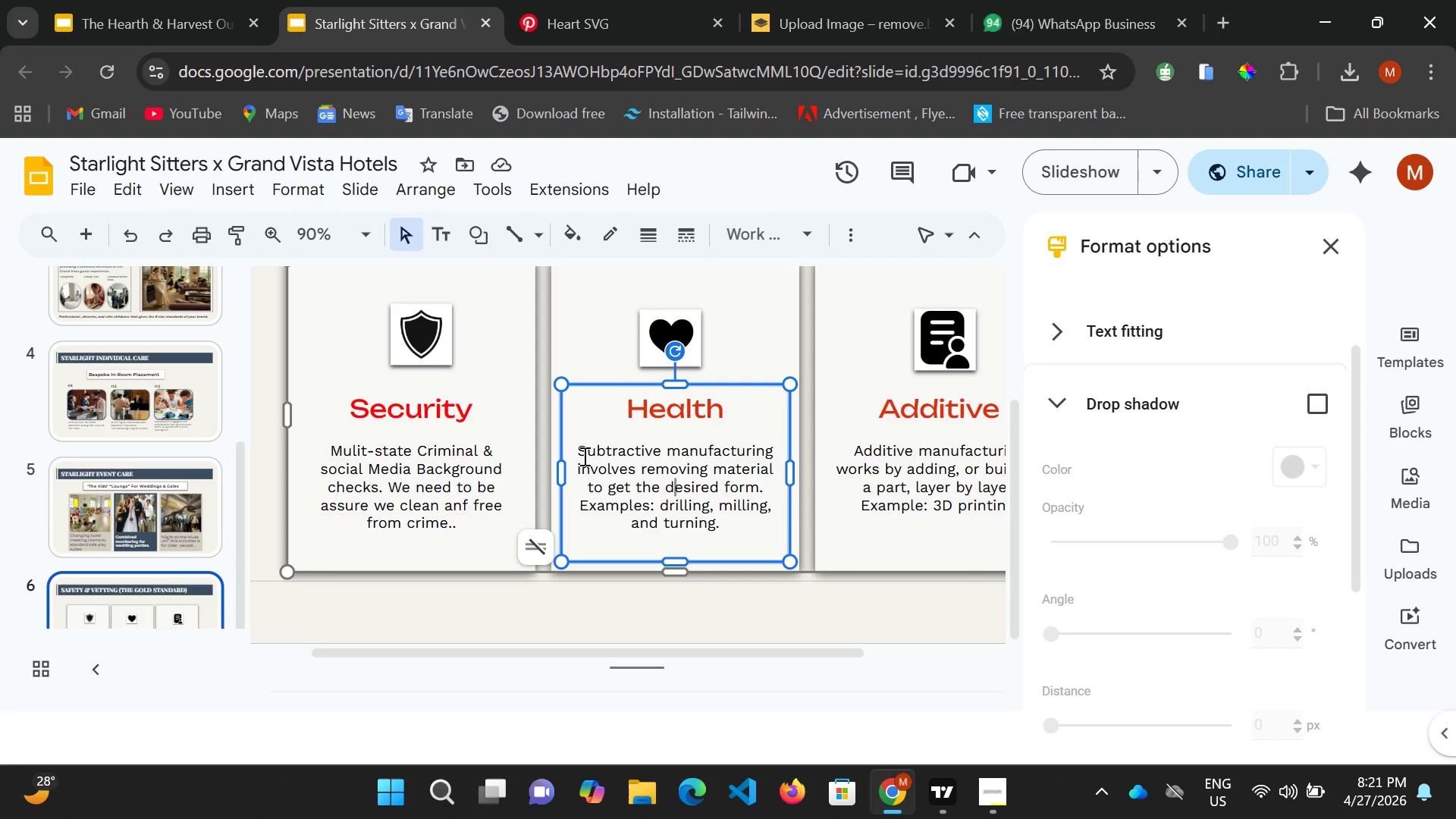 
left_click_drag(start_coordinate=[583, 456], to_coordinate=[763, 516])
 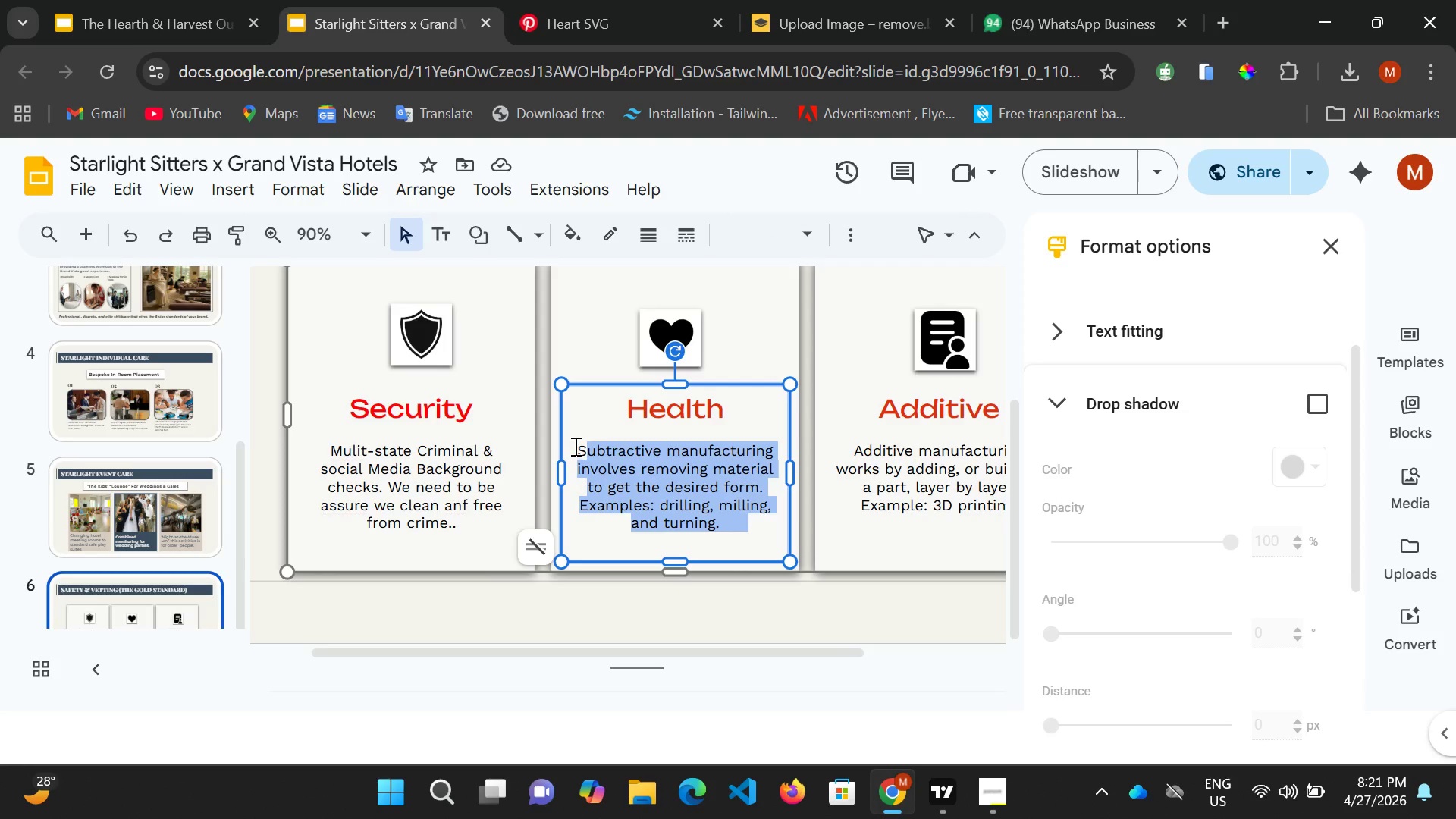 
left_click_drag(start_coordinate=[574, 446], to_coordinate=[734, 532])
 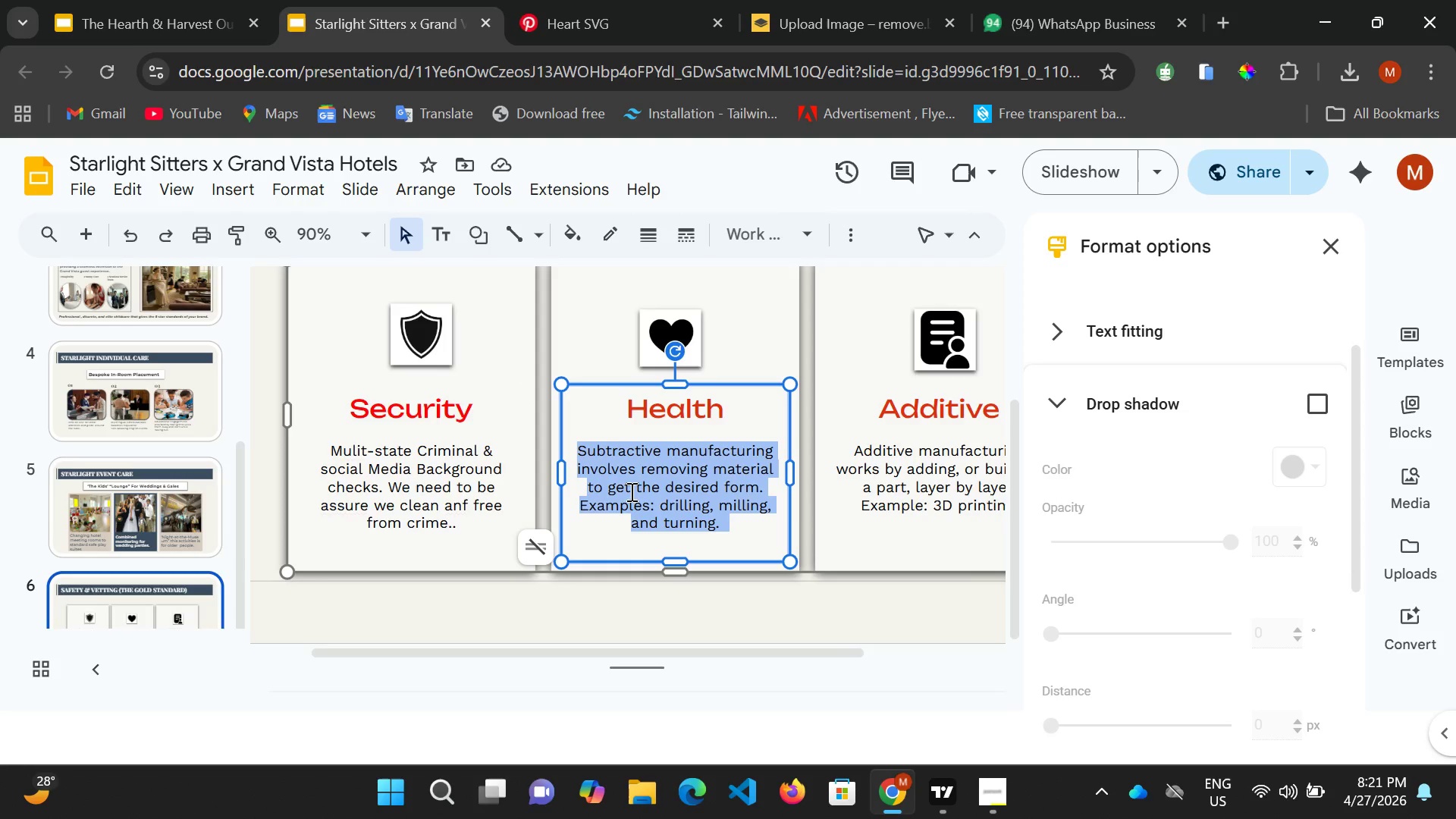 
wait(30.89)
 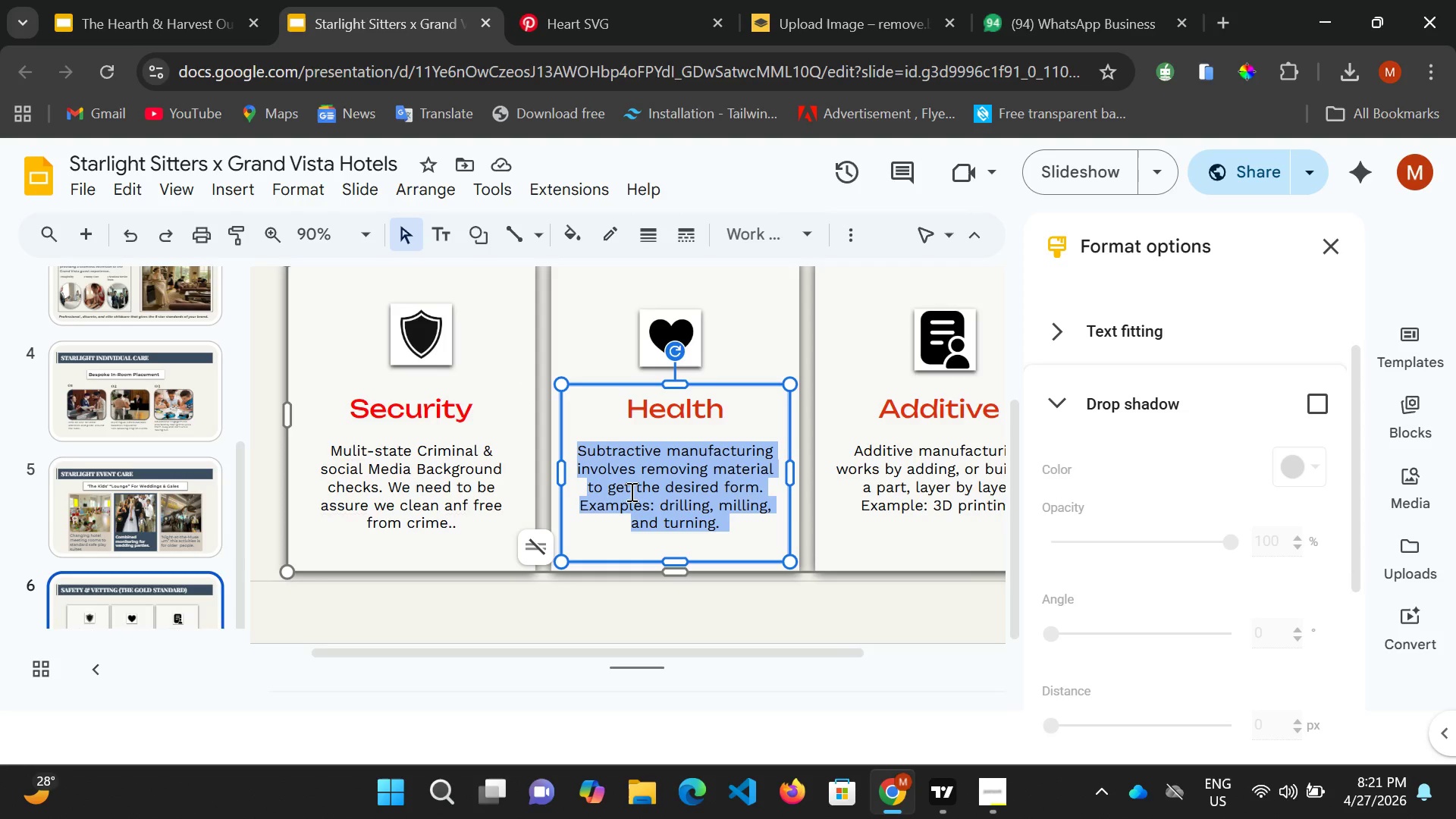 
scroll: coordinate [764, 359], scroll_direction: up, amount: 1.0
 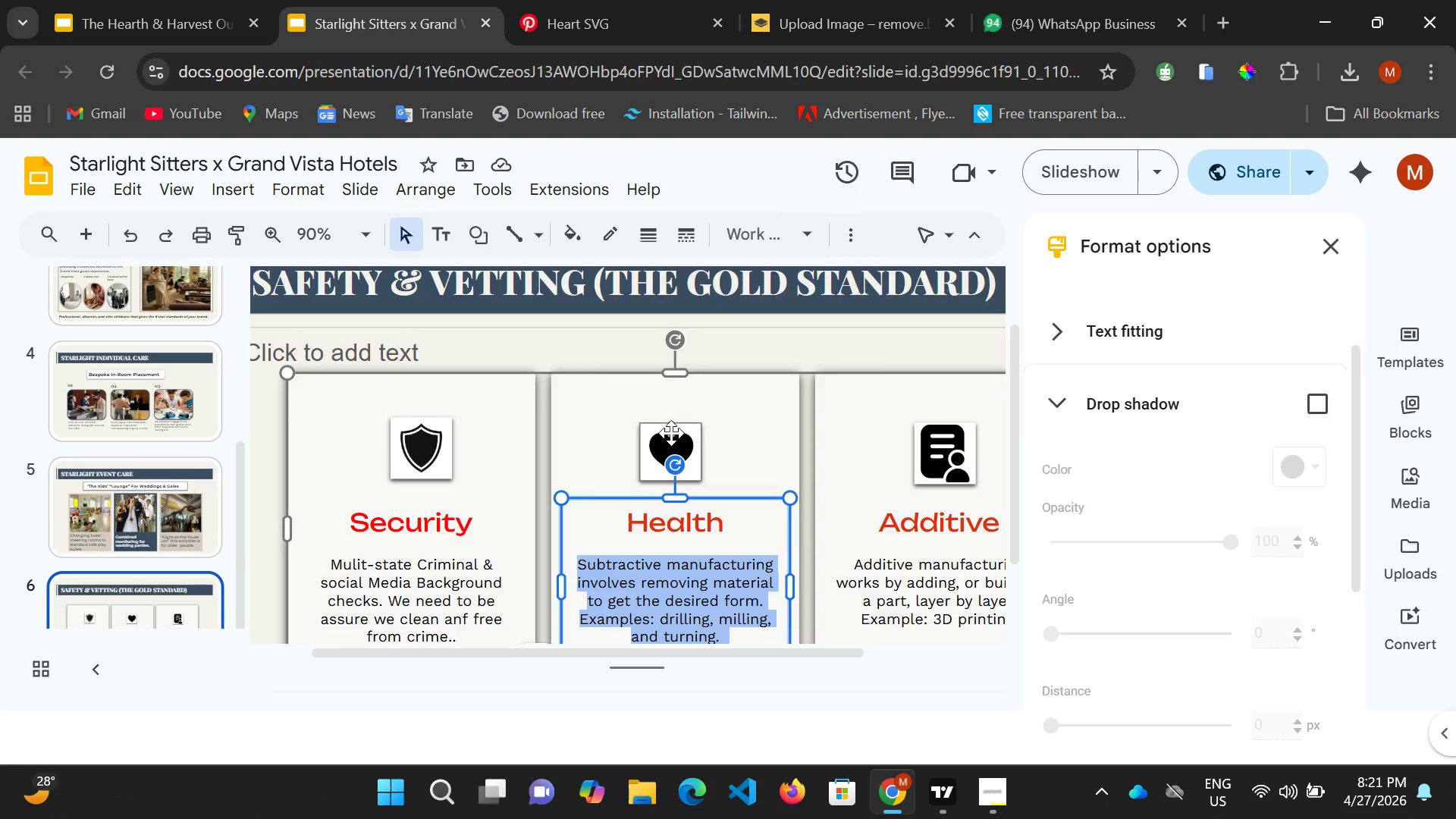 
left_click([671, 433])
 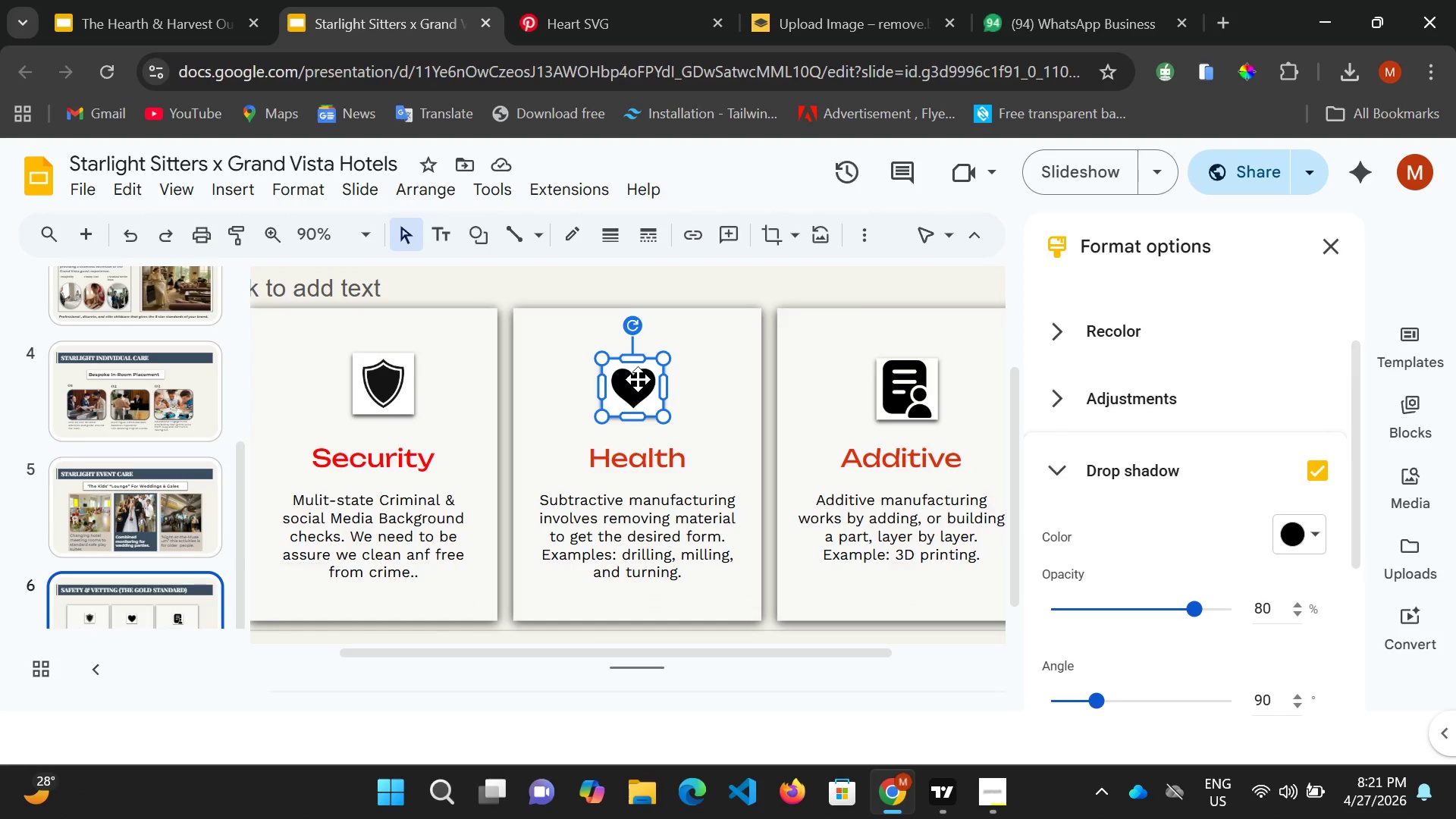 
key(ArrowUp)
 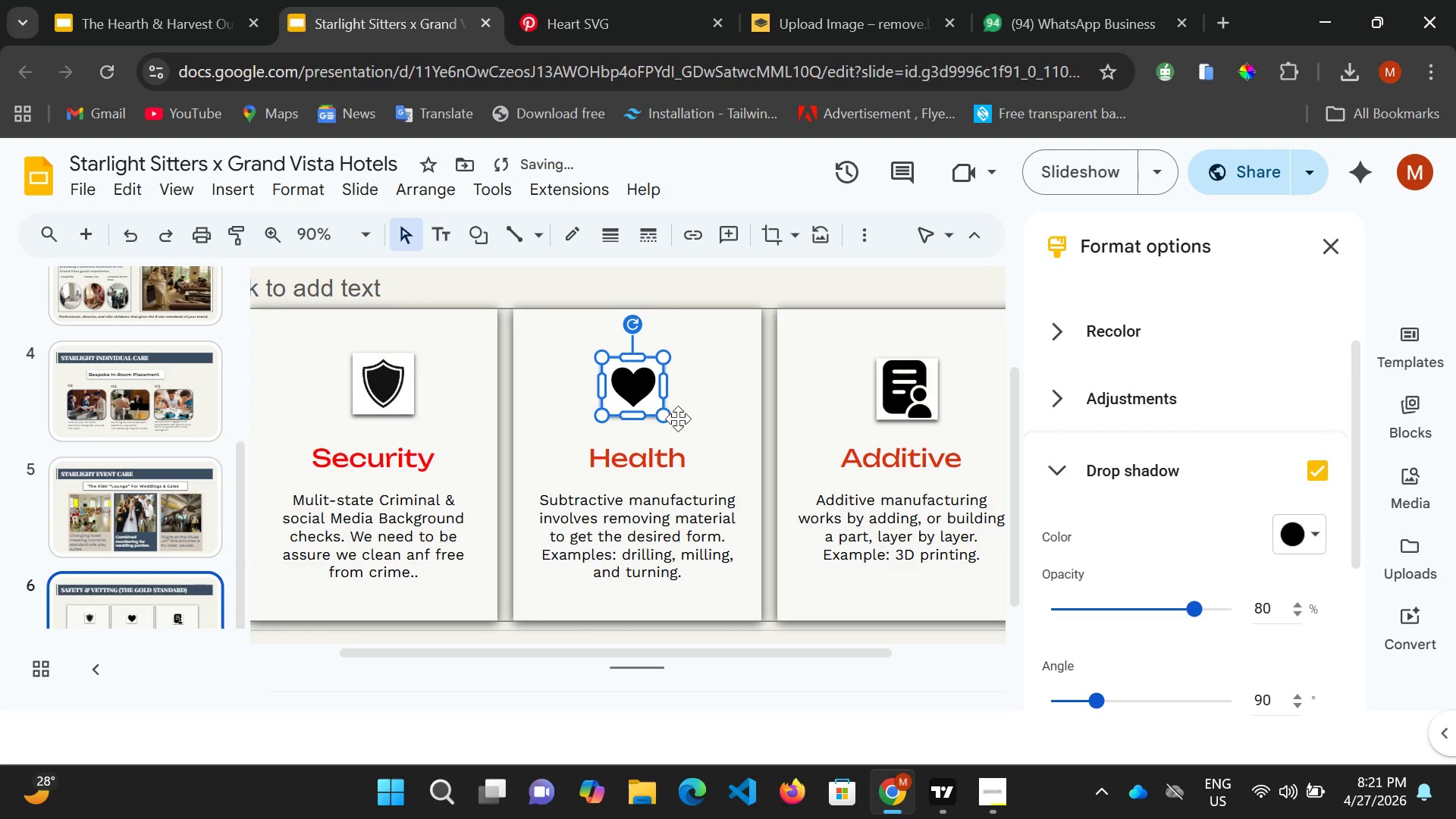 
left_click([639, 469])
 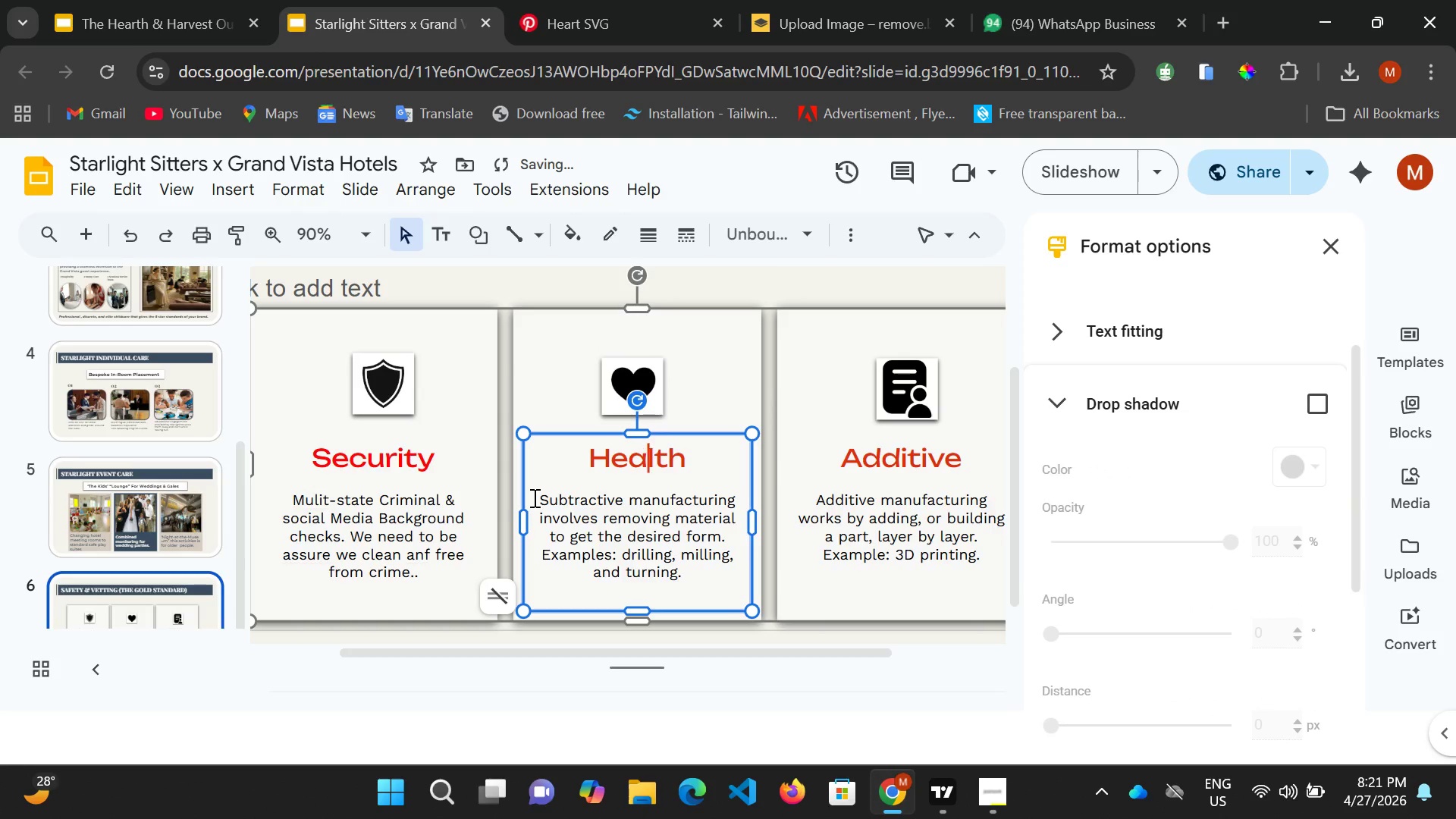 
left_click_drag(start_coordinate=[540, 497], to_coordinate=[713, 581])
 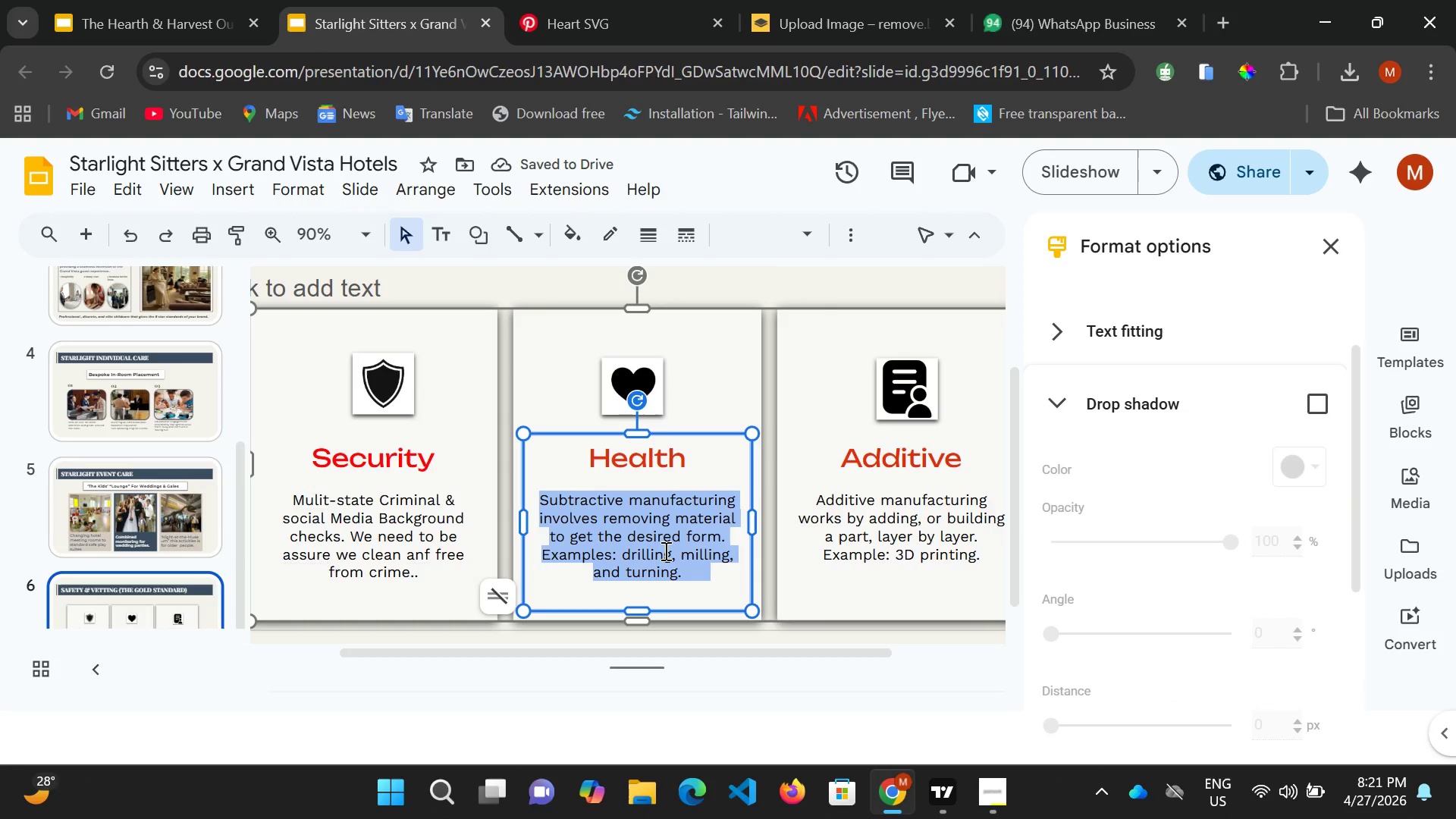 
wait(10.34)
 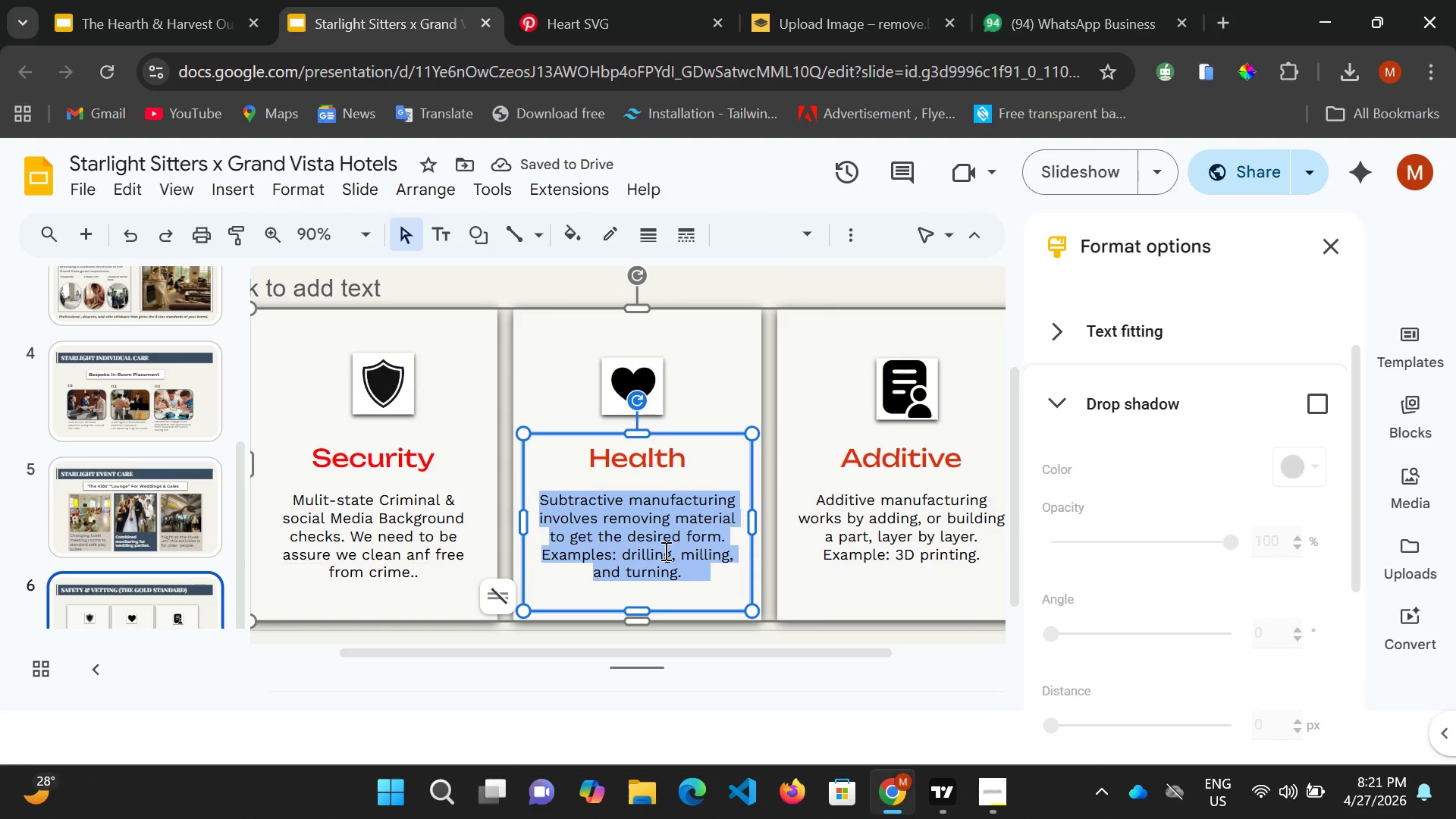 
type(First Aid cer)
key(Backspace)
key(Backspace)
key(Backspace)
type(Certfication ^)
key(Backspace)
type(& Pediatric CPR)
 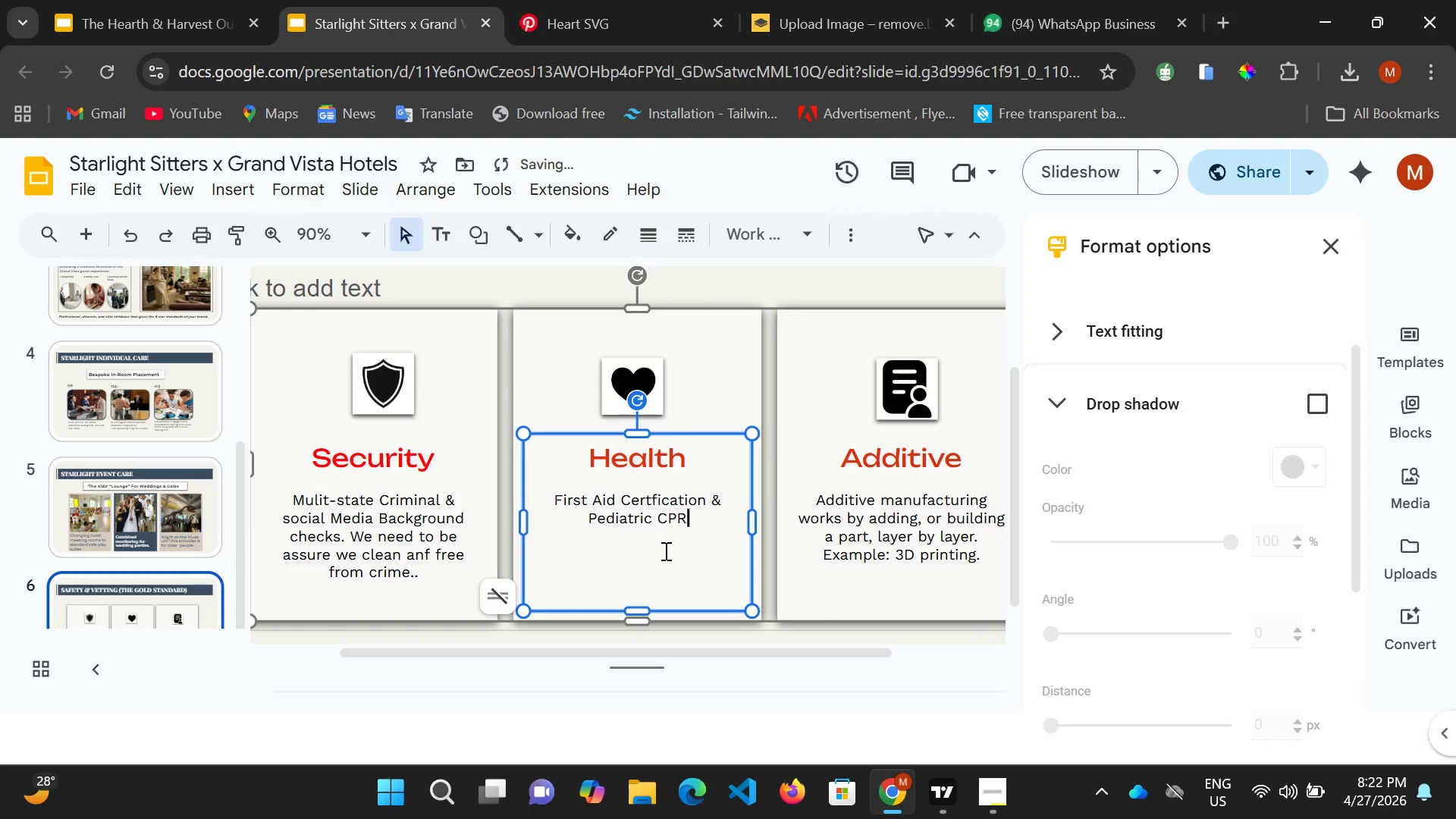 
wait(20.33)
 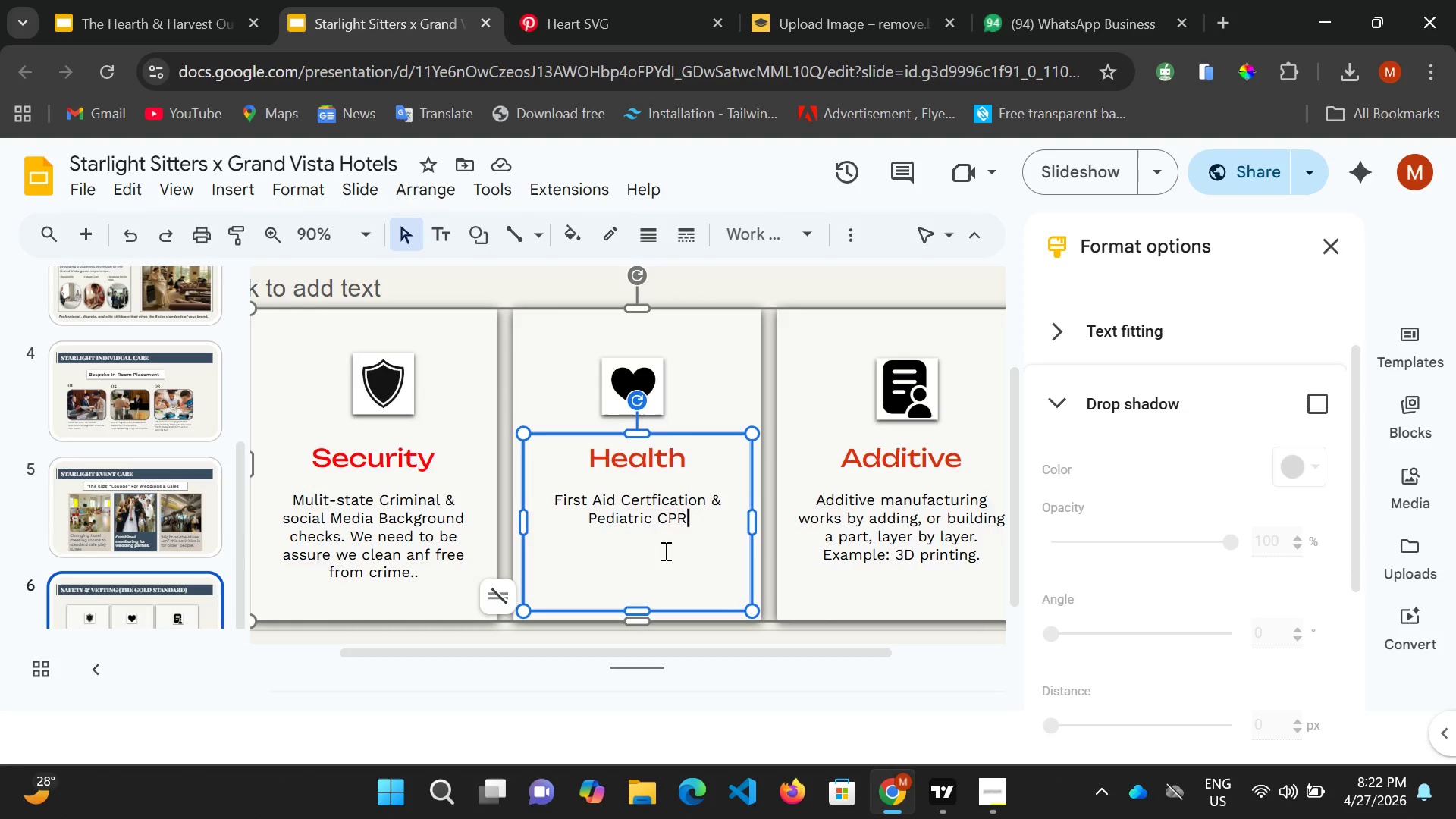 
type(. Should be able to t)
key(Backspace)
type(attend to medical emergency.)
 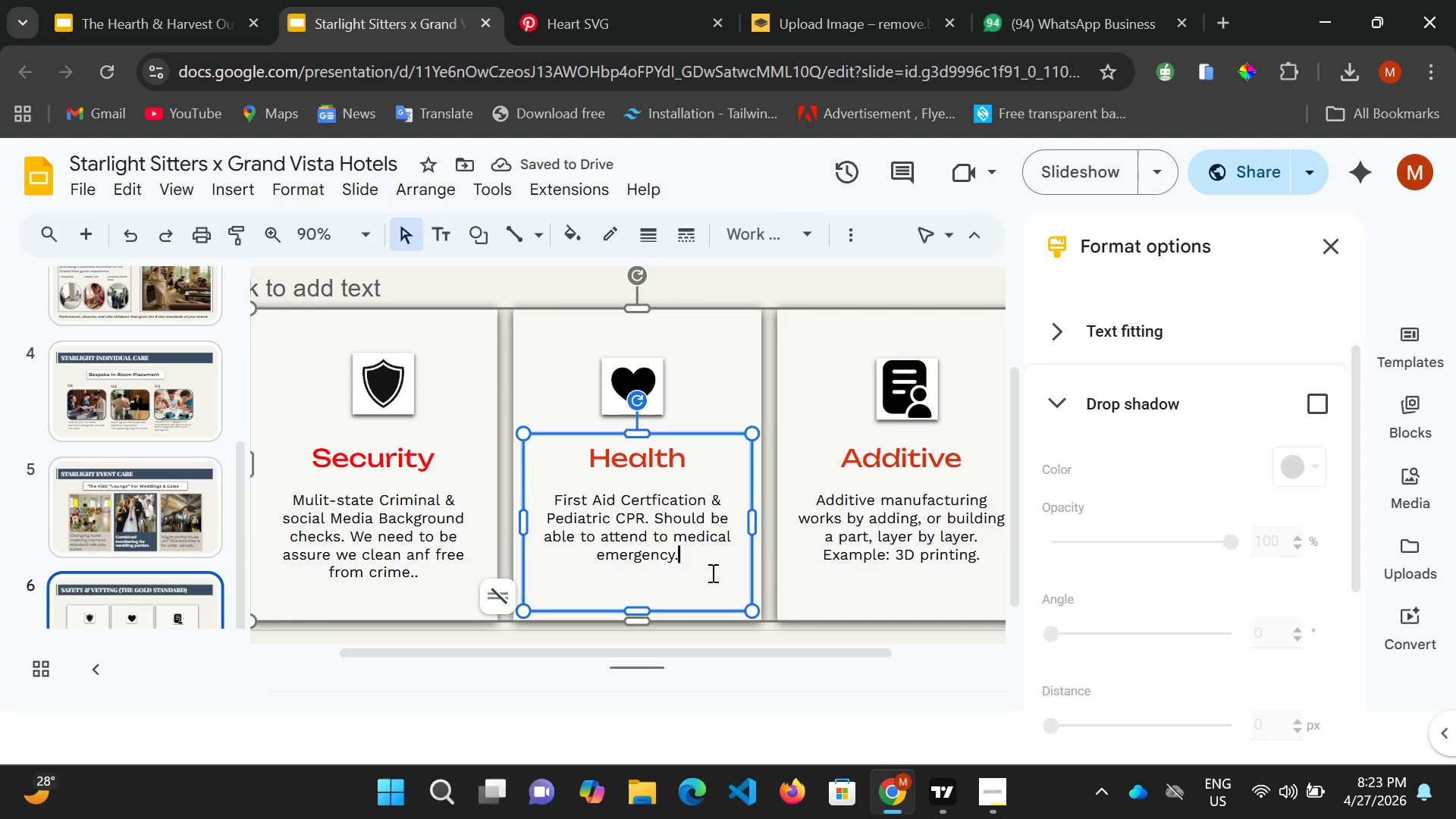 
wait(10.06)
 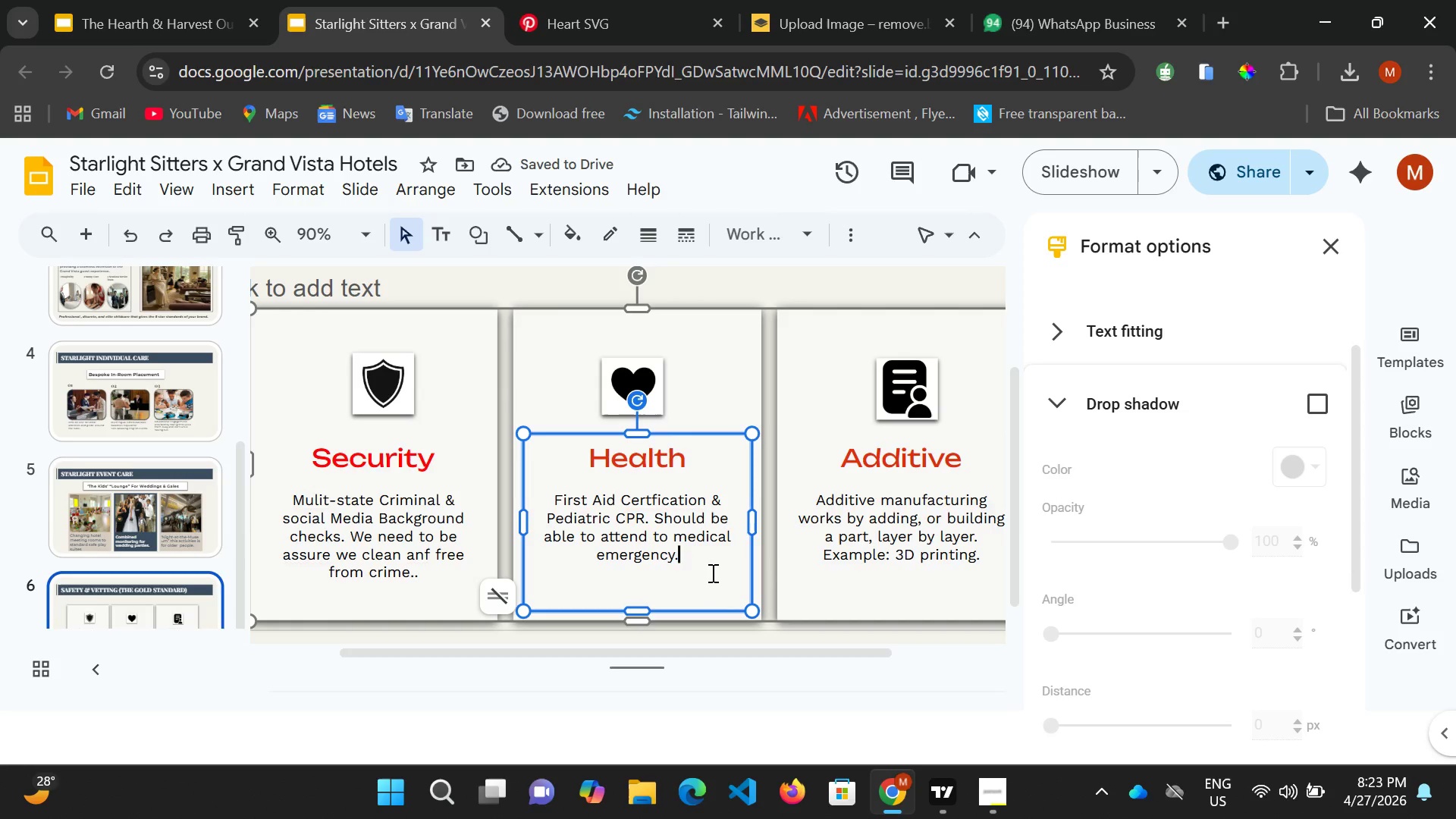 
scroll: coordinate [695, 369], scroll_direction: up, amount: 3.0
 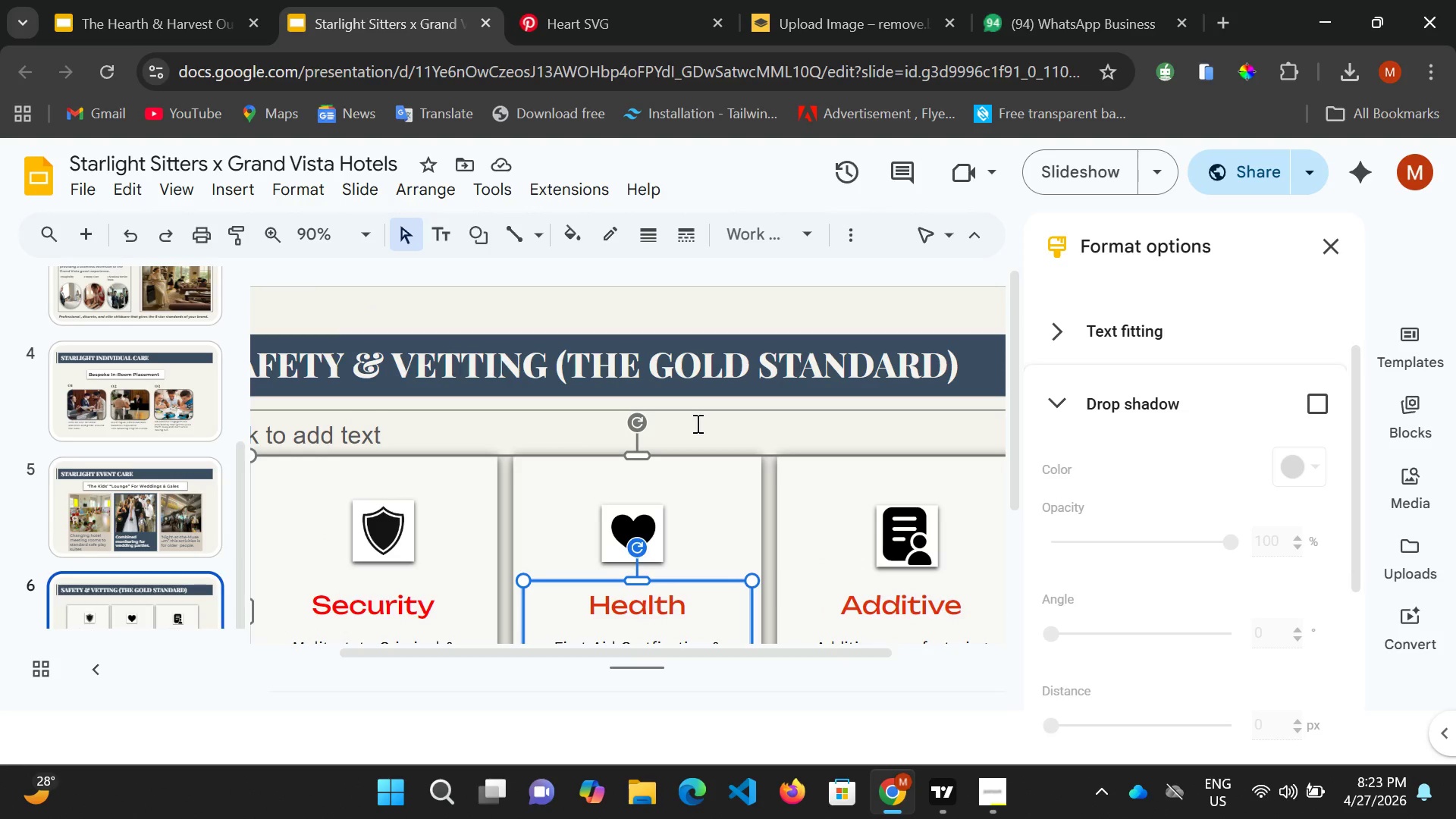 
scroll: coordinate [696, 431], scroll_direction: down, amount: 2.0
 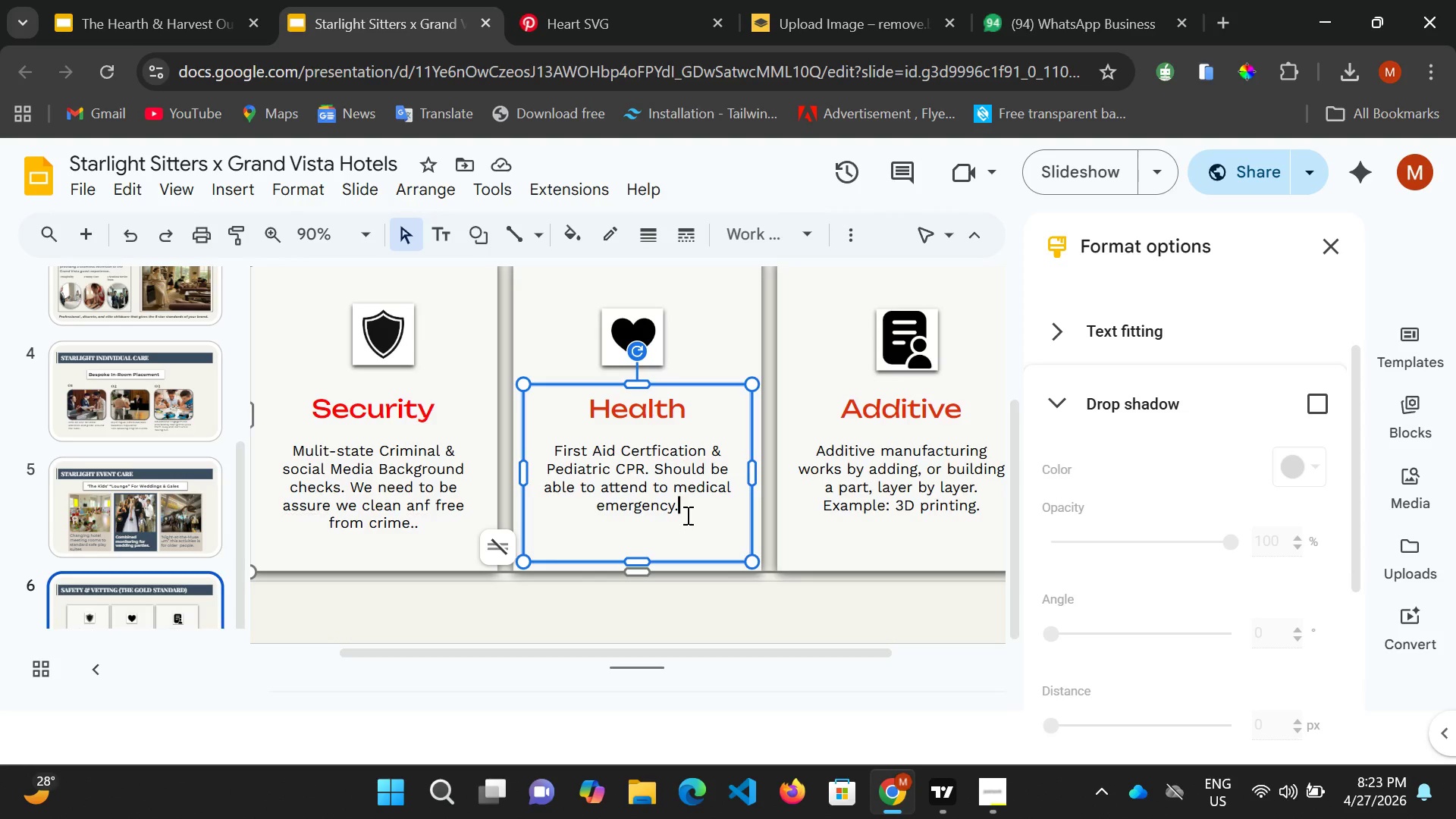 
wait(10.85)
 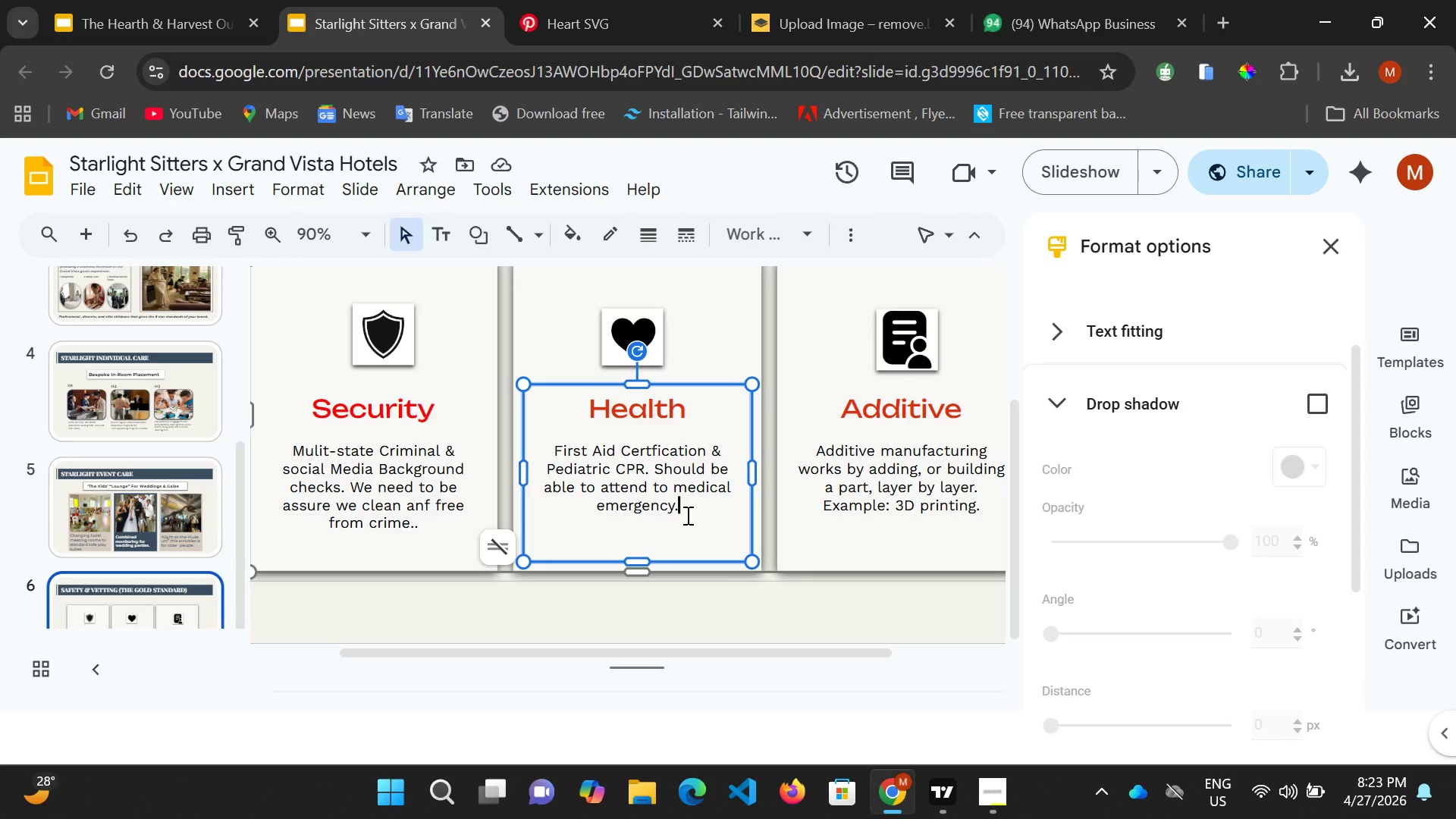 
left_click([888, 451])
 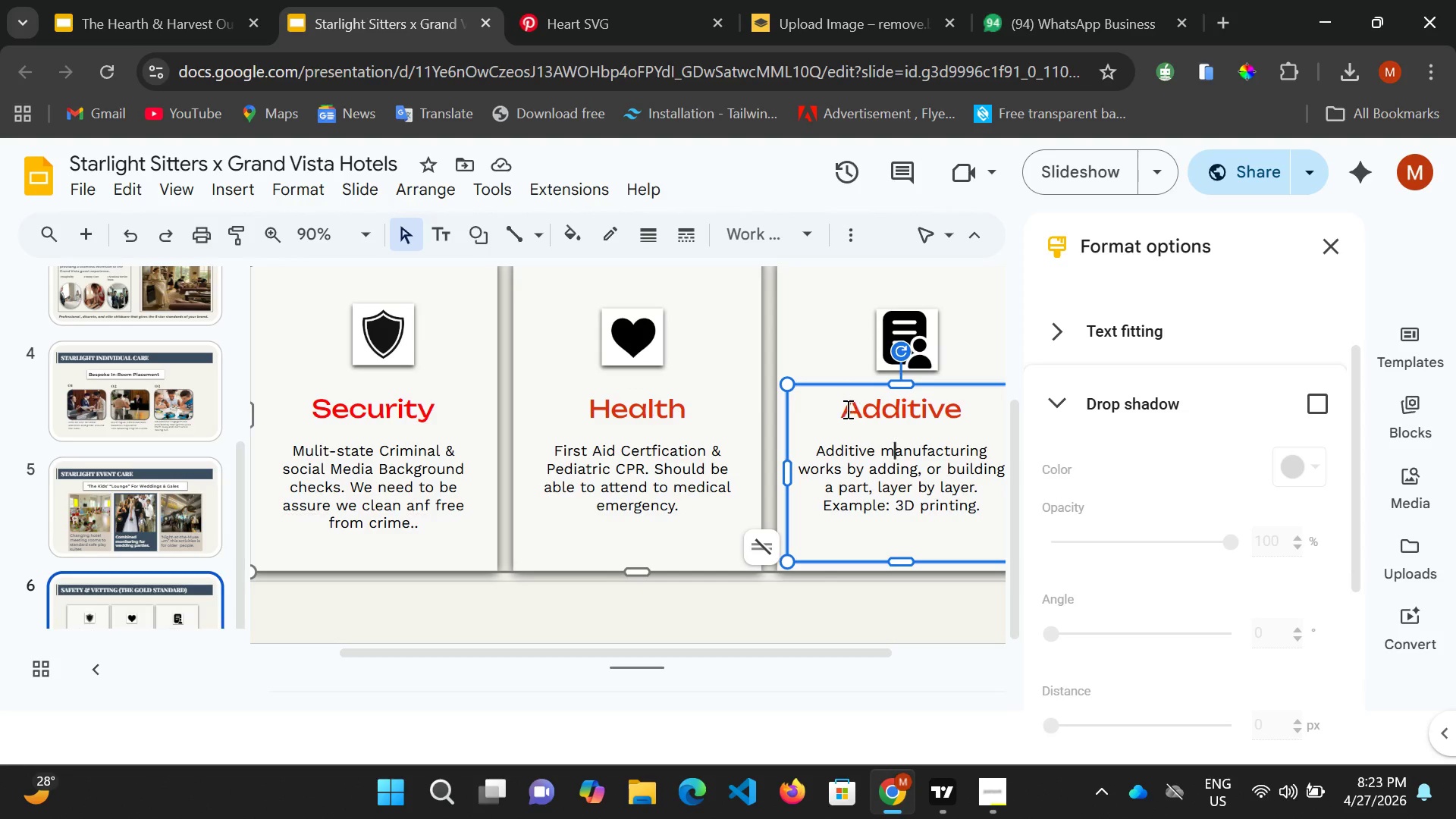 
left_click_drag(start_coordinate=[840, 408], to_coordinate=[981, 409])
 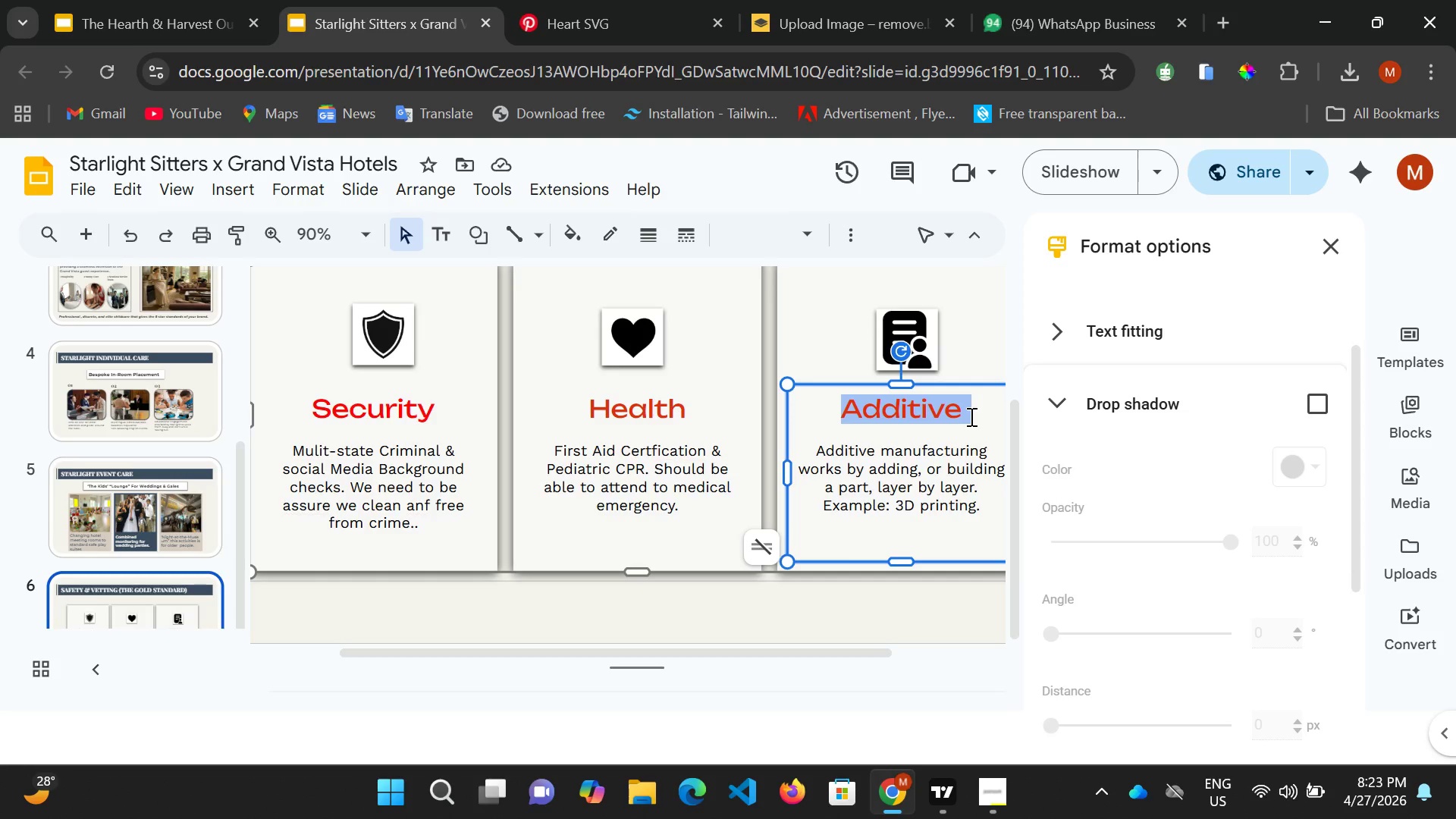 
wait(10.14)
 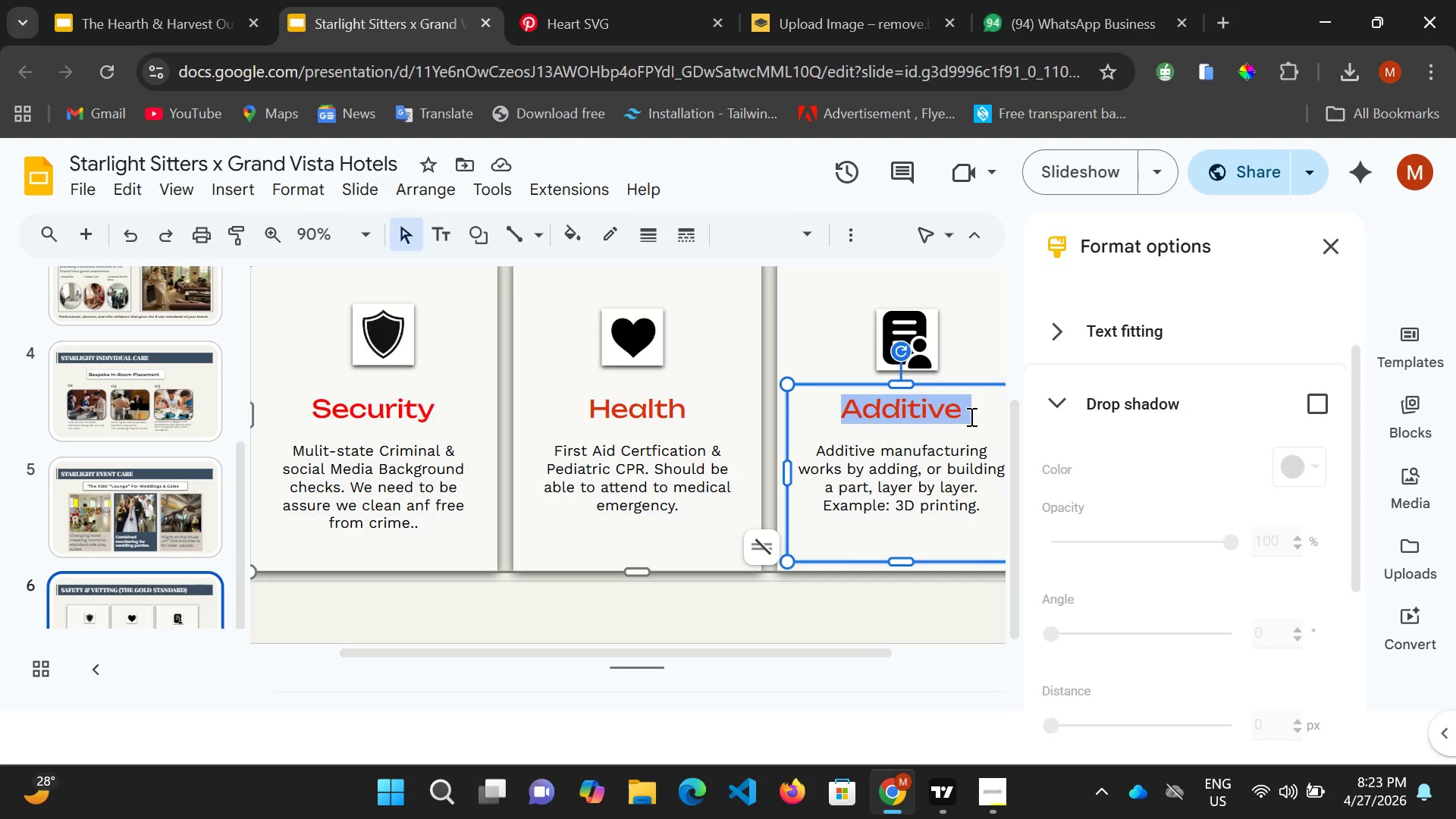 
type(o)
key(Backspace)
type(Prf)
key(Backspace)
type(ode)
key(Backspace)
key(Backspace)
type(fessionlims)
key(Backspace)
key(Backspace)
key(Backspace)
key(Backspace)
type(alois)
key(Backspace)
key(Backspace)
key(Backspace)
key(Backspace)
key(Backspace)
type(alism)
 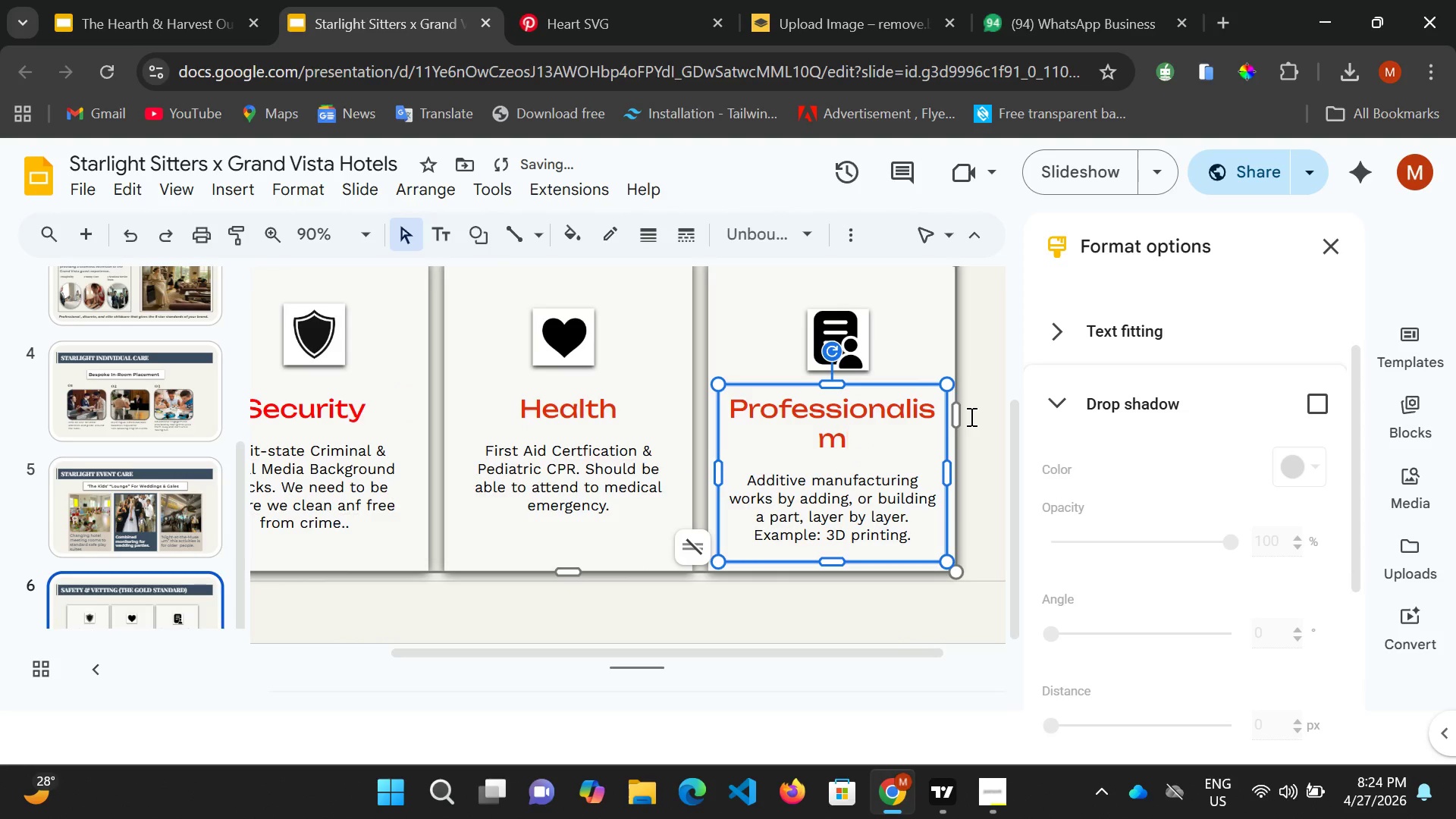 
left_click_drag(start_coordinate=[747, 484], to_coordinate=[912, 538])
 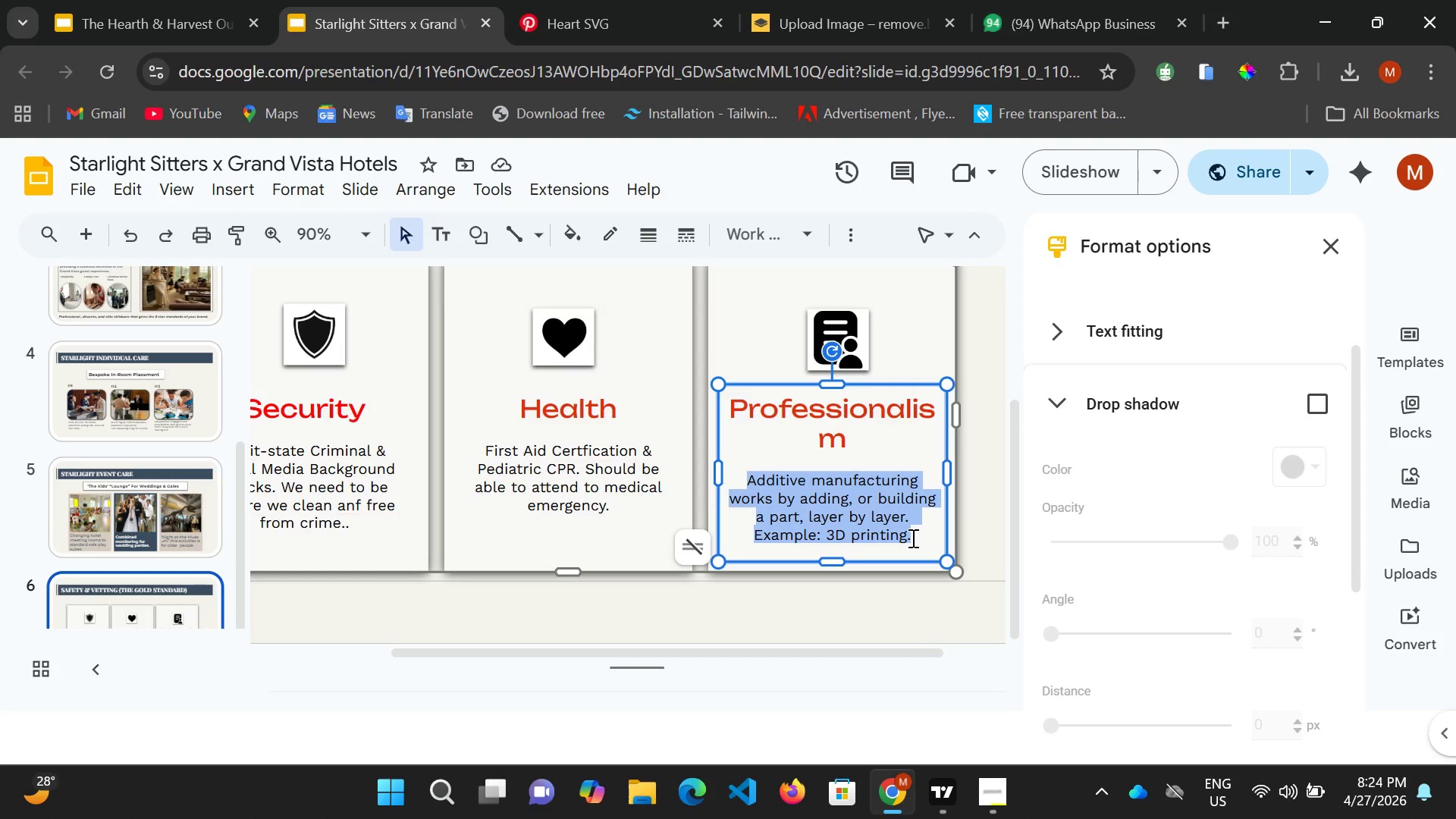 
type(at)
key(Backspace)
type(At least)
 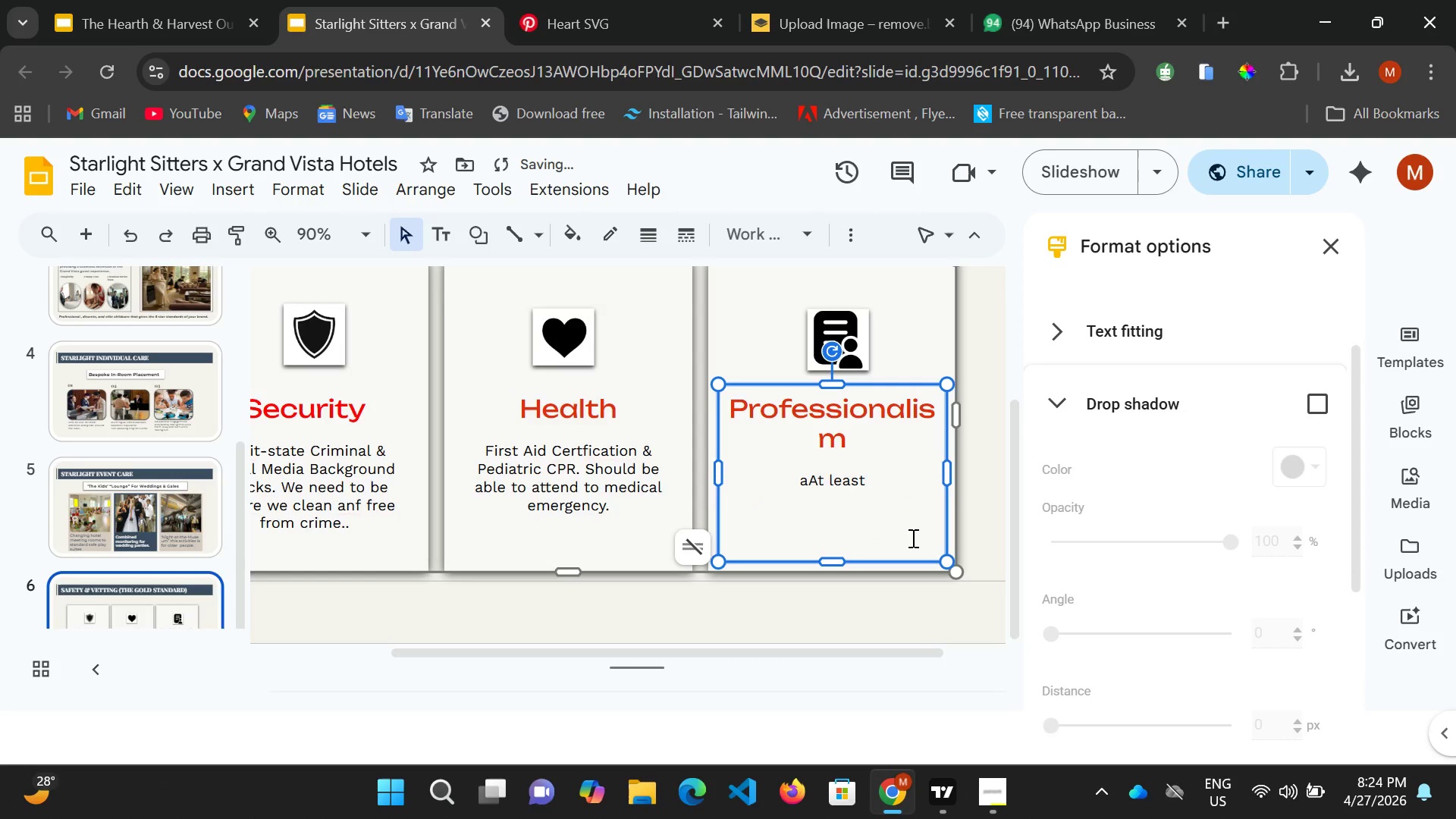 
key(ArrowLeft)
 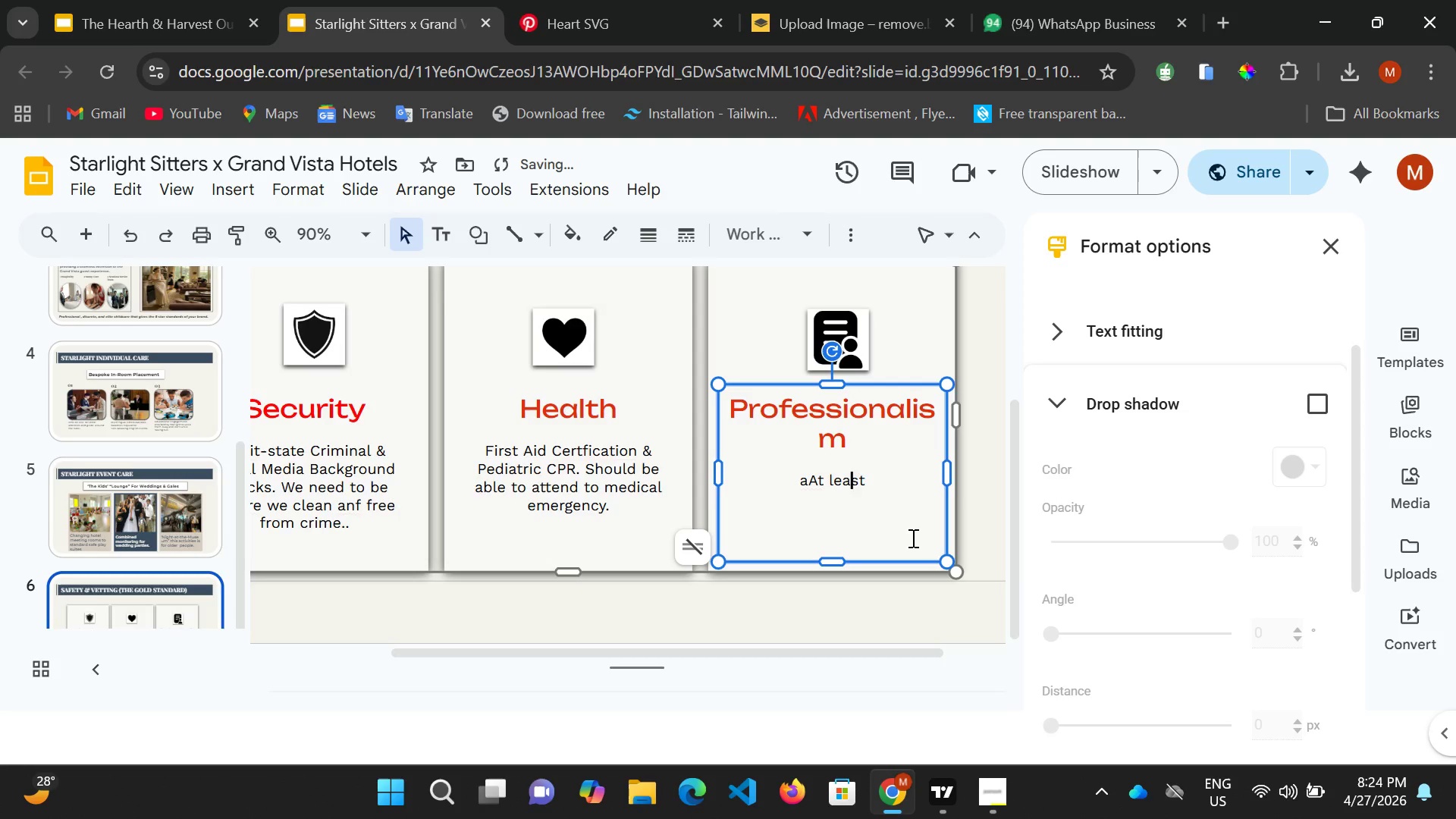 
key(ArrowLeft)
 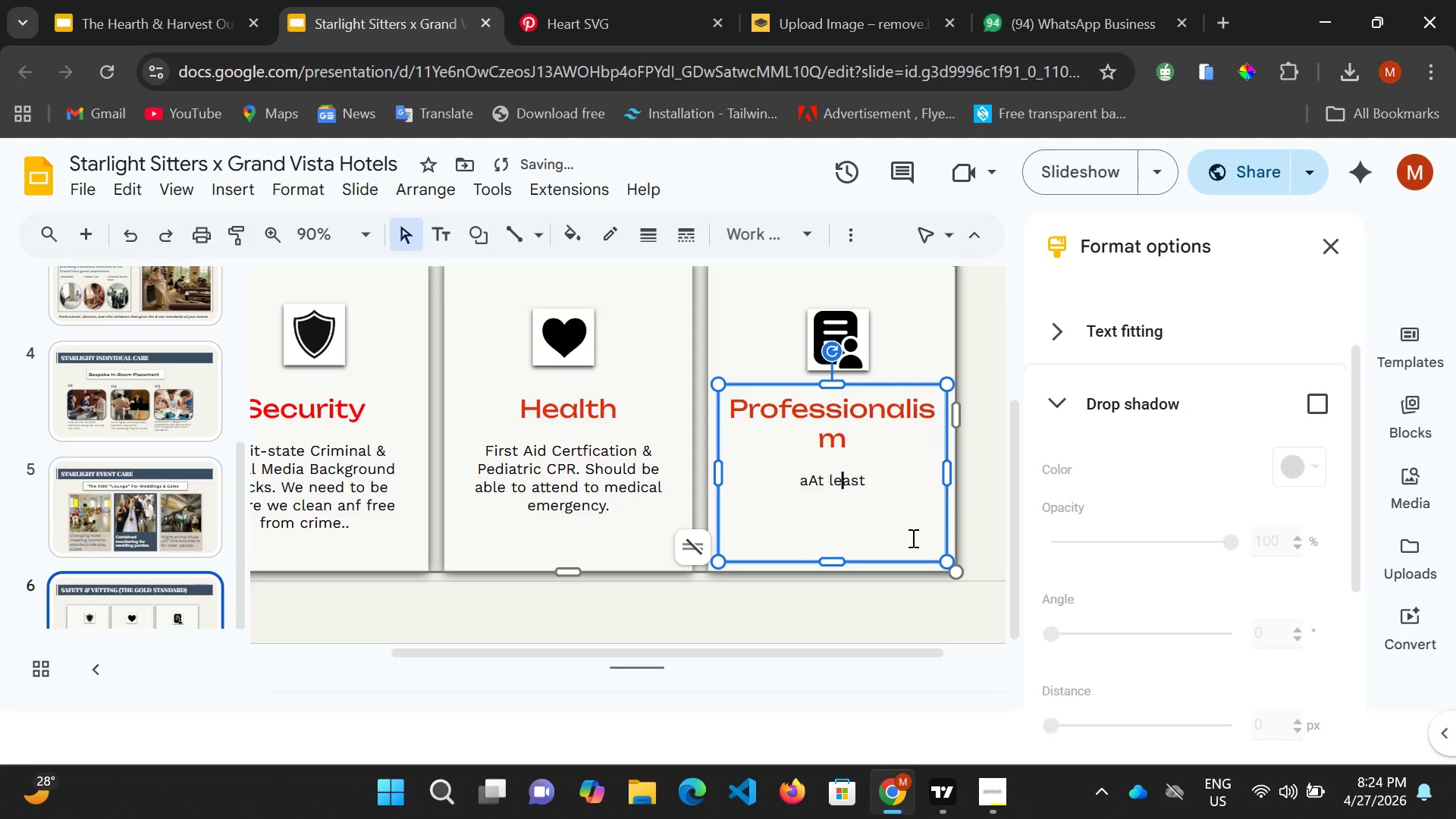 
key(ArrowLeft)
 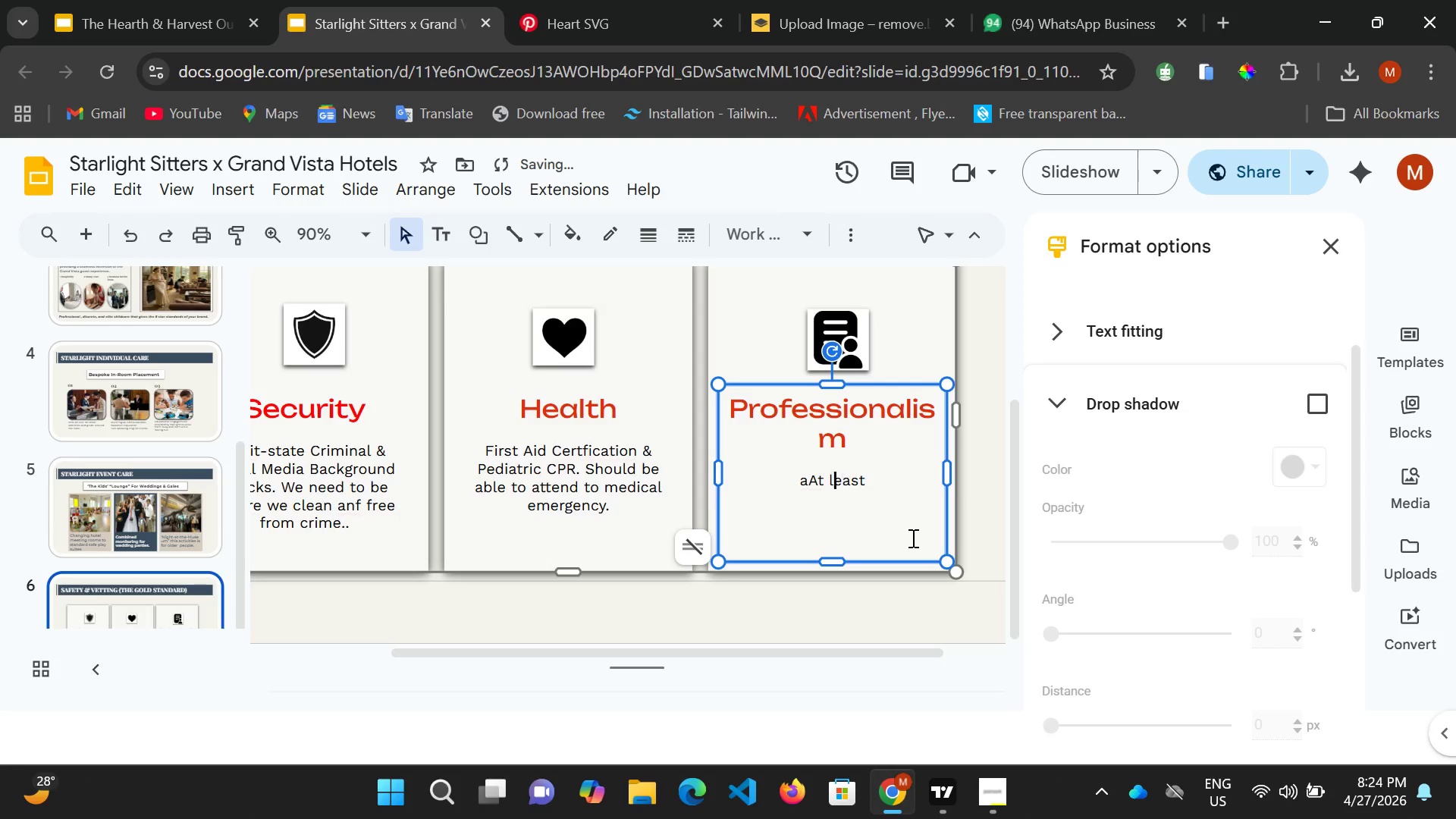 
key(ArrowLeft)
 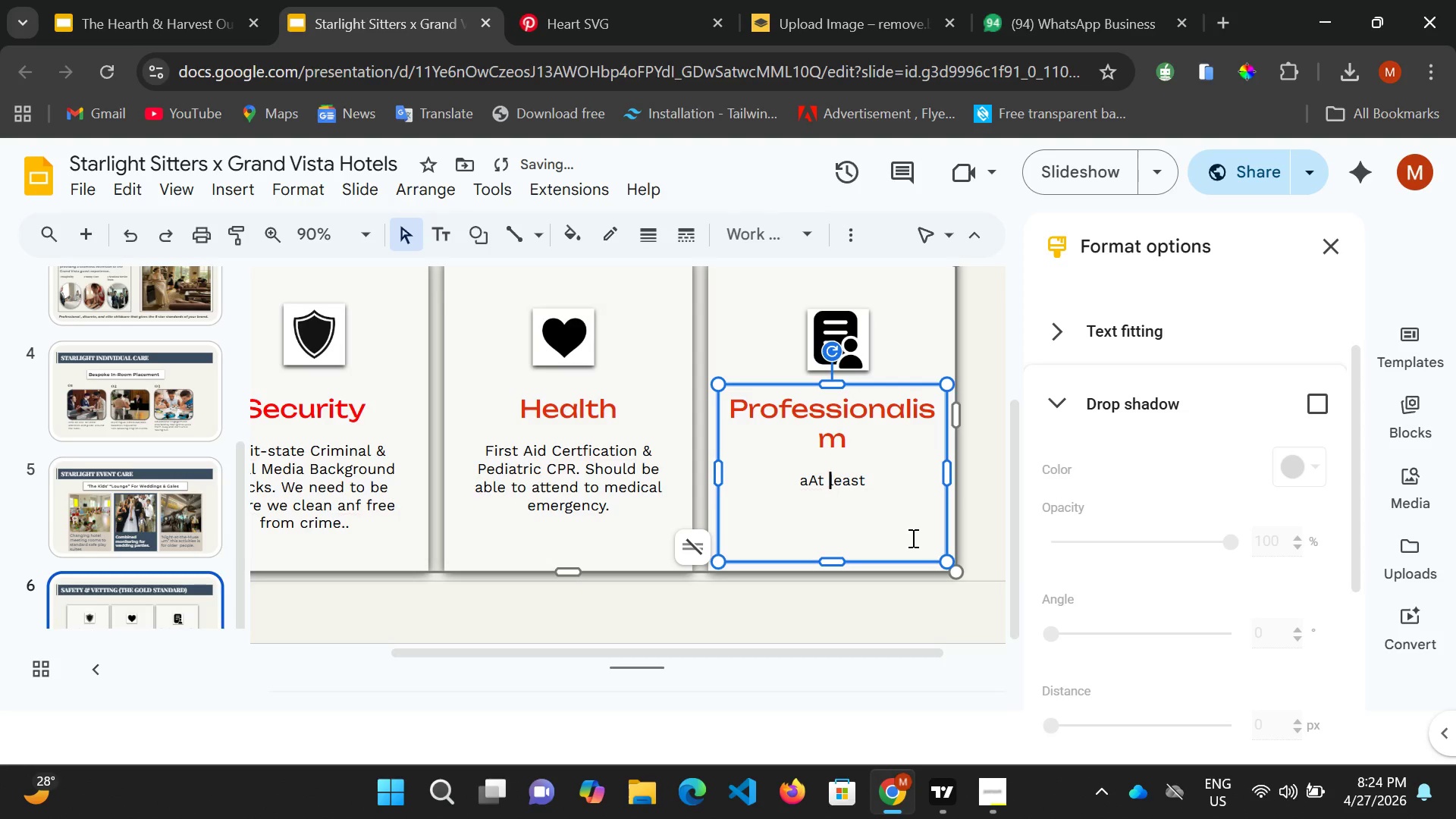 
key(ArrowLeft)
 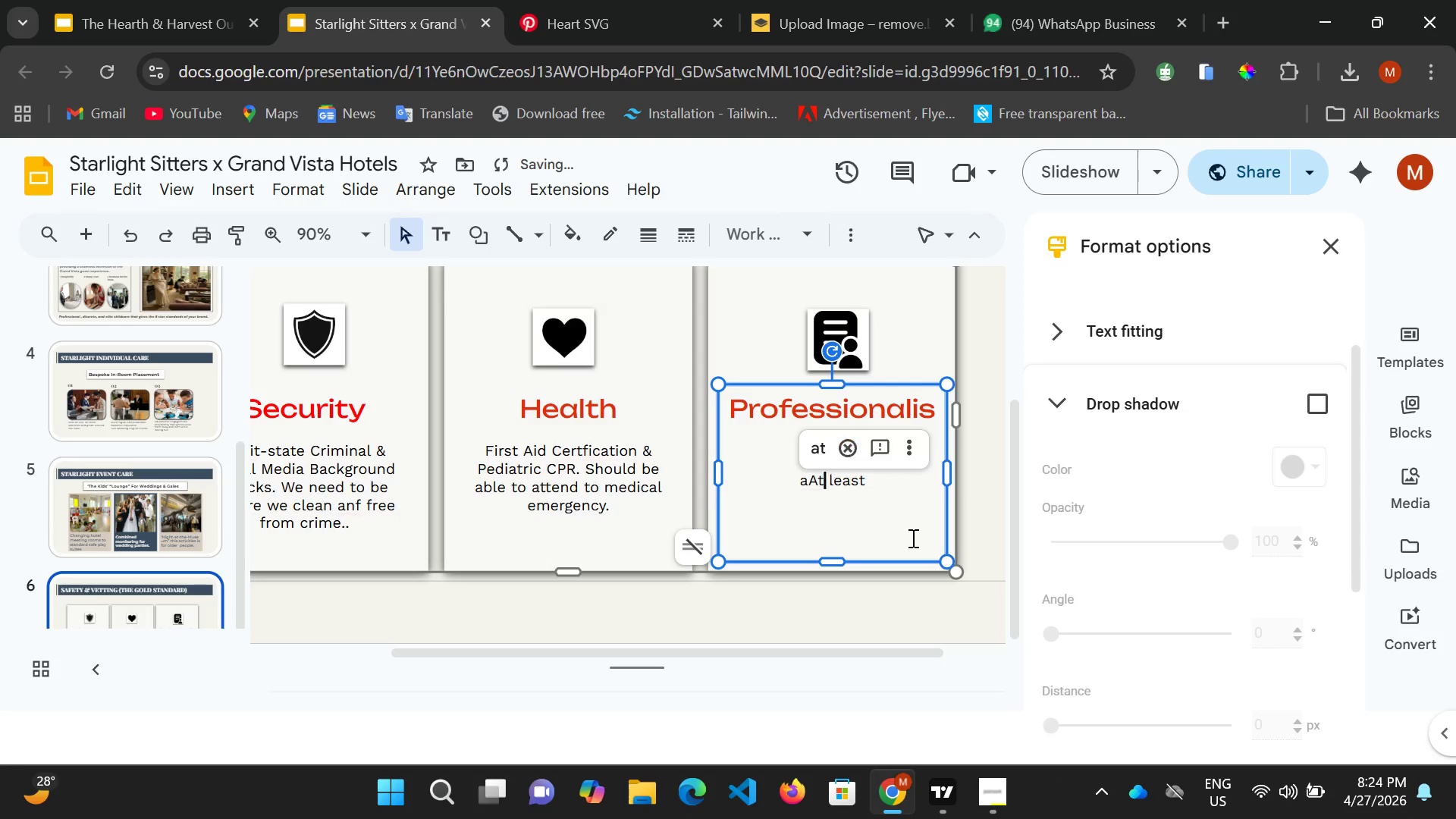 
key(ArrowLeft)
 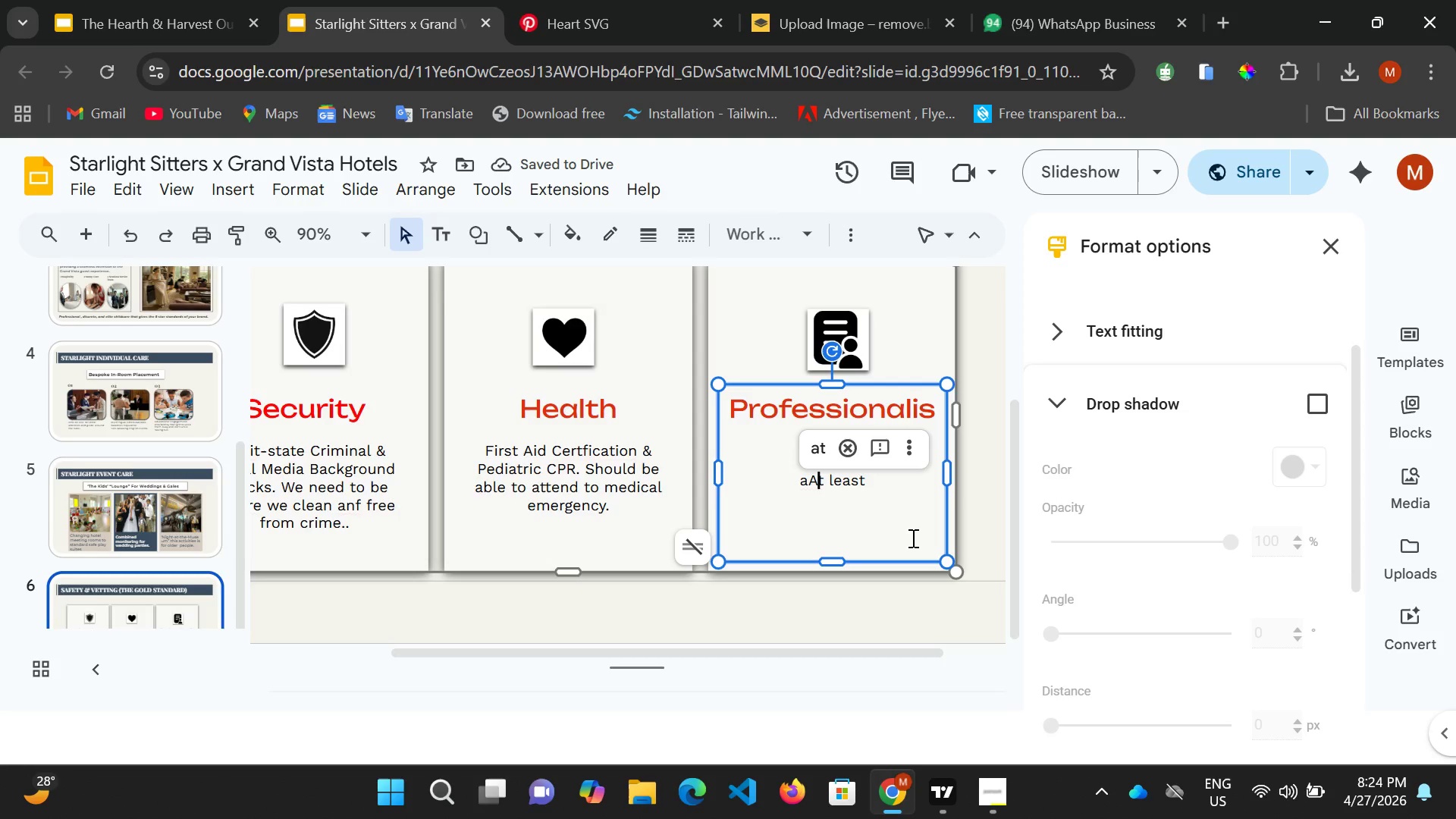 
key(ArrowLeft)
 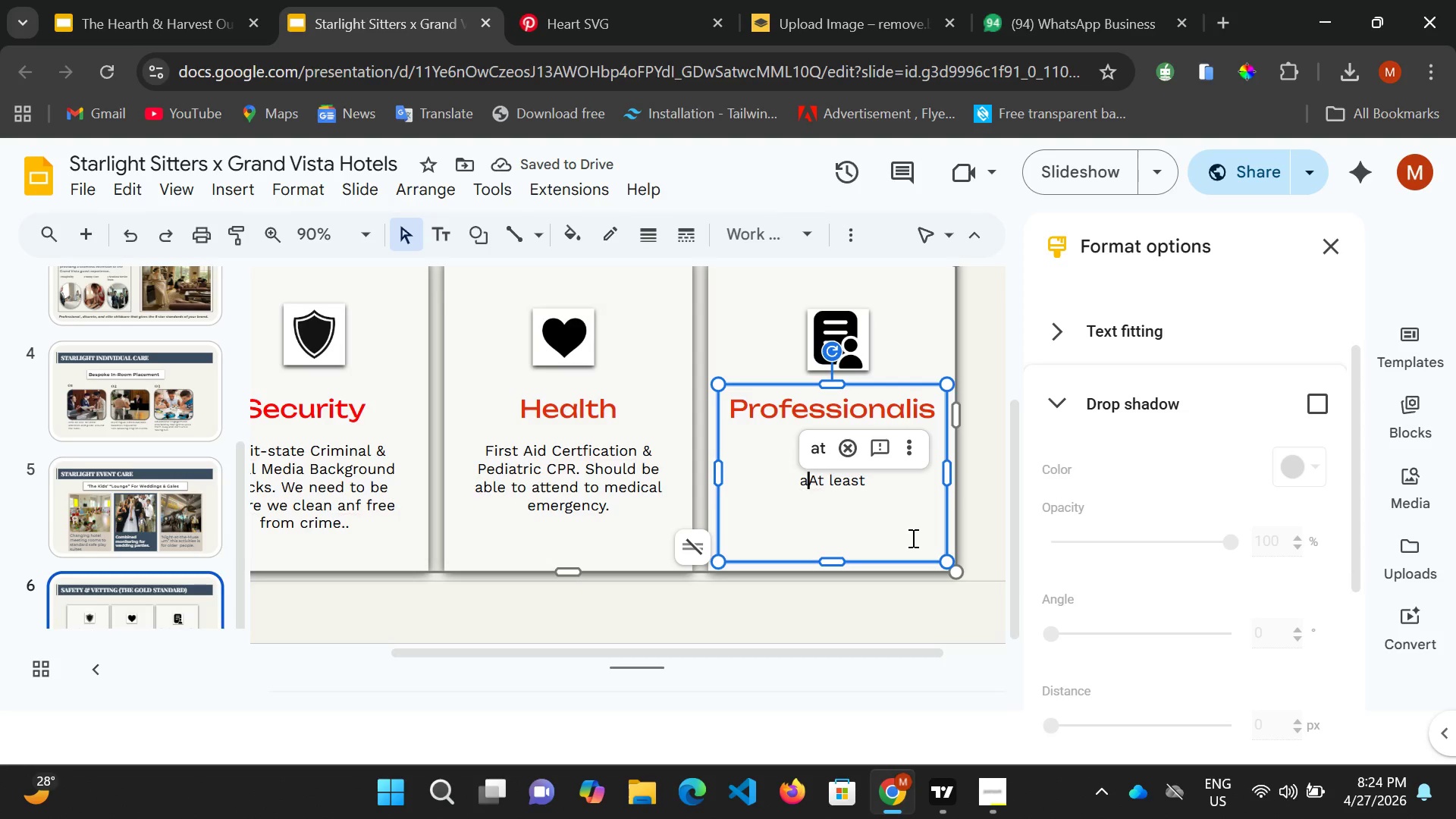 
key(ArrowLeft)
 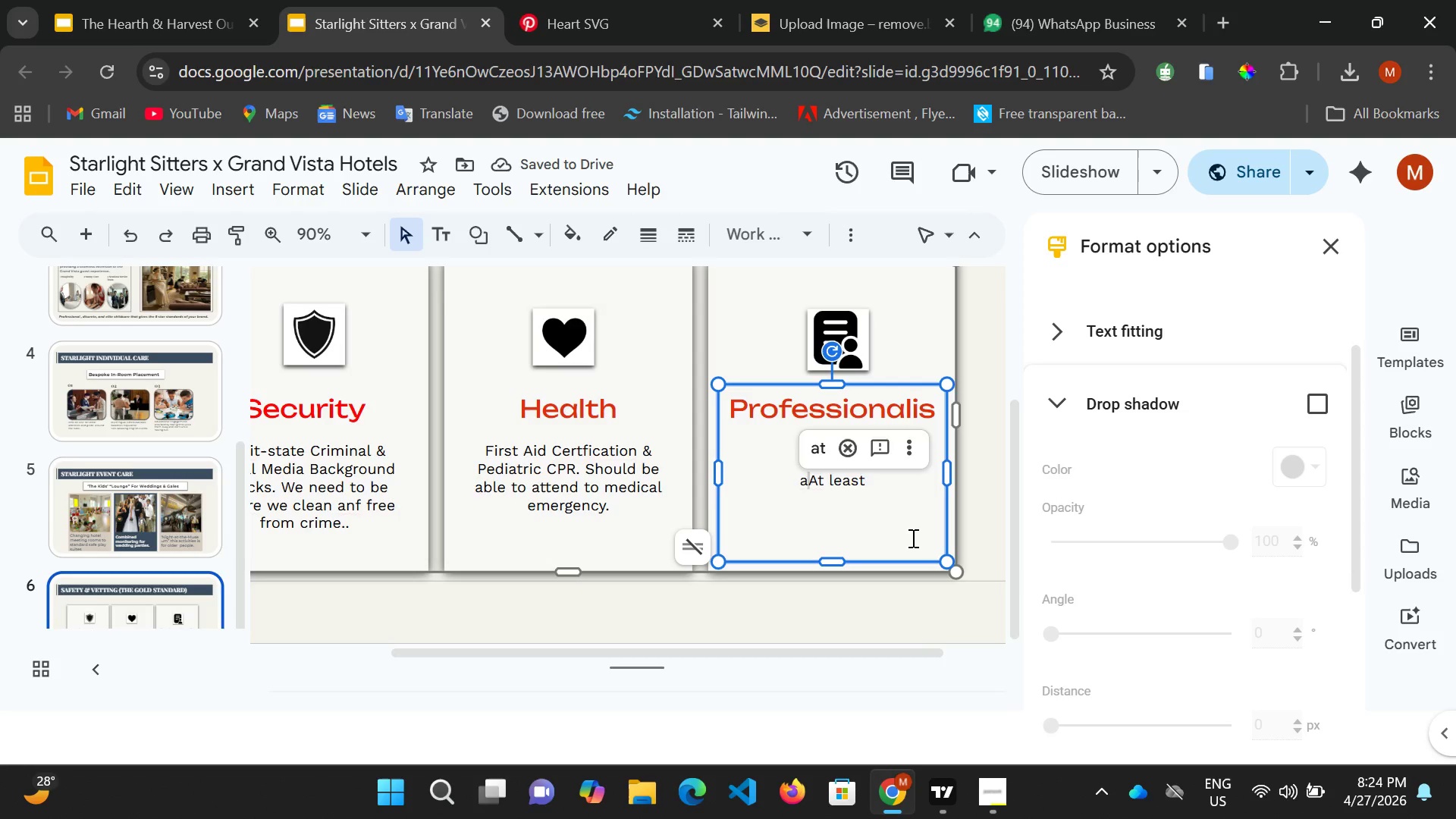 
key(Backspace)
 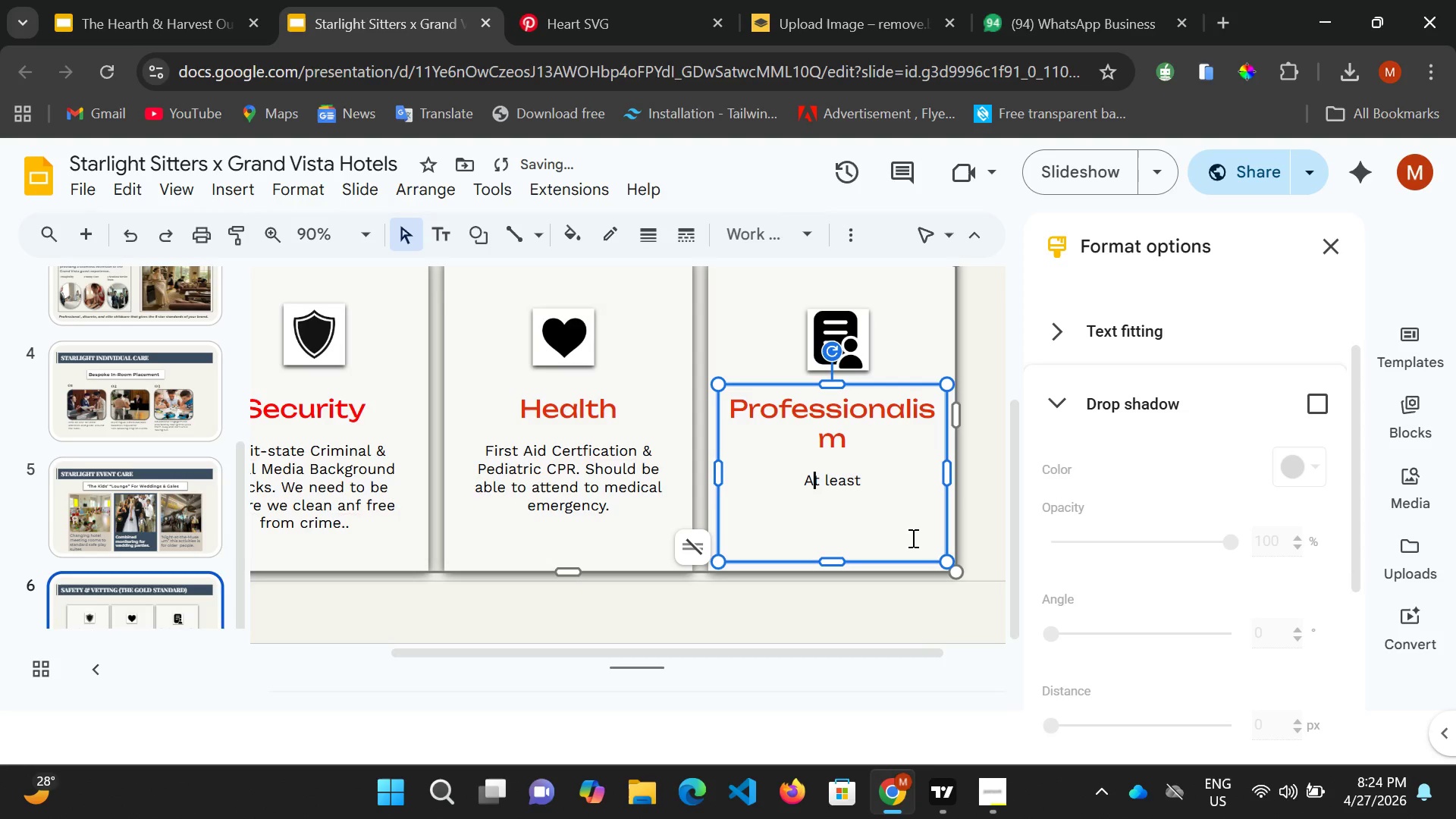 
key(ArrowRight)
 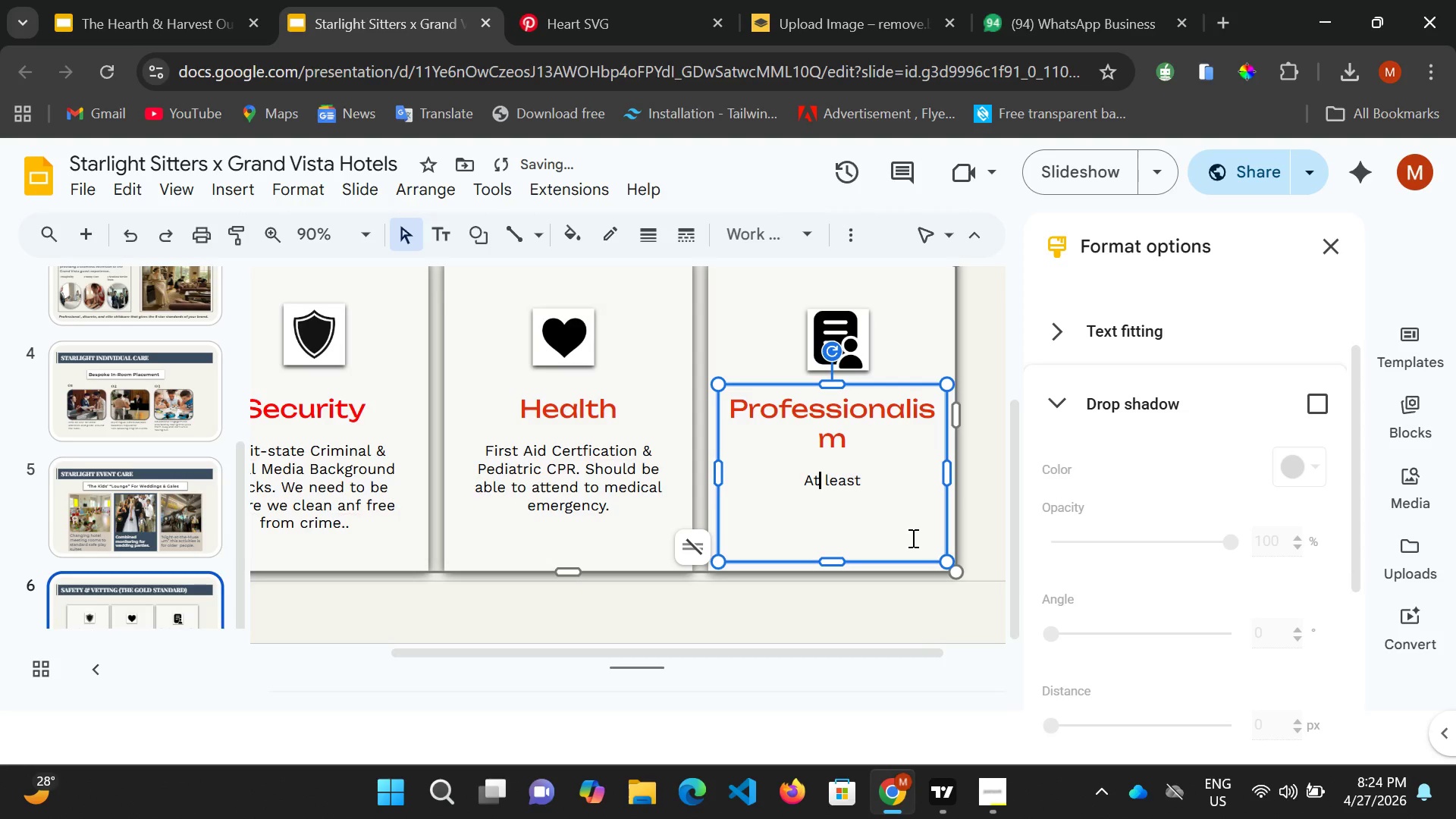 
key(ArrowRight)
 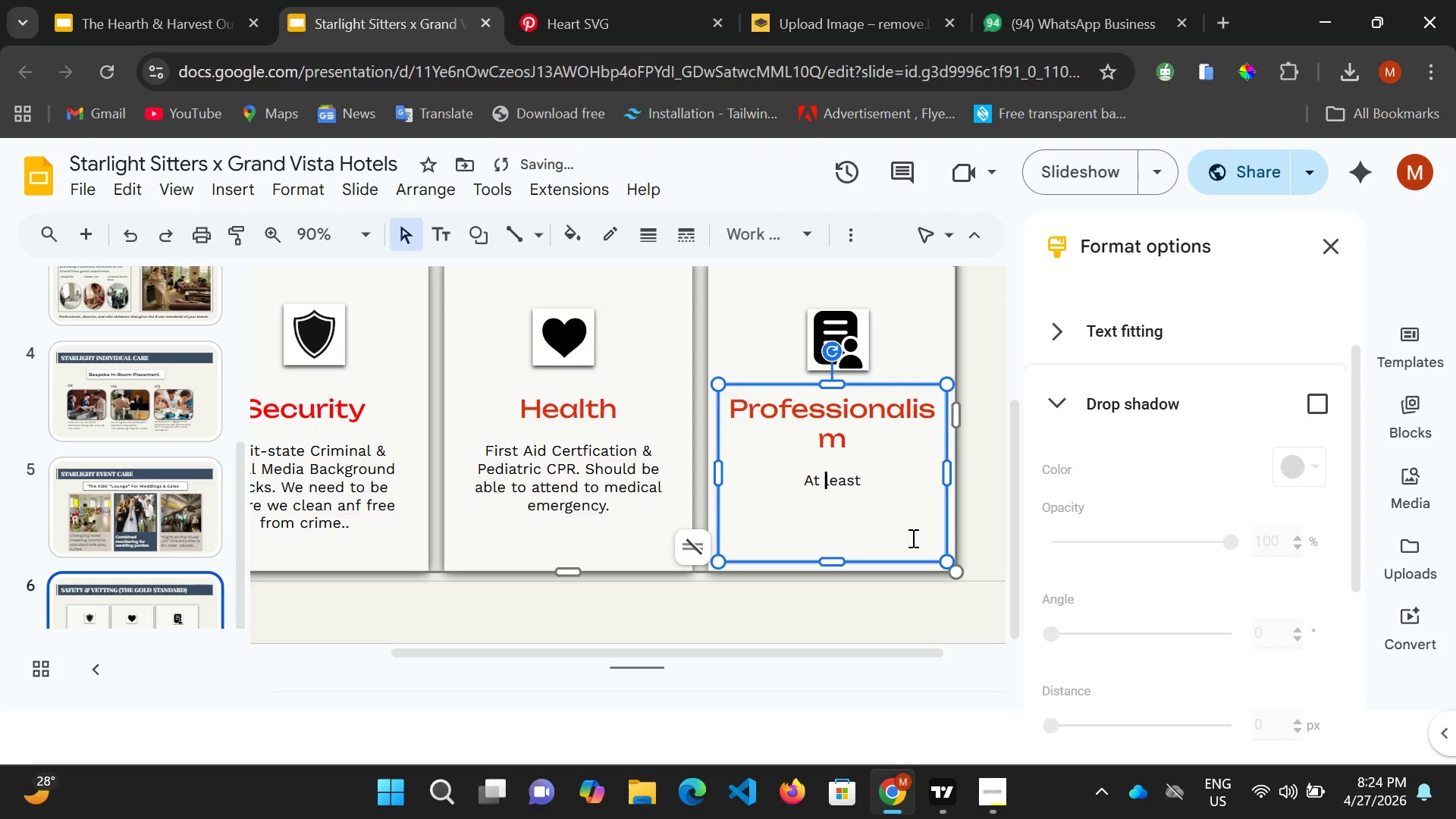 
key(ArrowRight)
 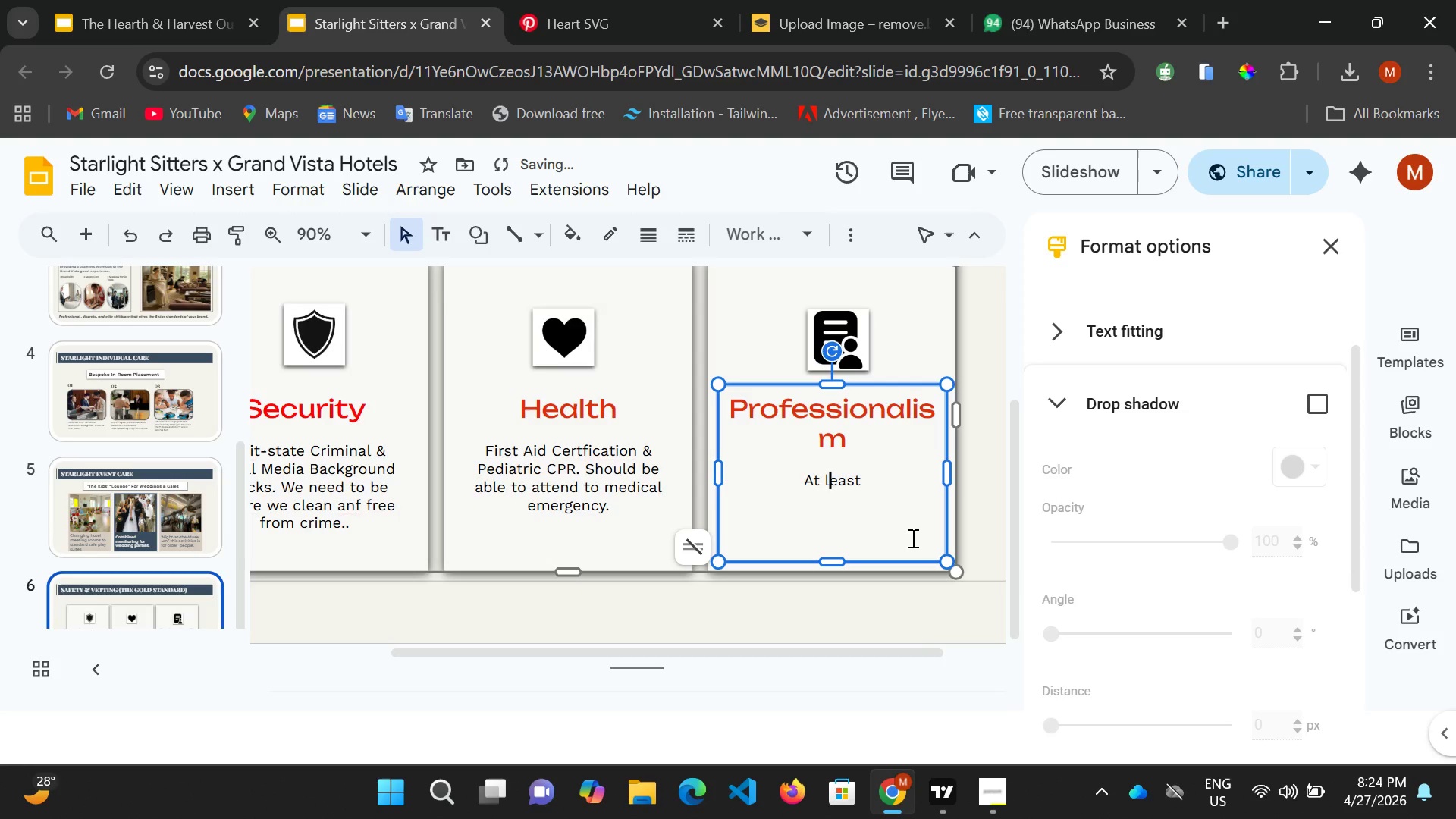 
key(ArrowRight)
 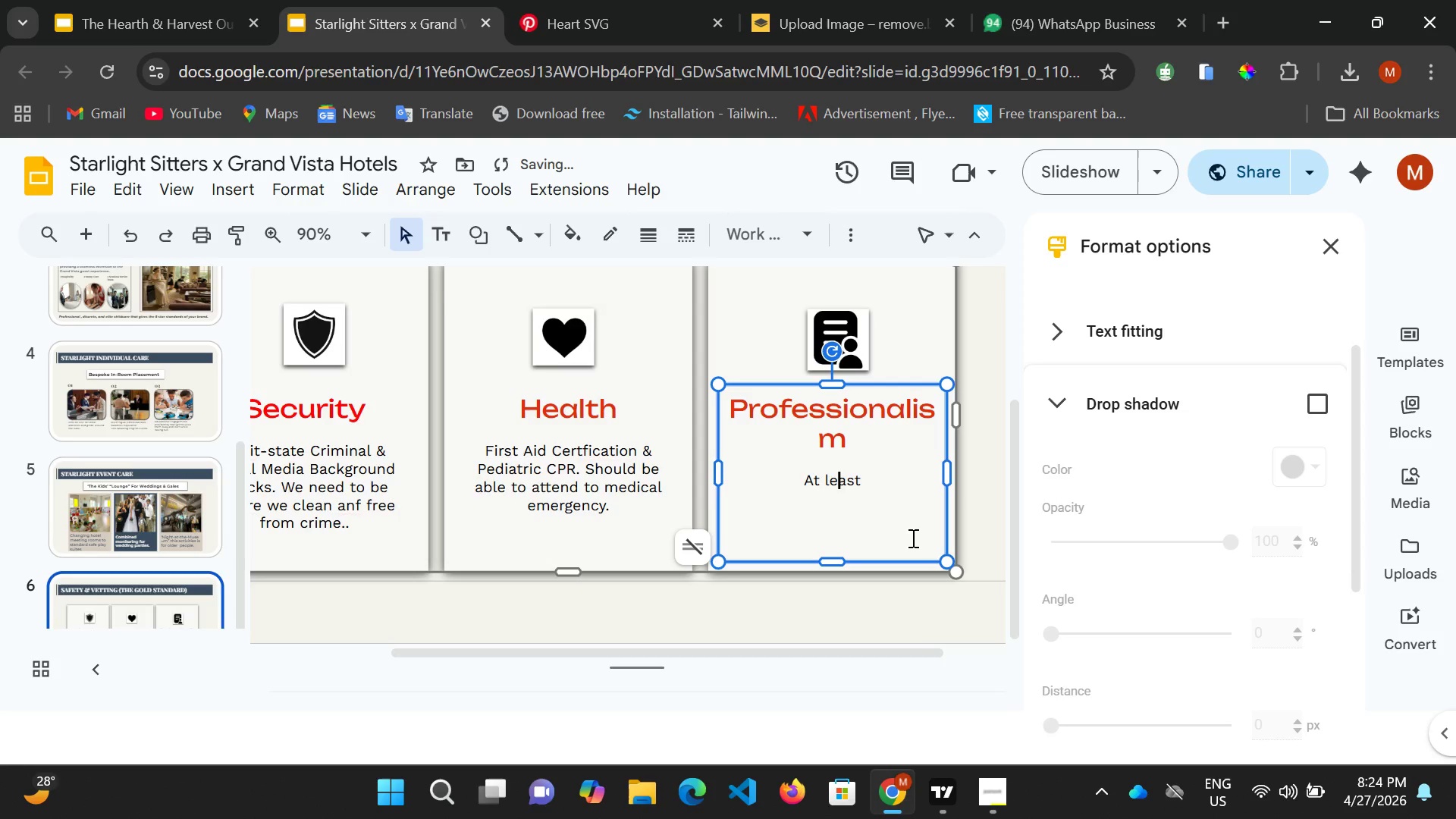 
key(ArrowRight)
 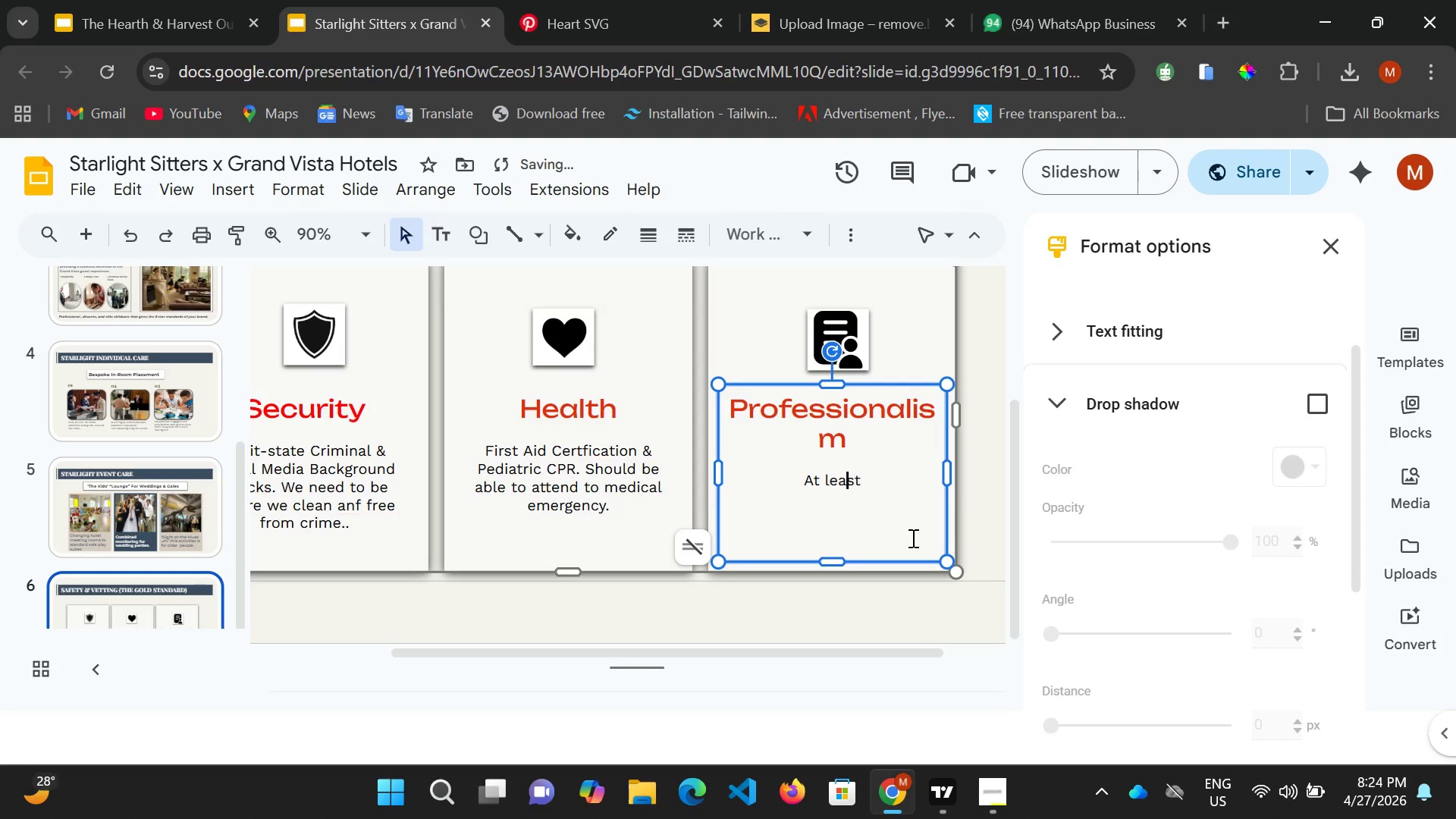 
key(ArrowRight)
 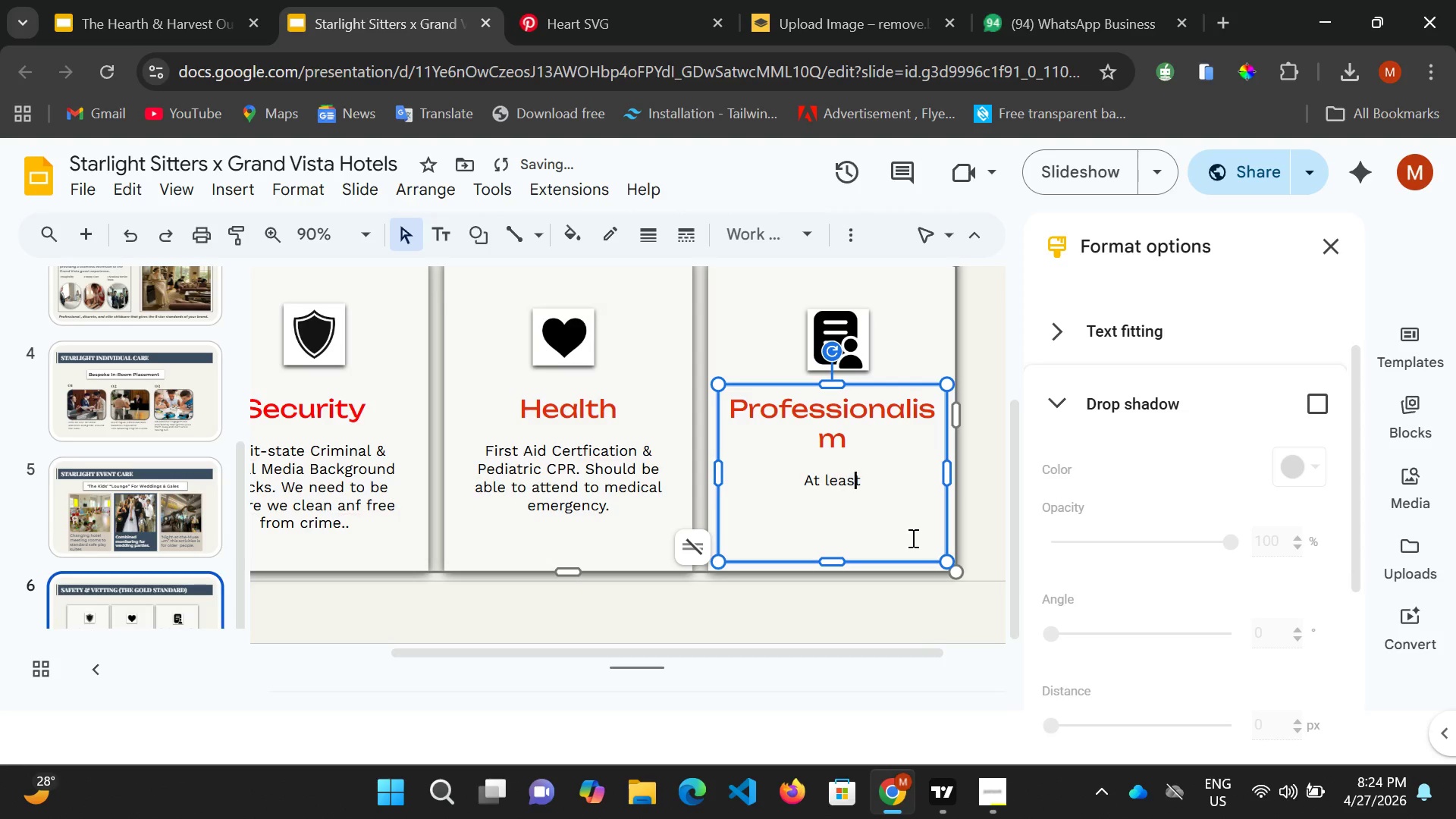 
key(ArrowRight)
 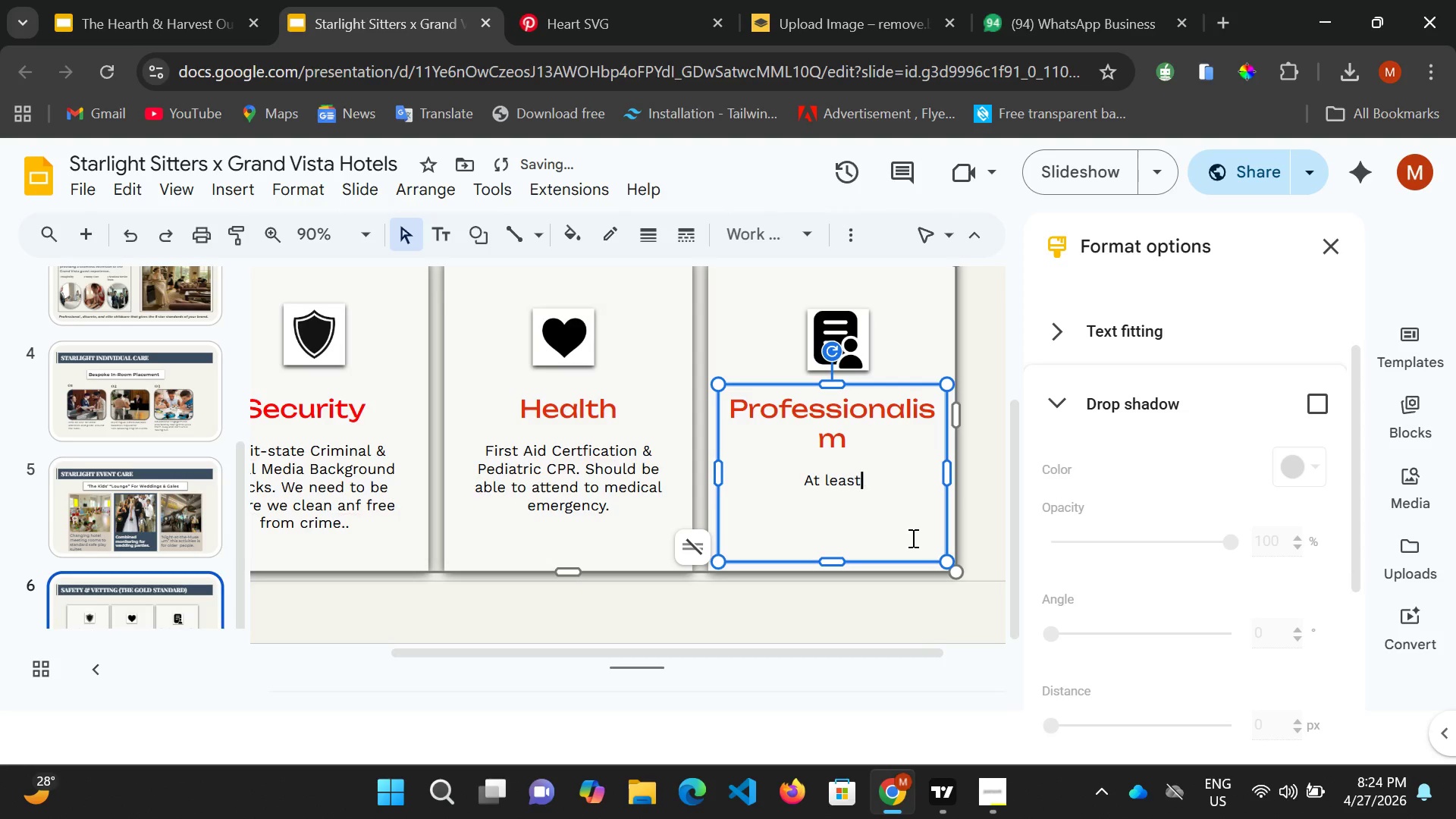 
key(ArrowRight)
 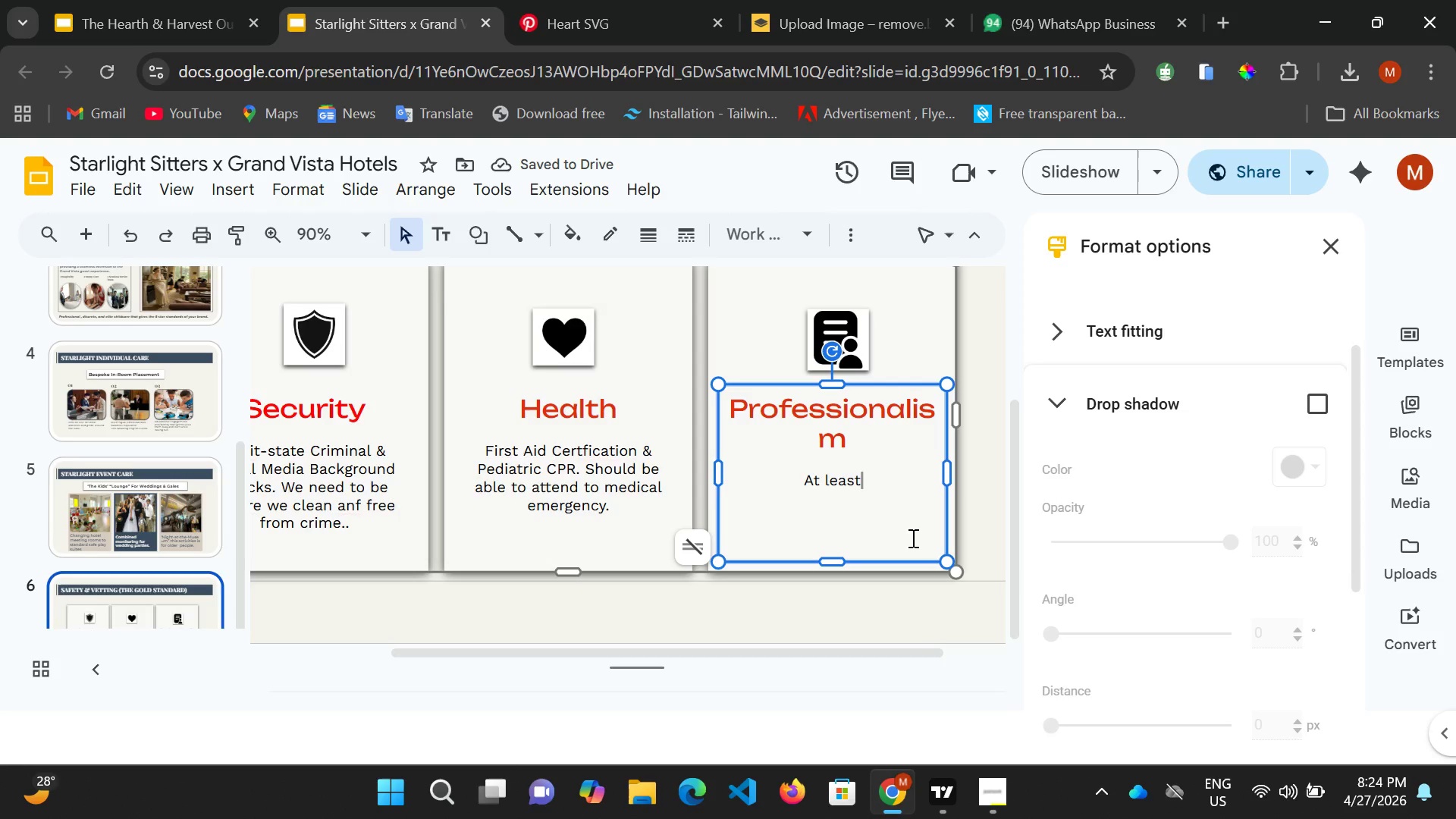 
type( 4 year of pfro)
key(Backspace)
key(Backspace)
key(Backspace)
type(rofessinal chails)
key(Backspace)
key(Backspace)
key(Backspace)
key(Backspace)
type(ildcare education experic)
key(Backspace)
key(Backspace)
type(e)
key(Backspace)
type(ience)
 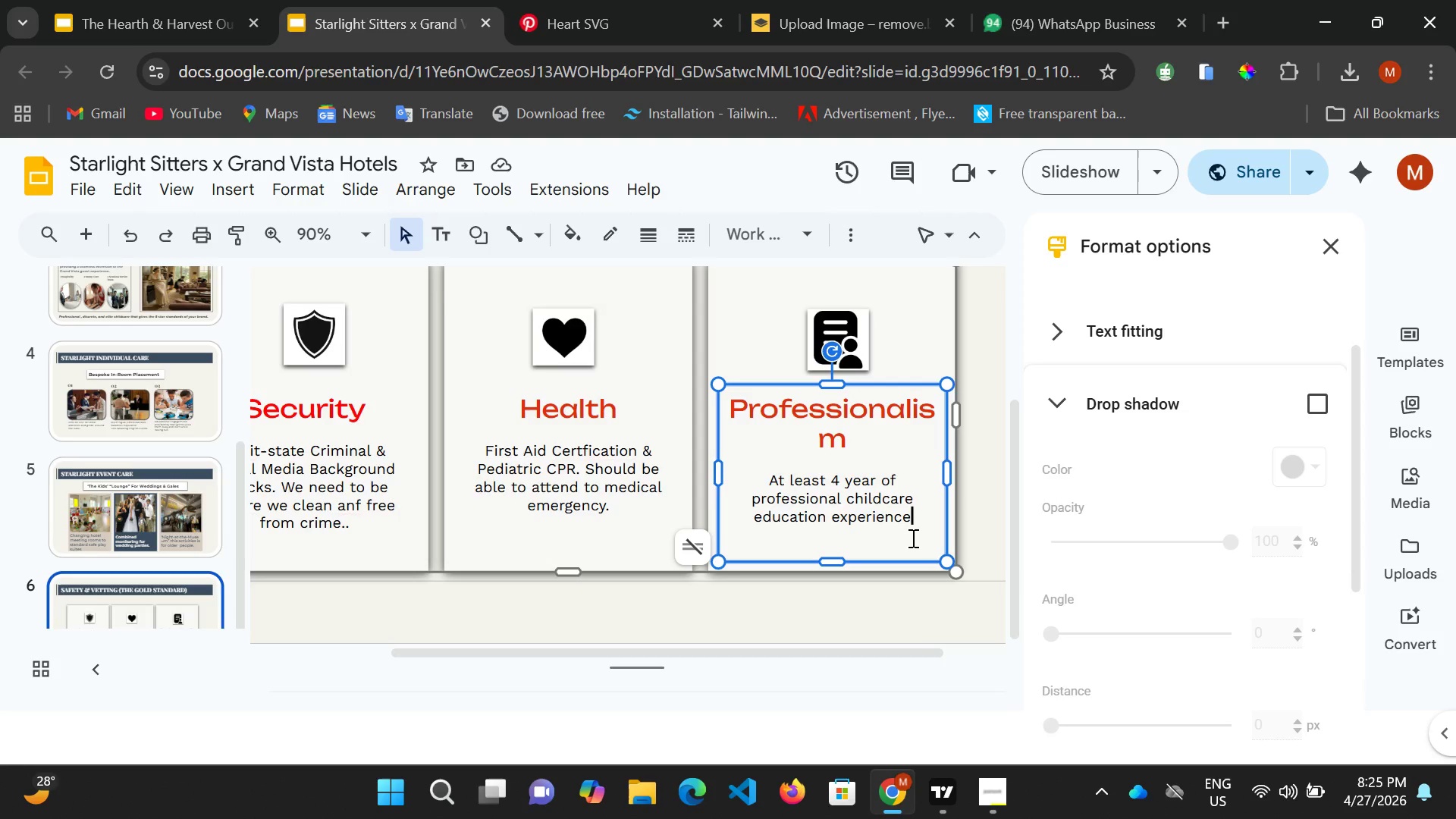 
wait(21.98)
 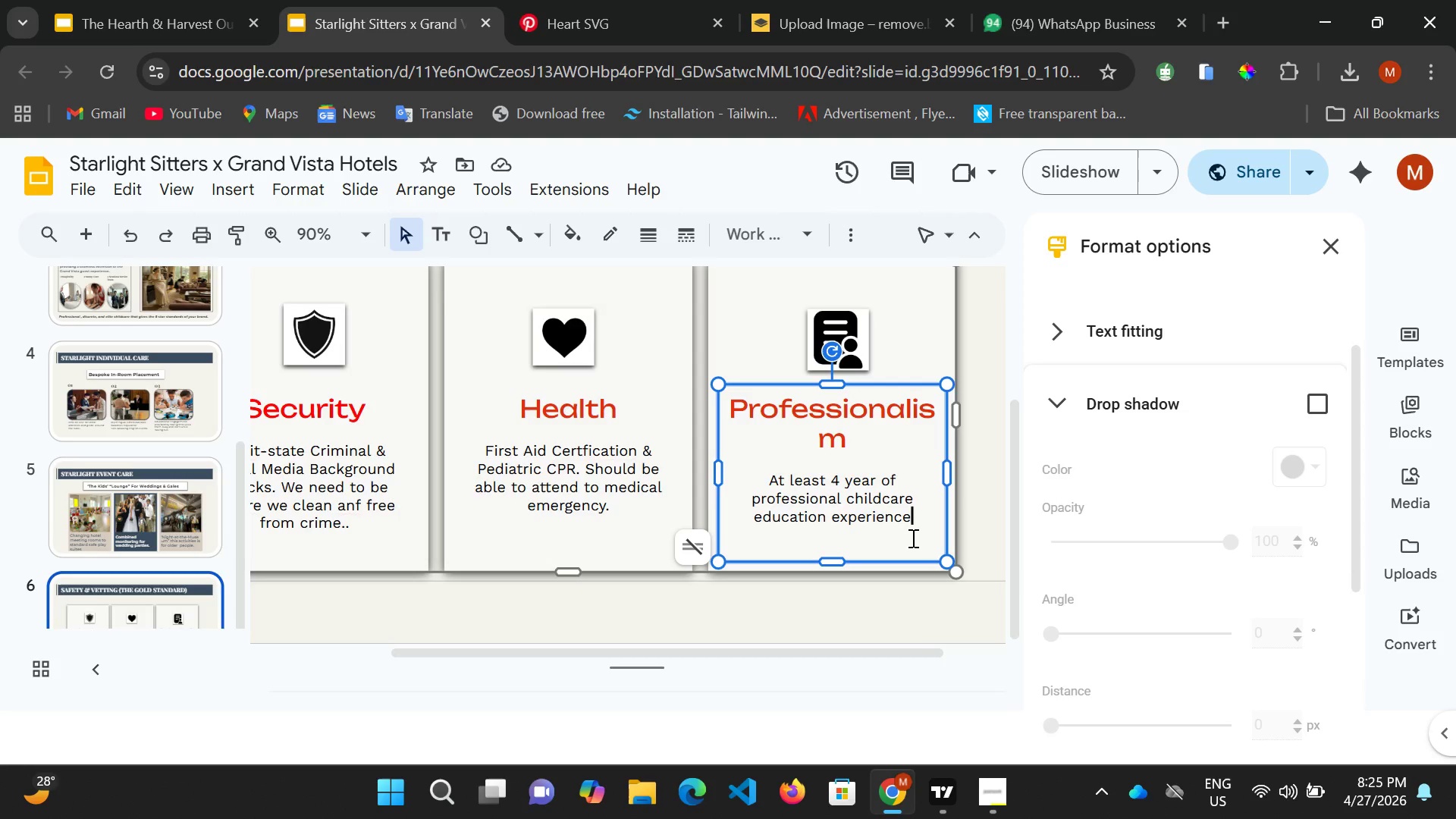 
key(ArrowRight)
 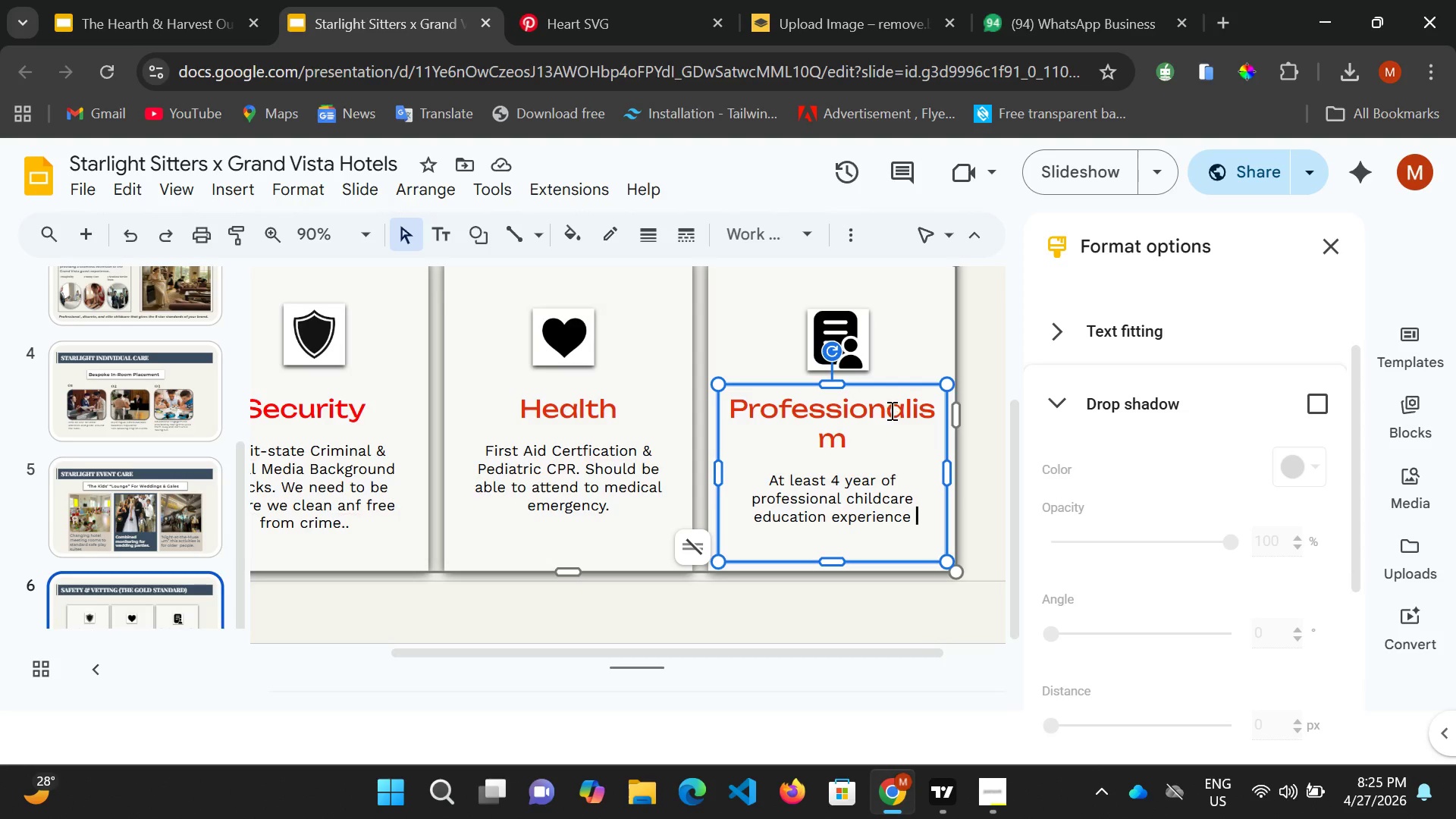 
left_click([890, 410])
 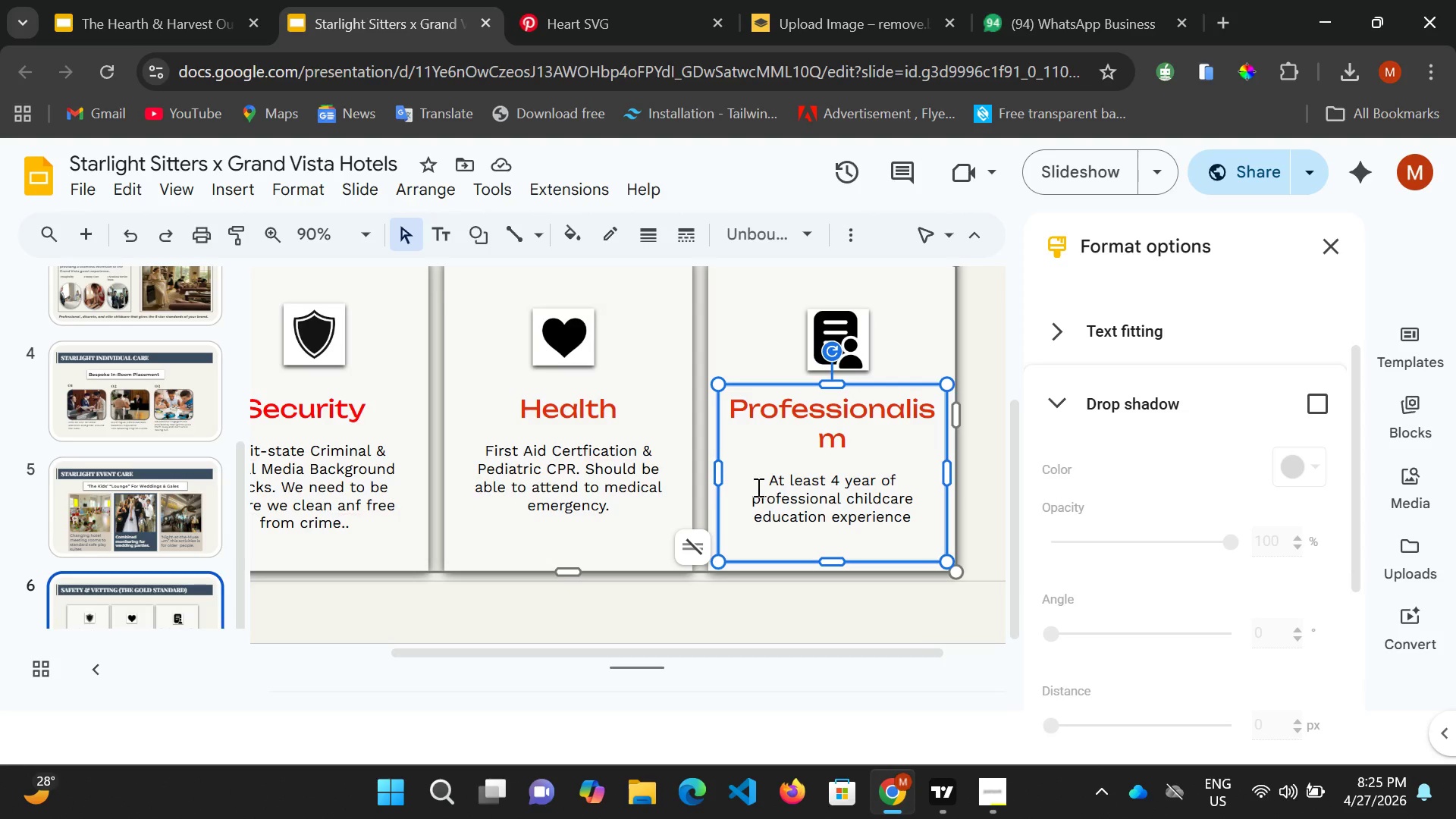 
left_click_drag(start_coordinate=[758, 486], to_coordinate=[932, 557])
 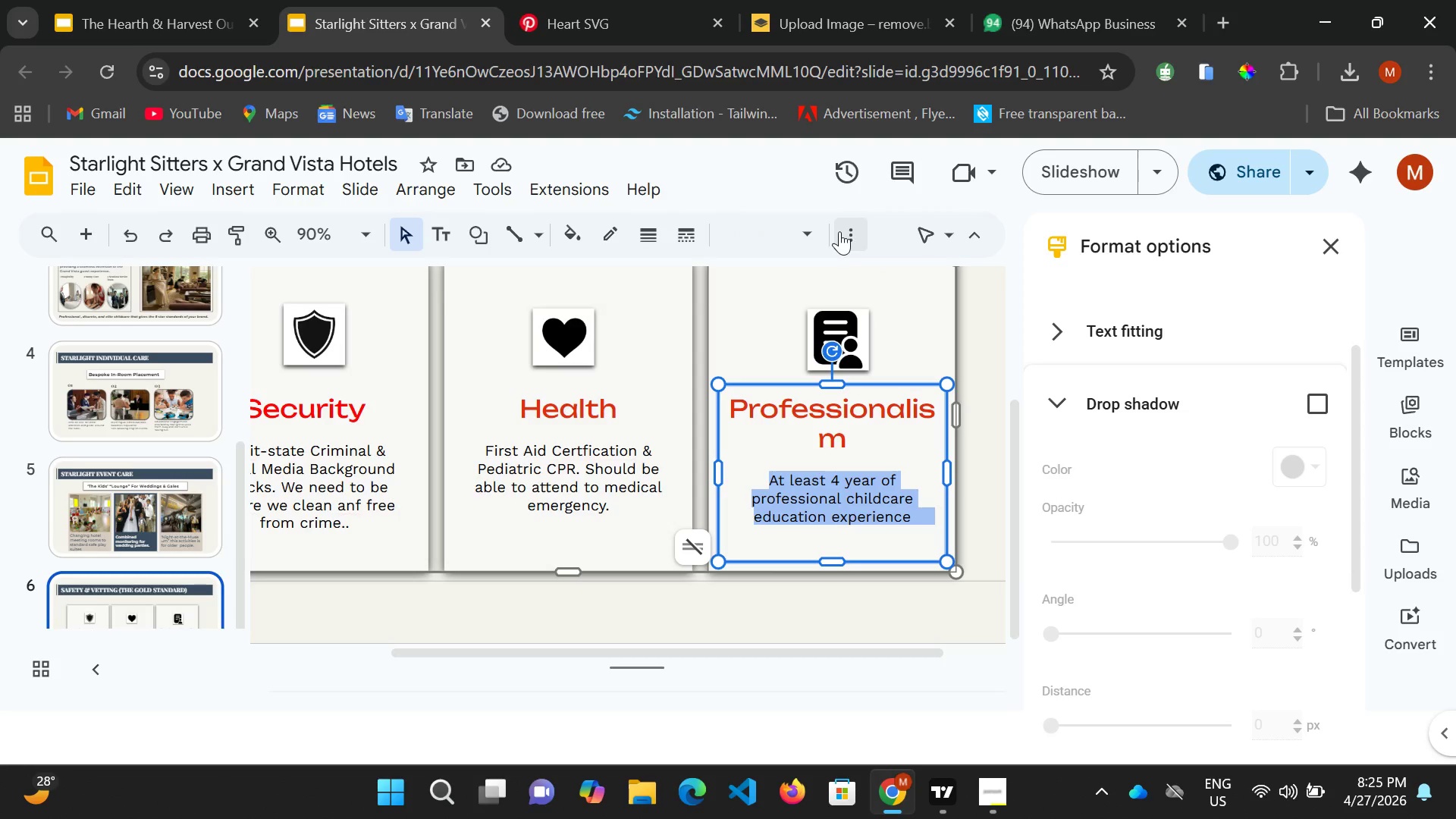 
left_click([843, 231])
 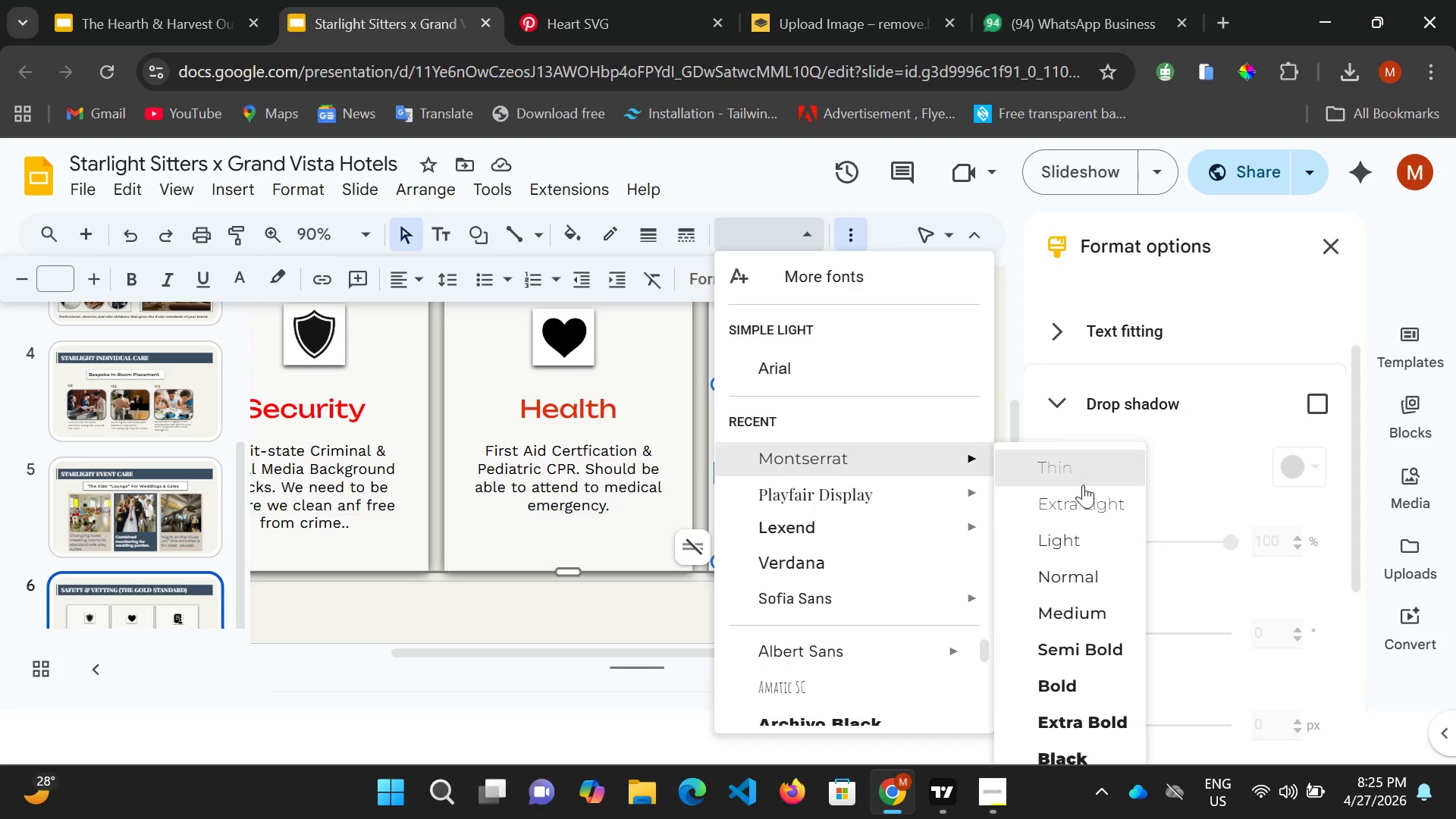 
wait(5.53)
 